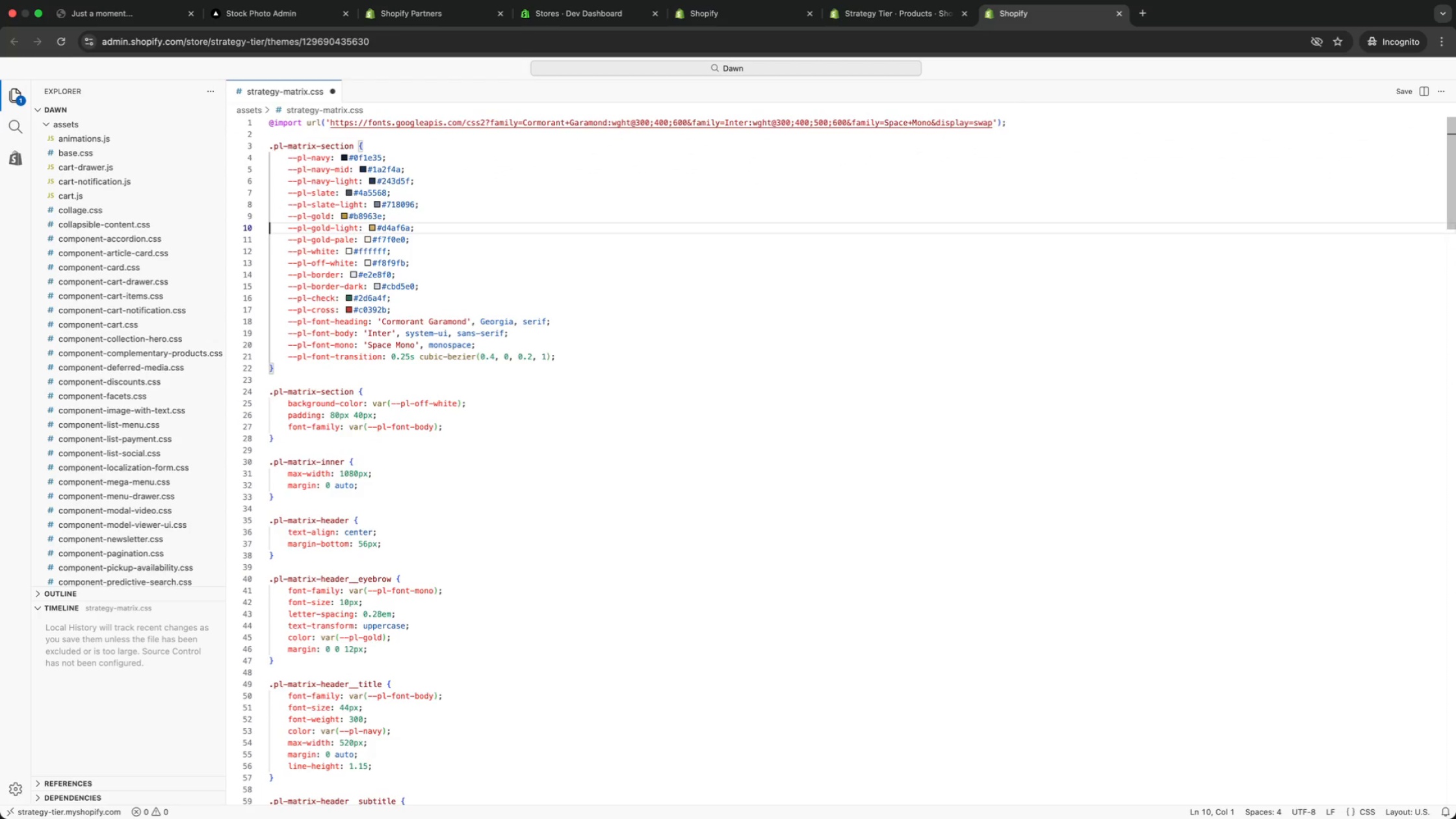 
key(ArrowDown)
 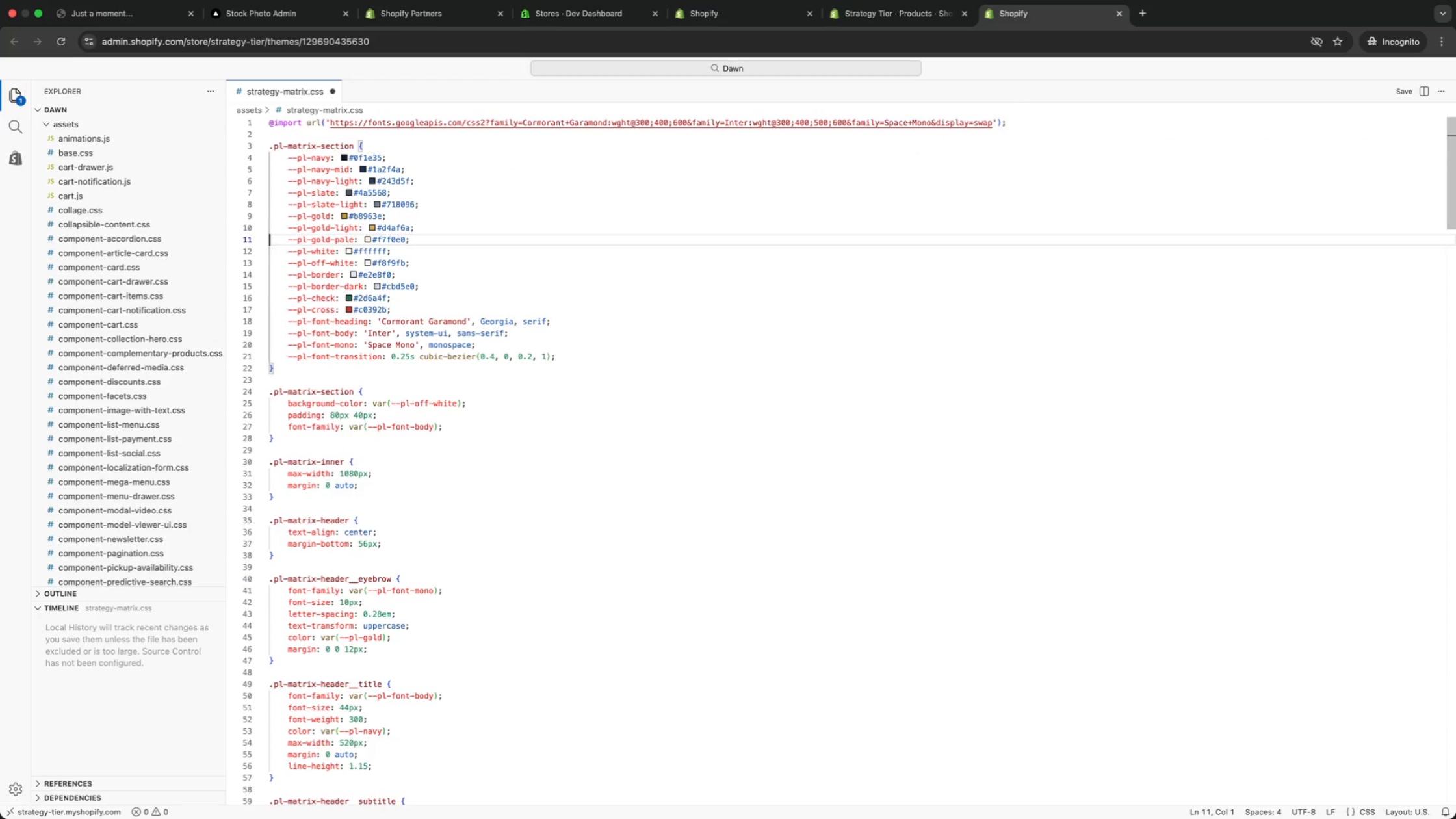 
key(ArrowDown)
 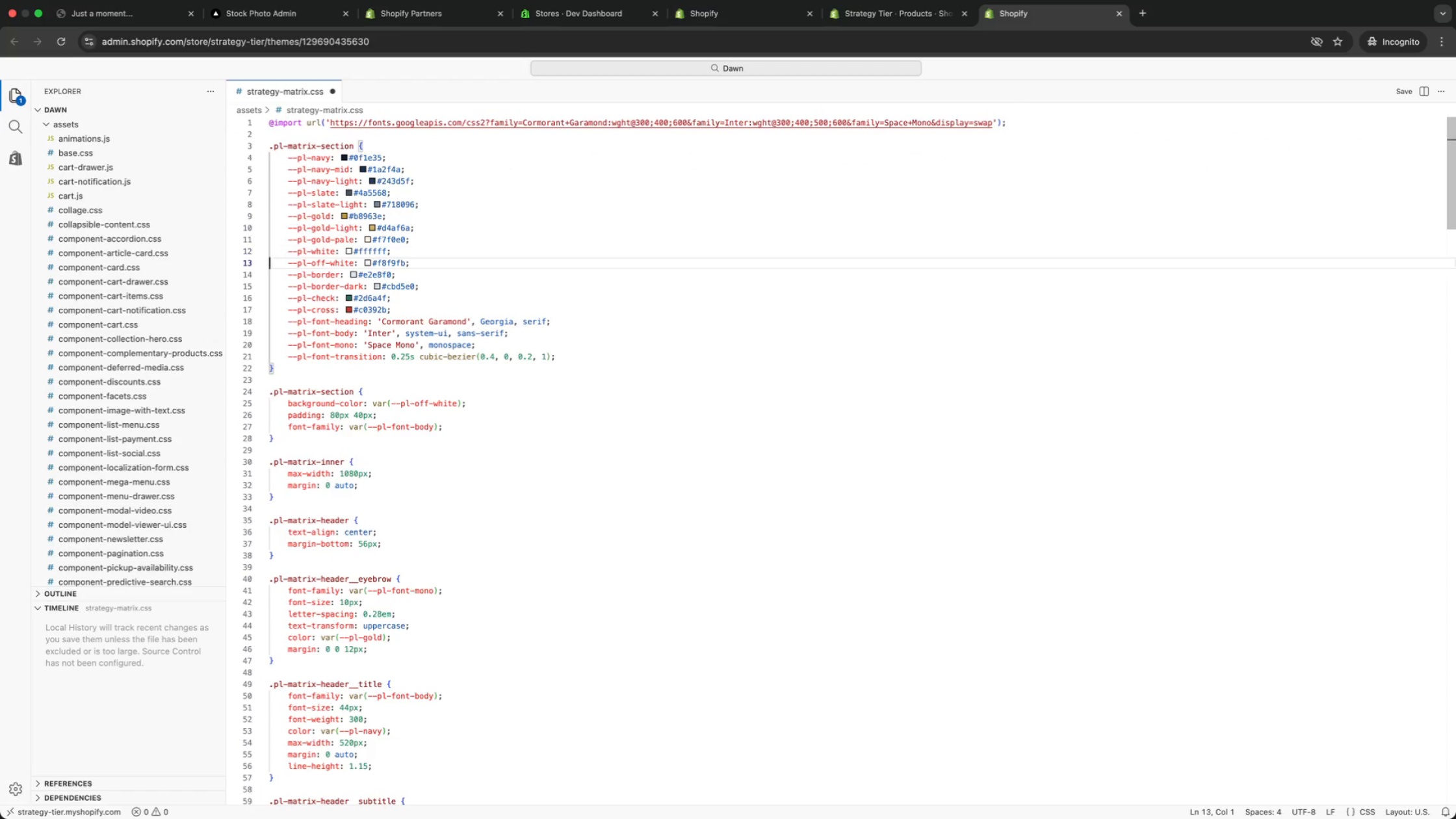 
key(ArrowDown)
 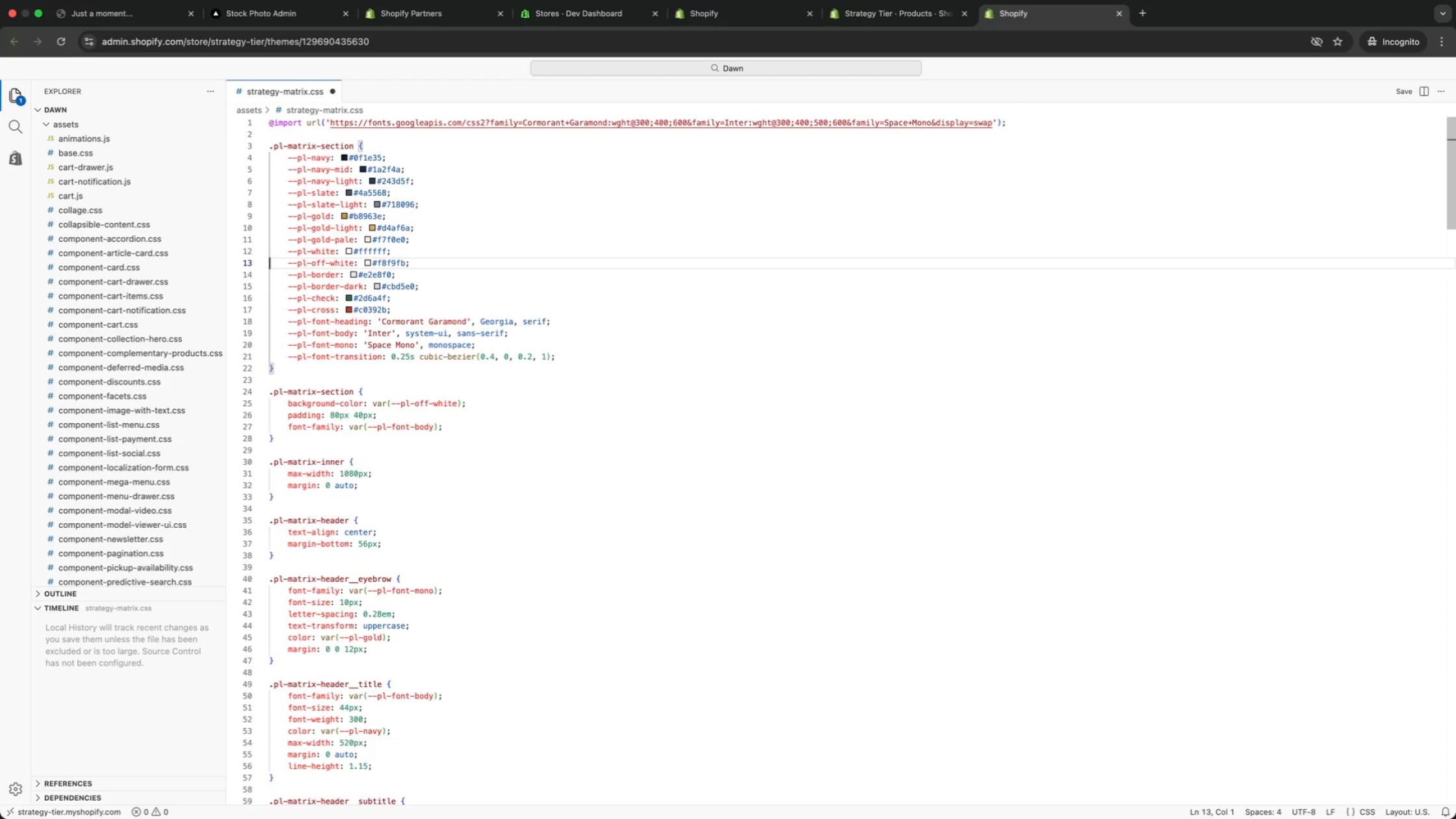 
key(ArrowDown)
 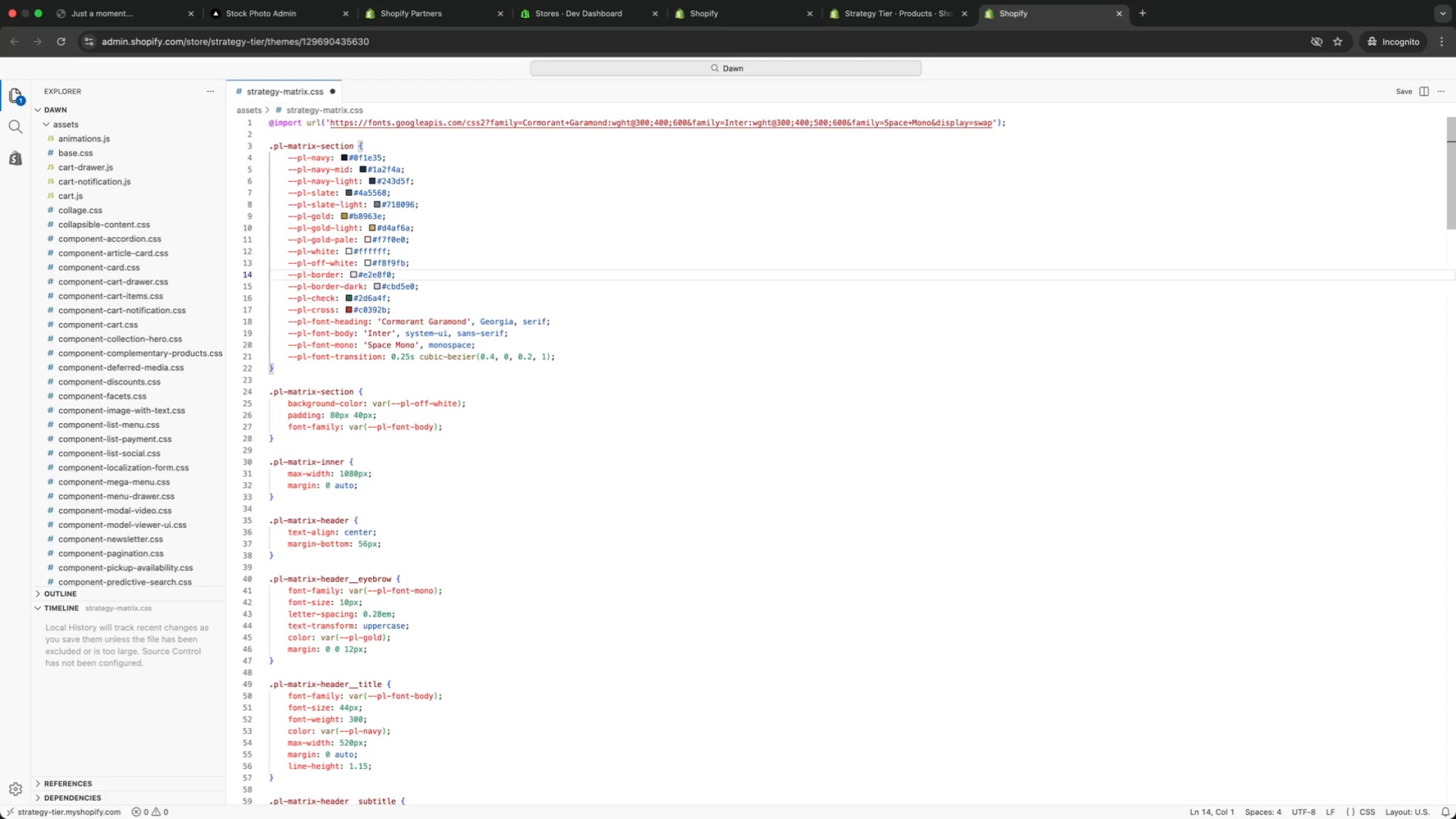 
key(ArrowDown)
 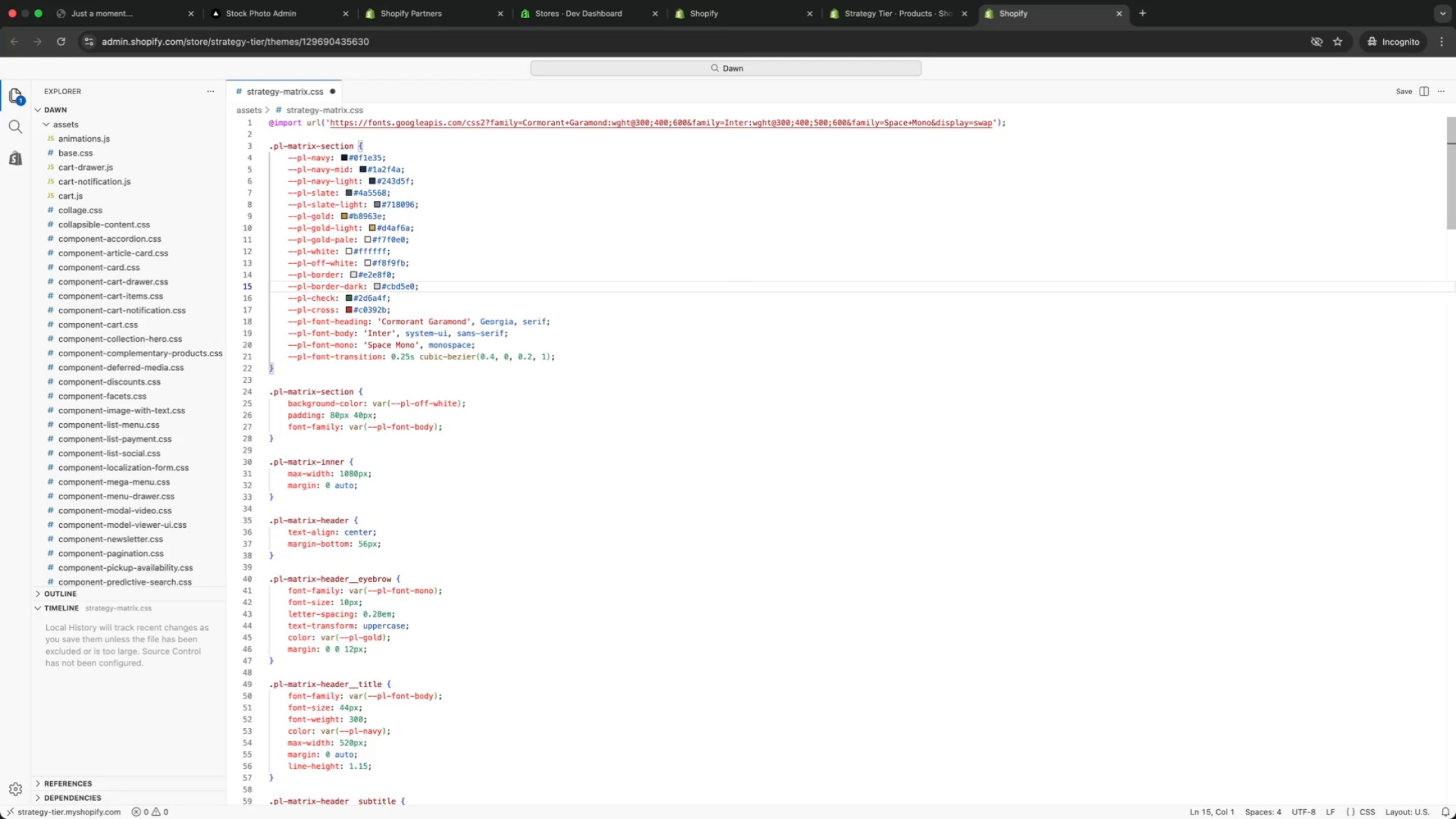 
key(ArrowDown)
 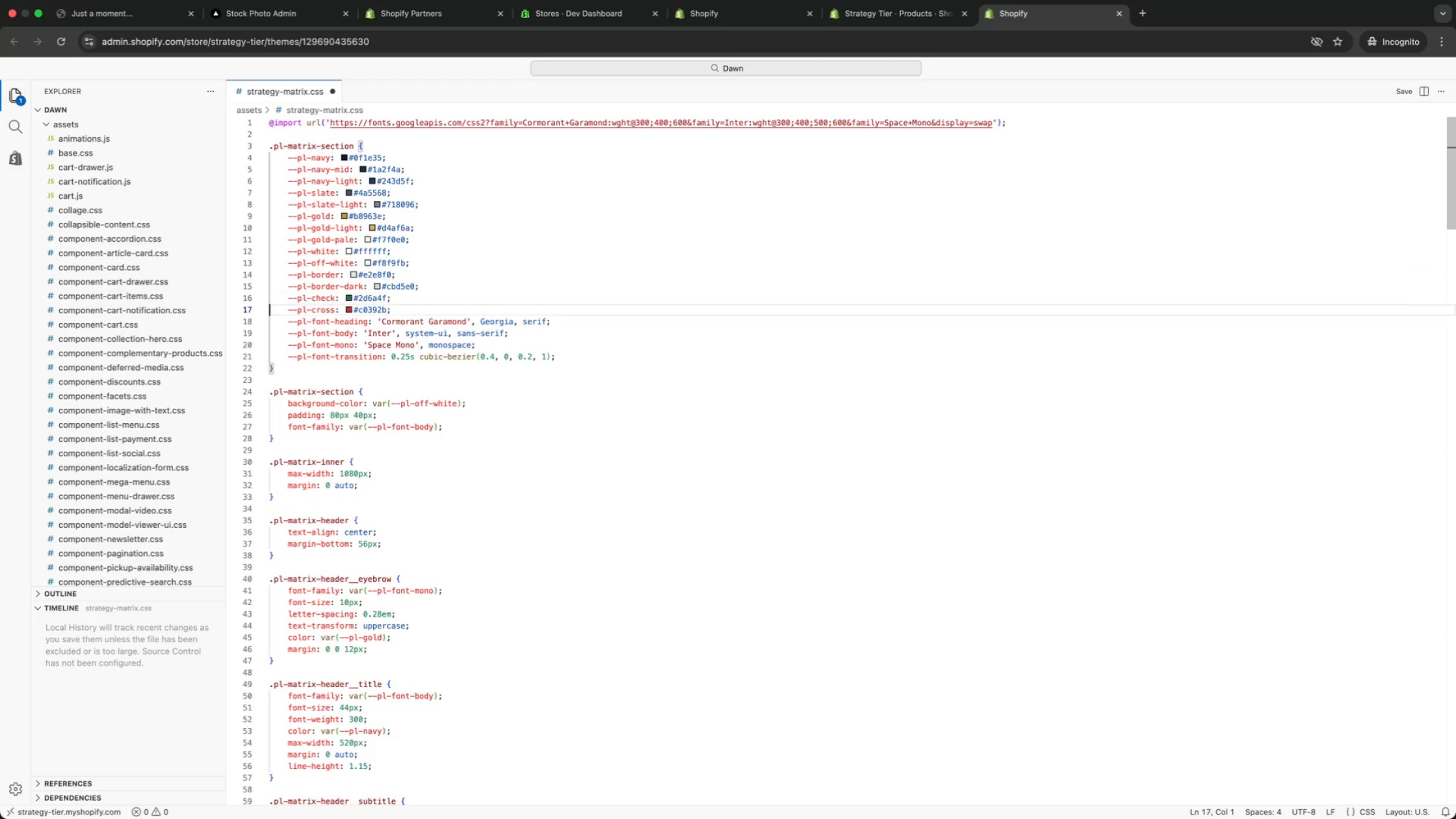 
key(ArrowDown)
 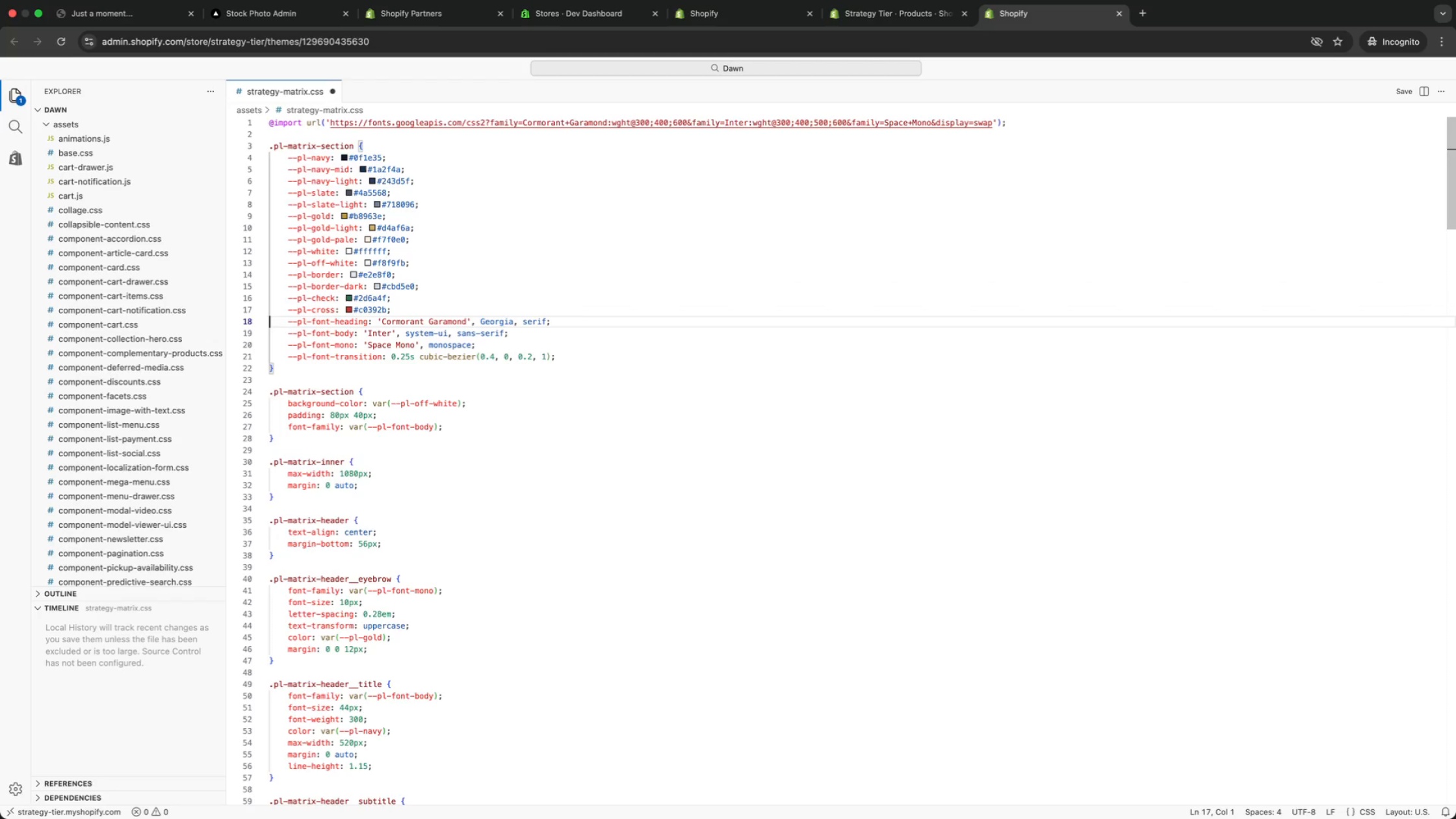 
key(ArrowDown)
 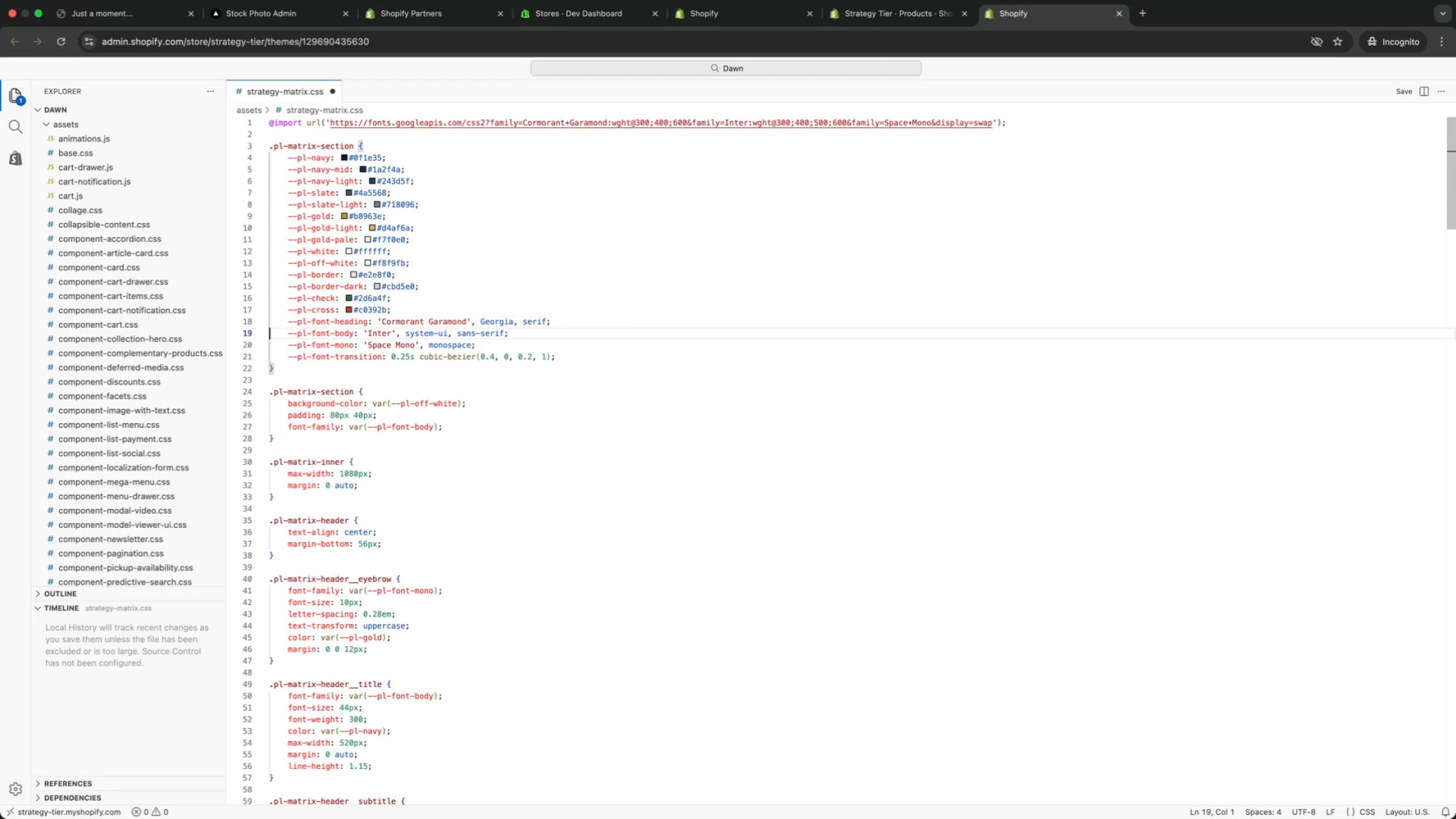 
key(ArrowDown)
 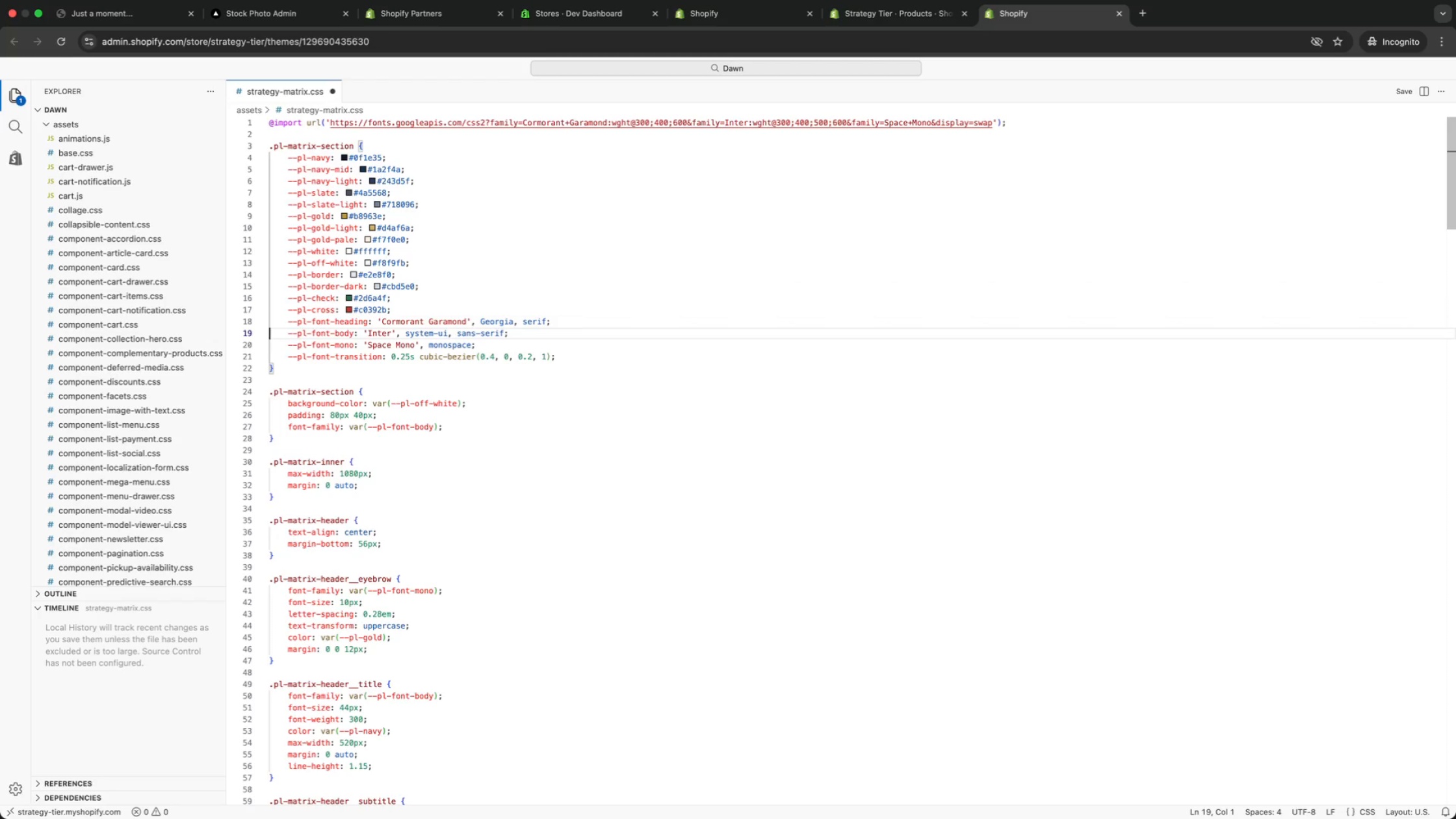 
key(ArrowDown)
 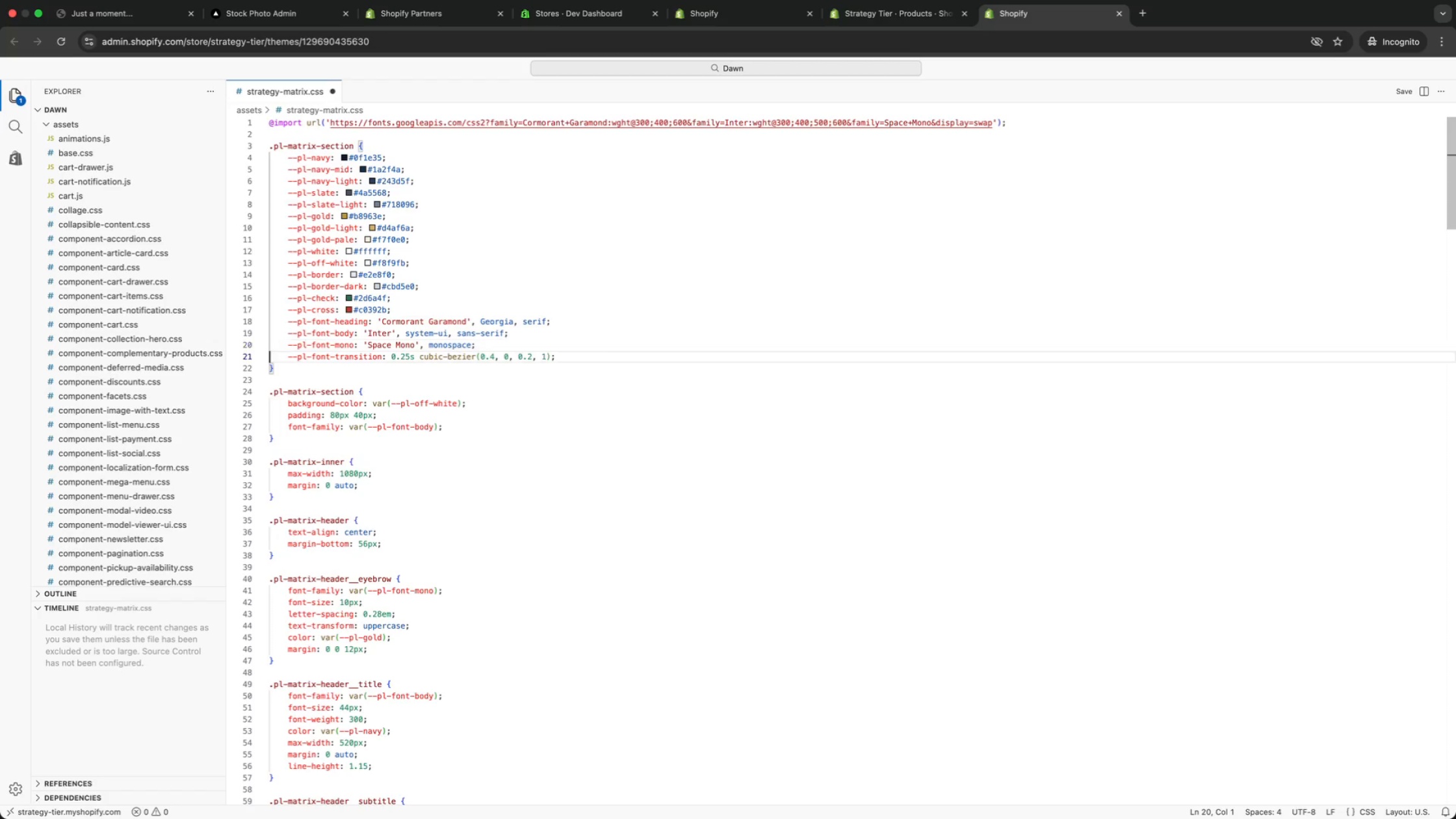 
key(ArrowDown)
 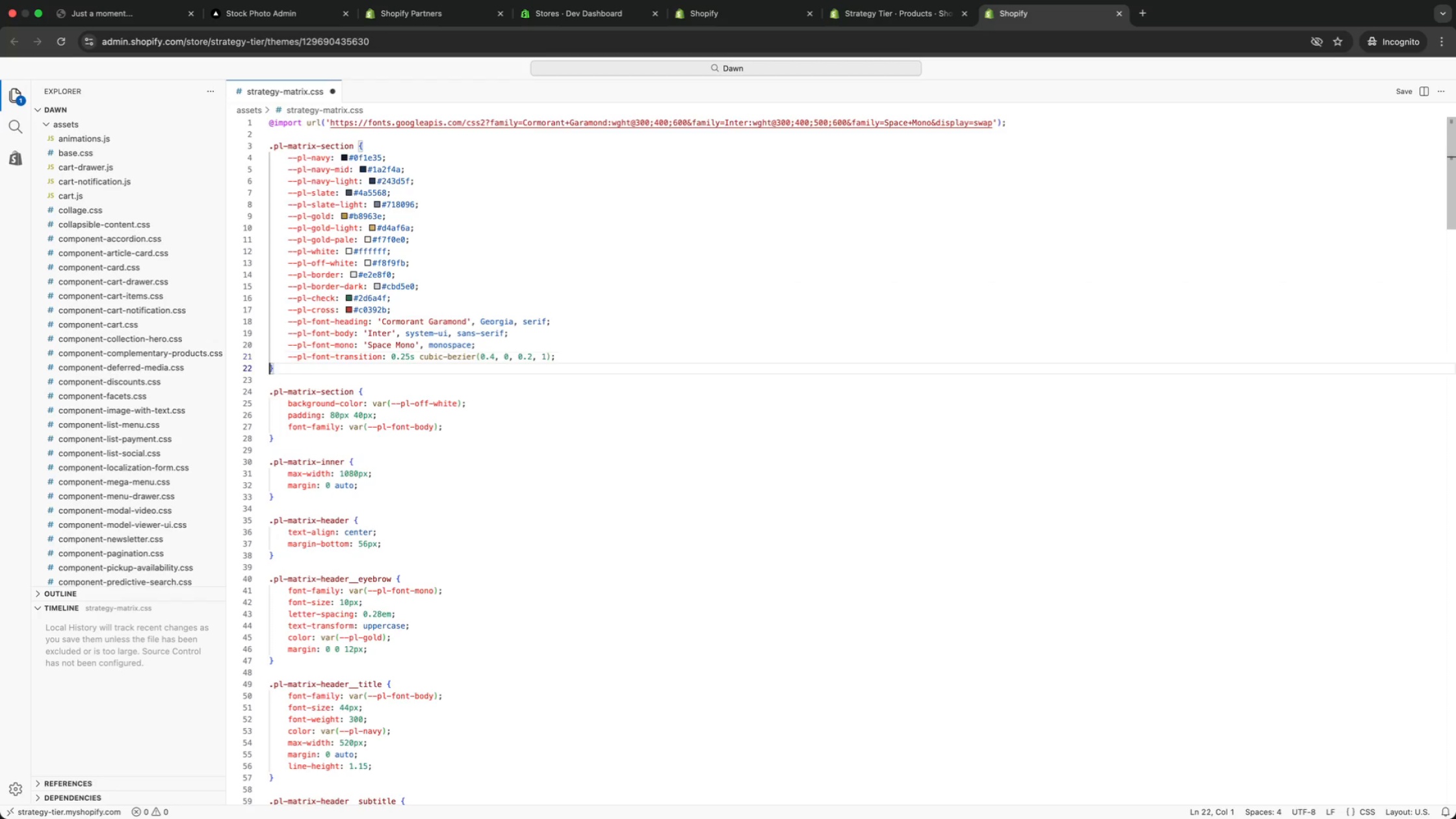 
key(ArrowDown)
 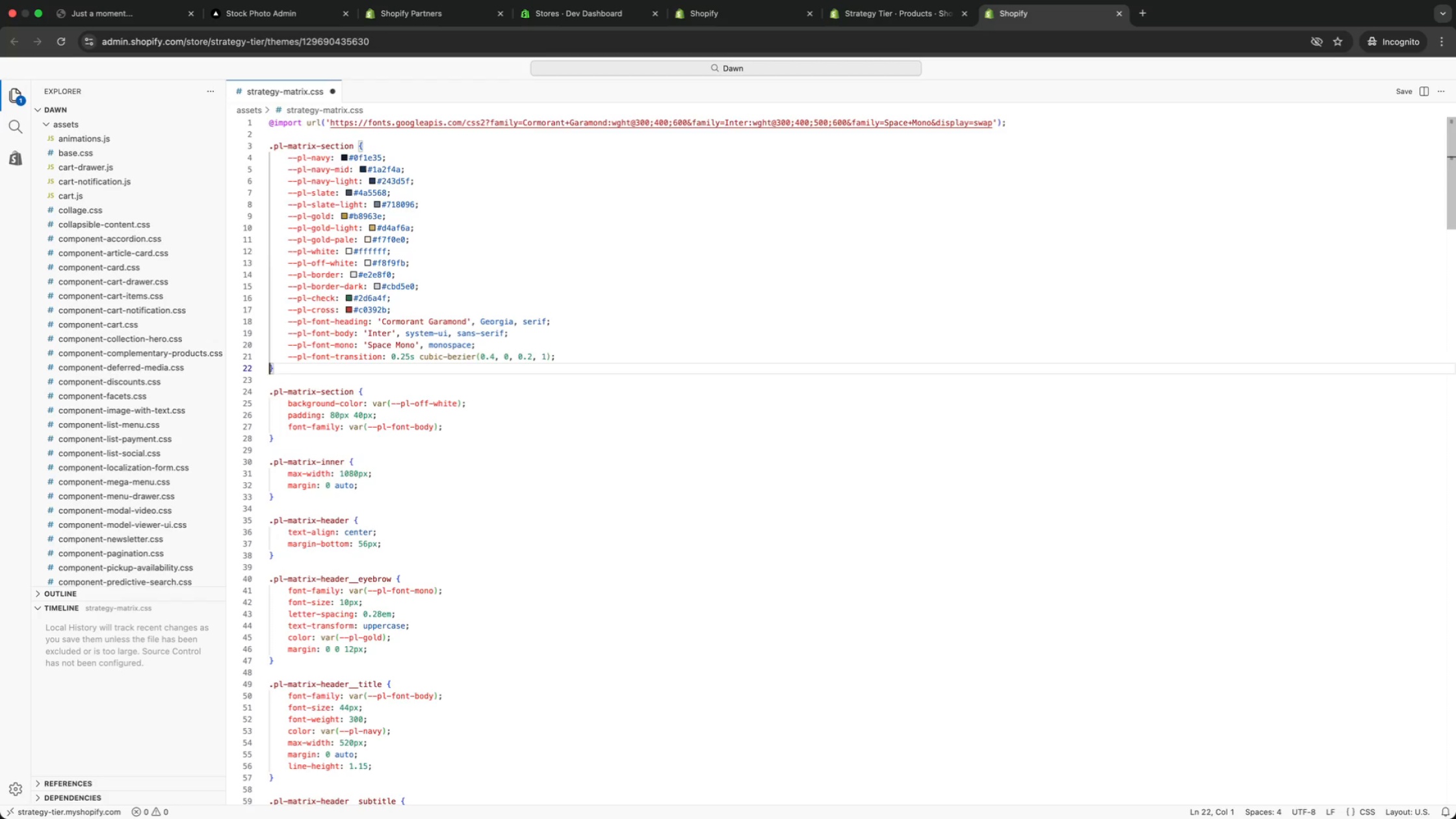 
key(ArrowDown)
 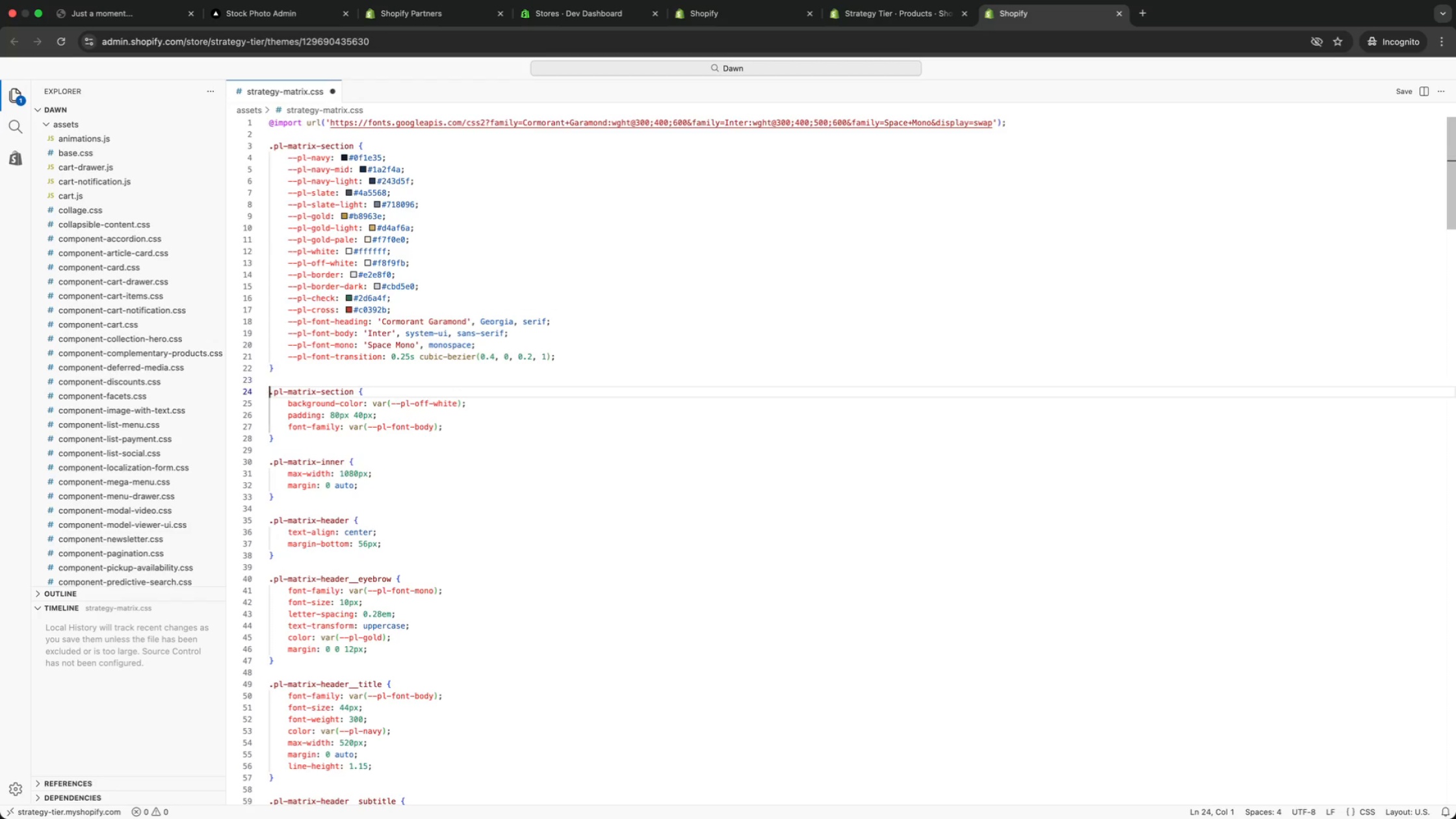 
key(ArrowDown)
 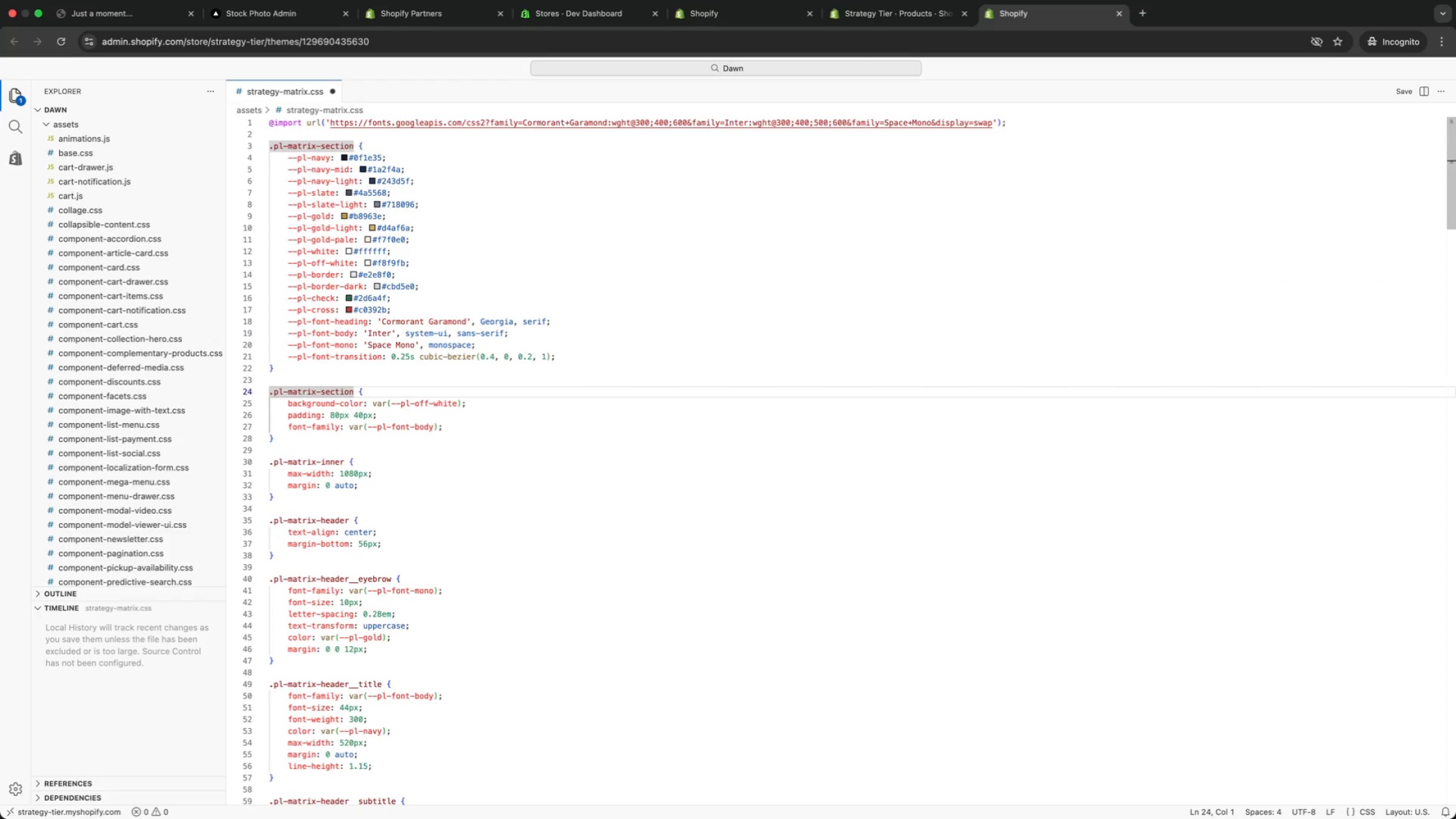 
key(ArrowUp)
 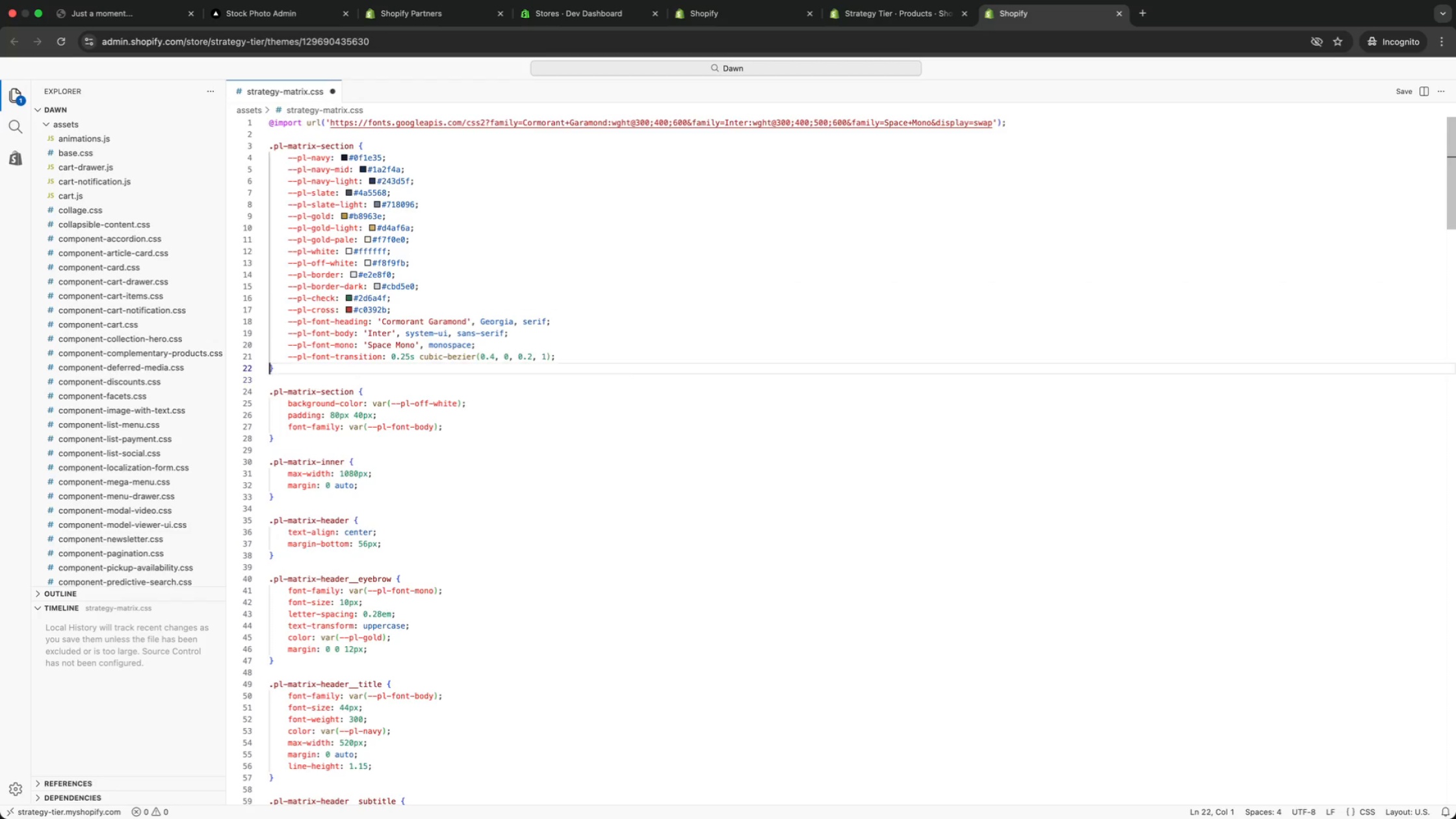 
key(ArrowUp)
 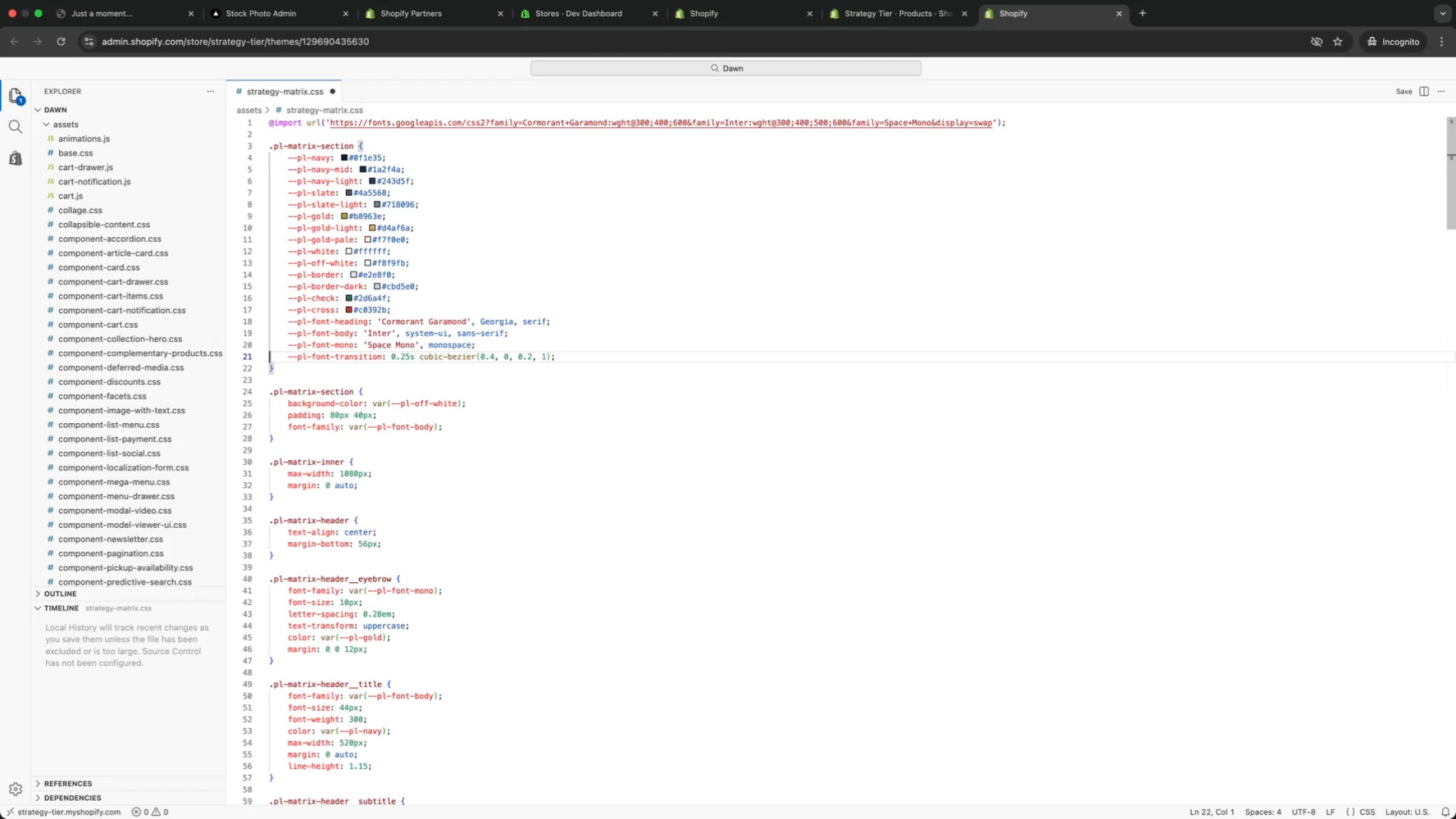 
key(ArrowUp)
 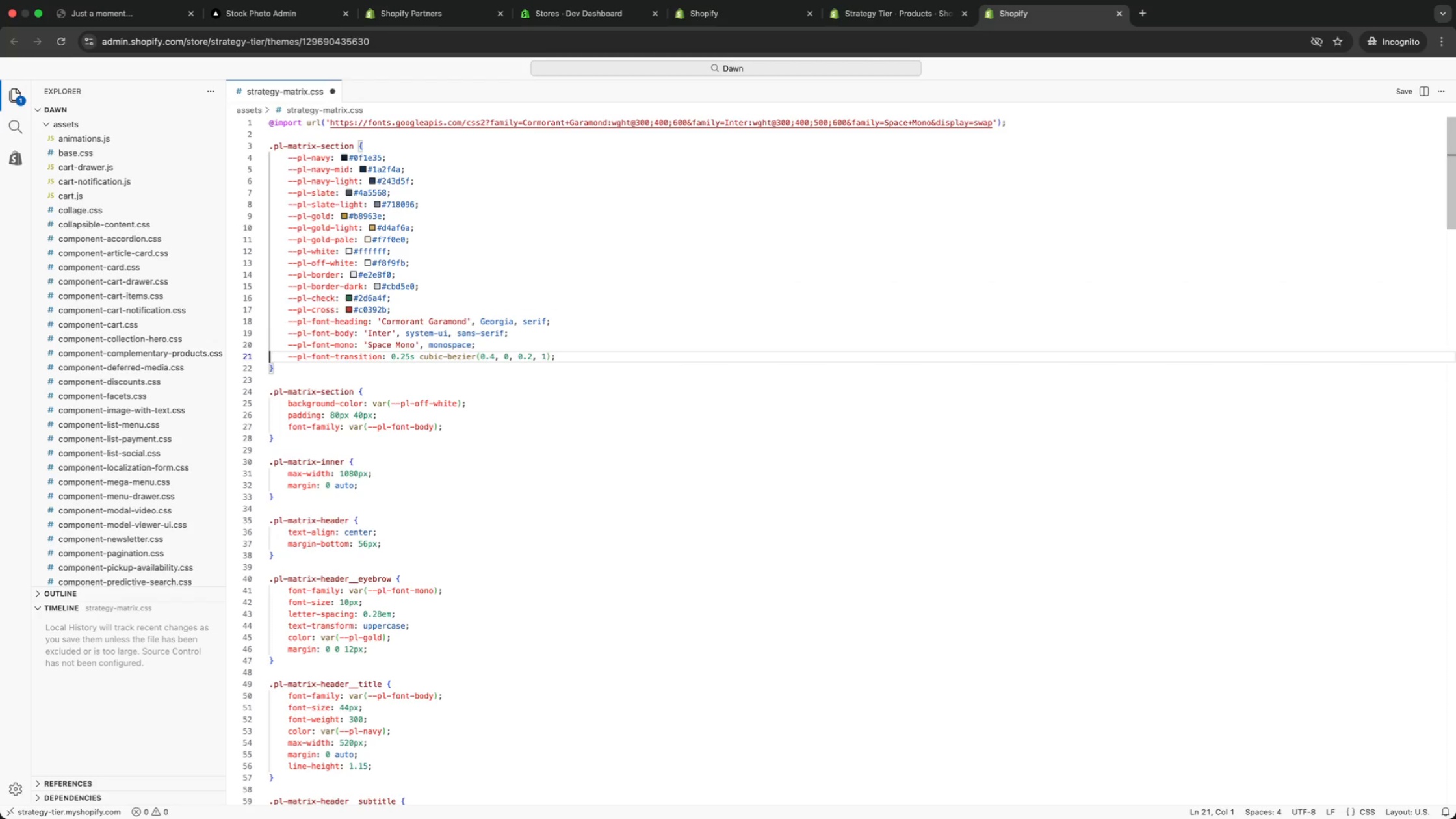 
key(ArrowUp)
 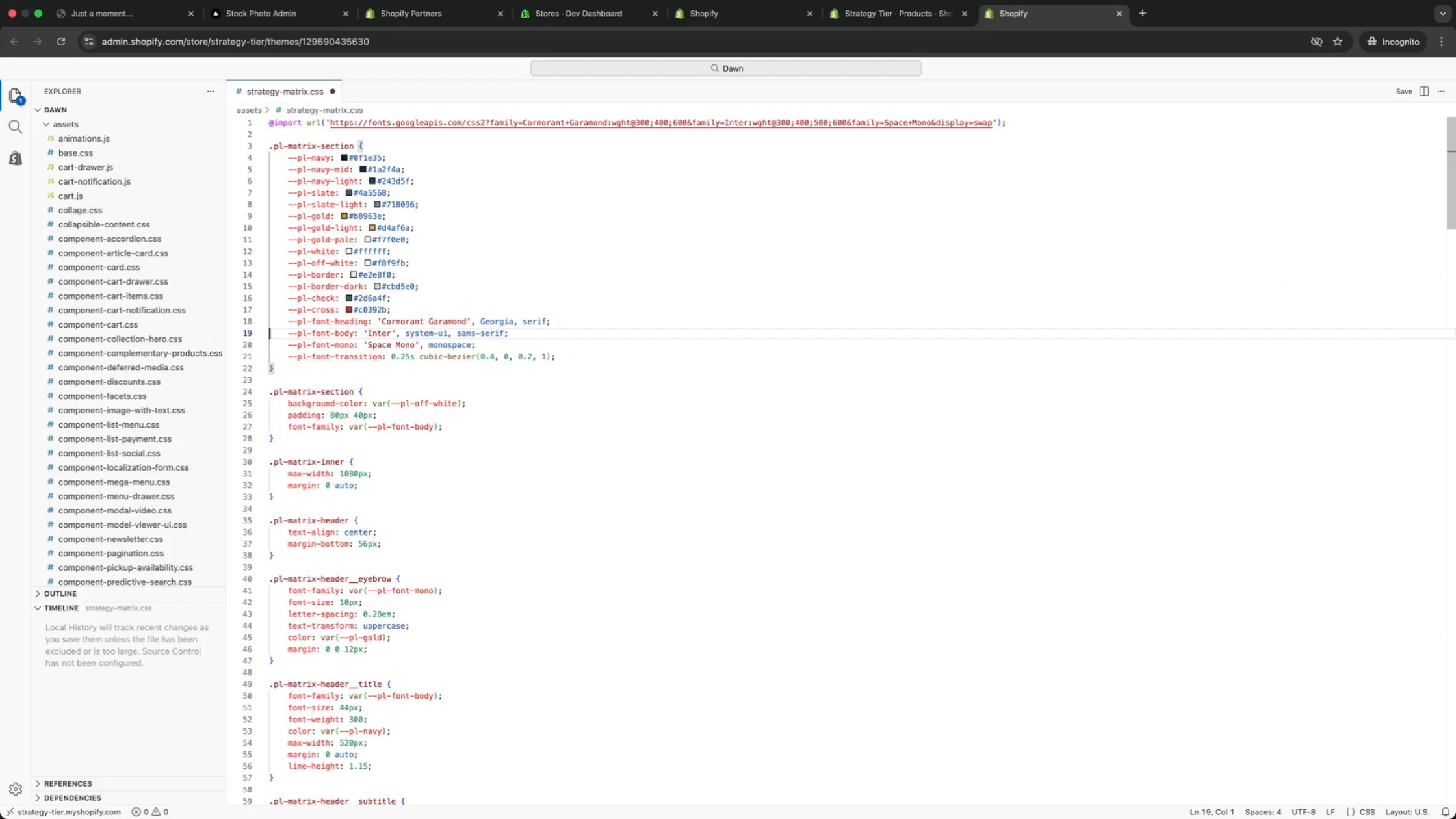 
key(ArrowUp)
 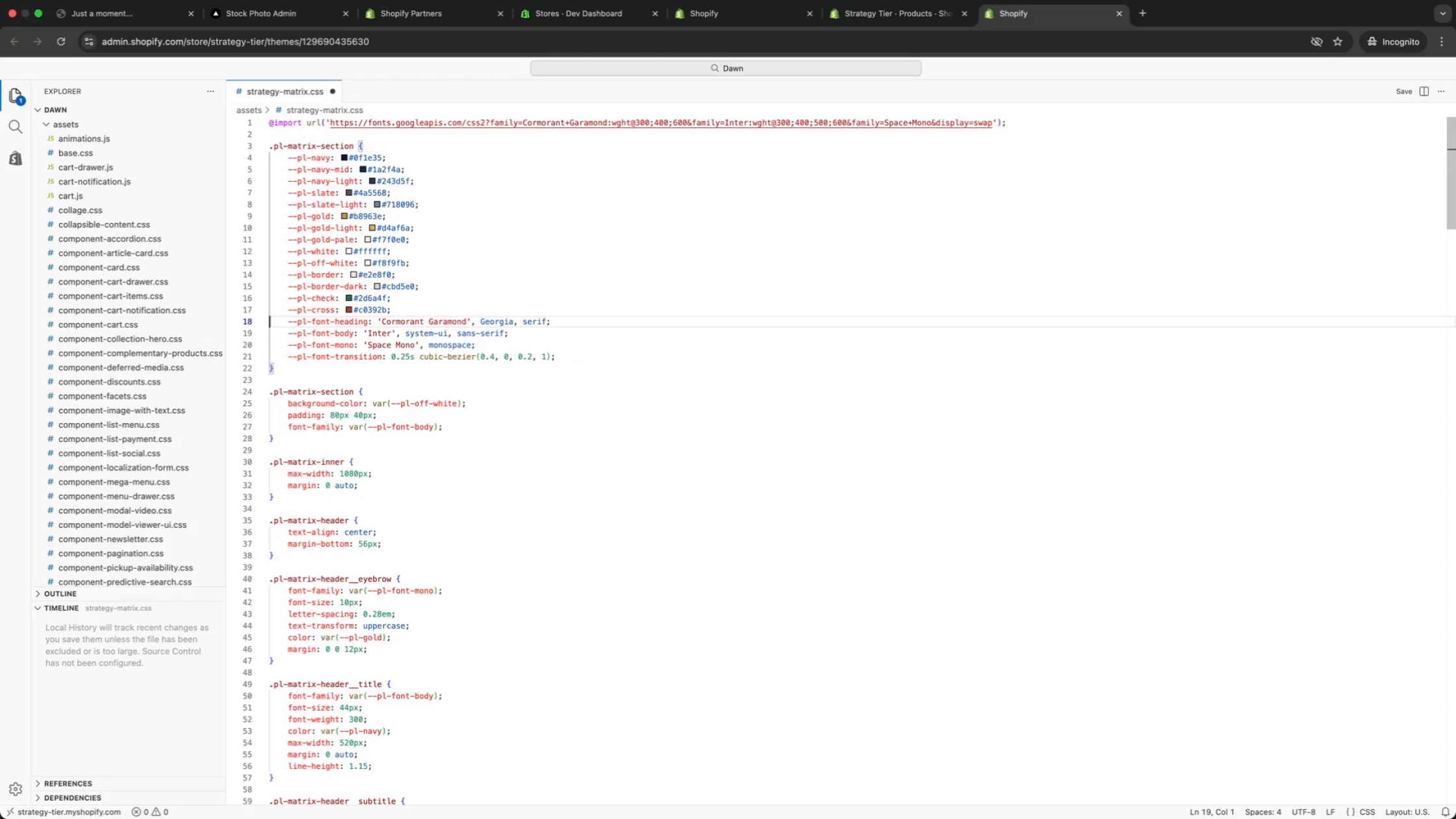 
key(ArrowUp)
 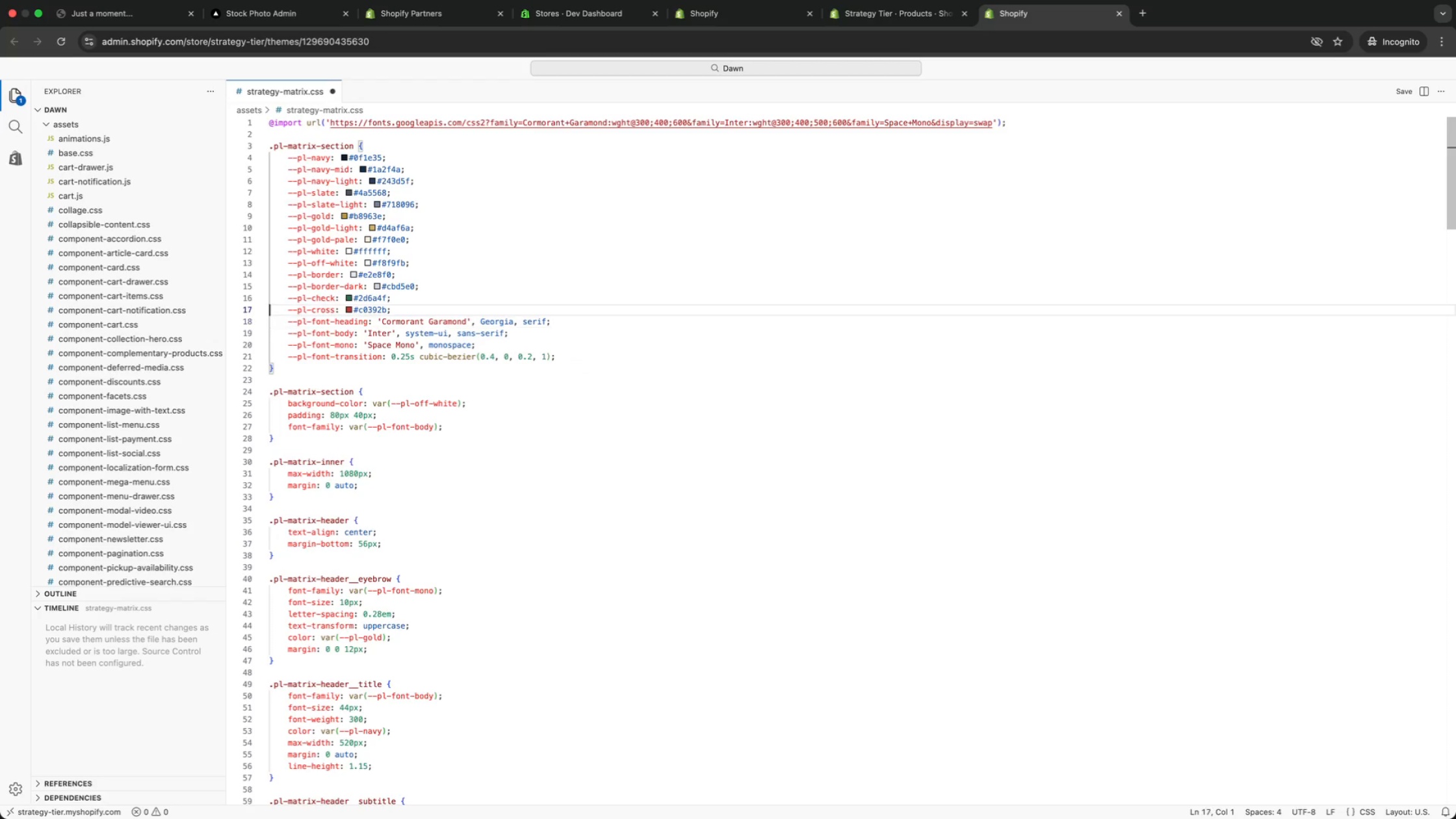 
key(ArrowUp)
 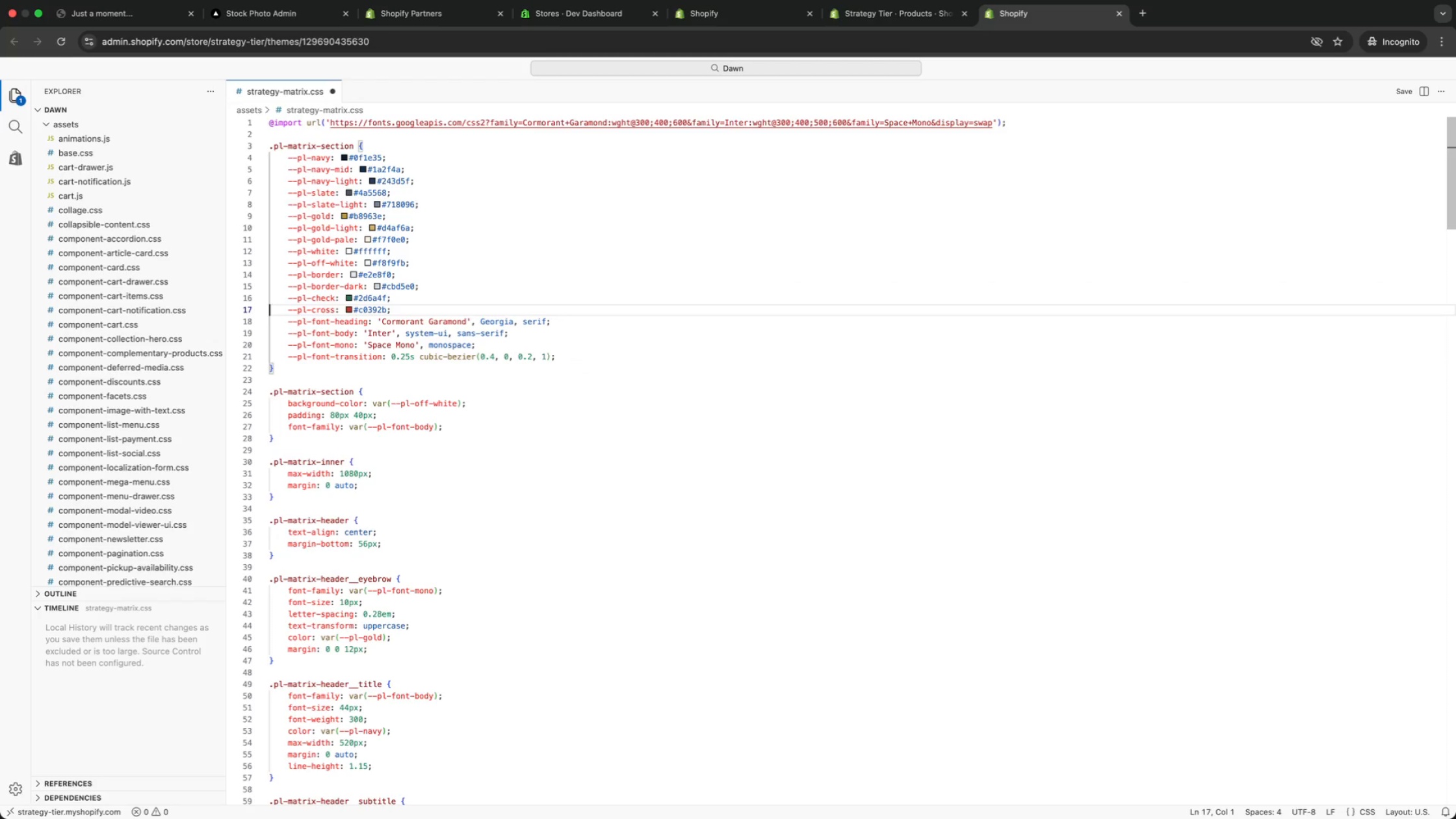 
key(ArrowUp)
 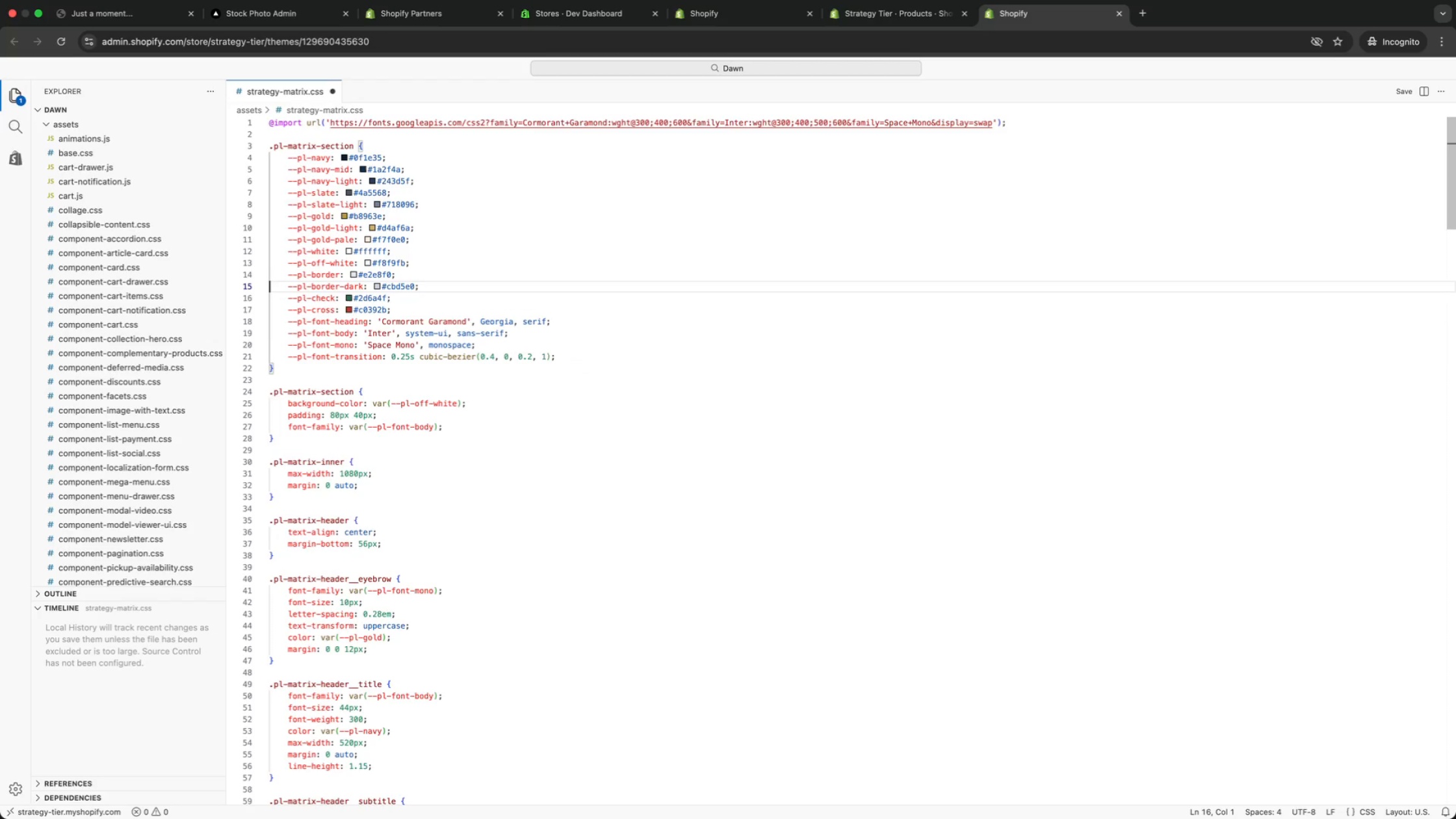 
key(ArrowUp)
 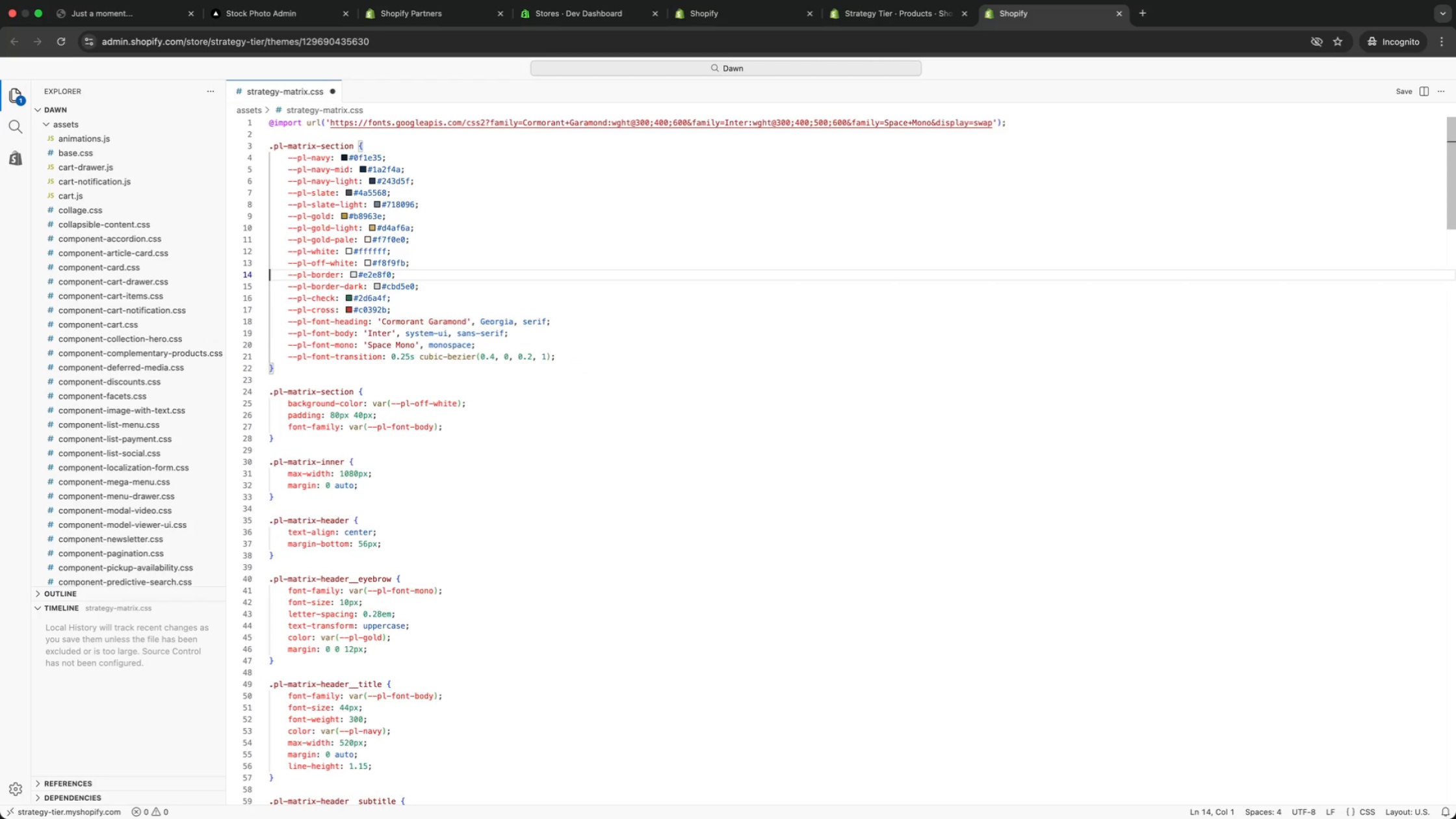 
key(ArrowUp)
 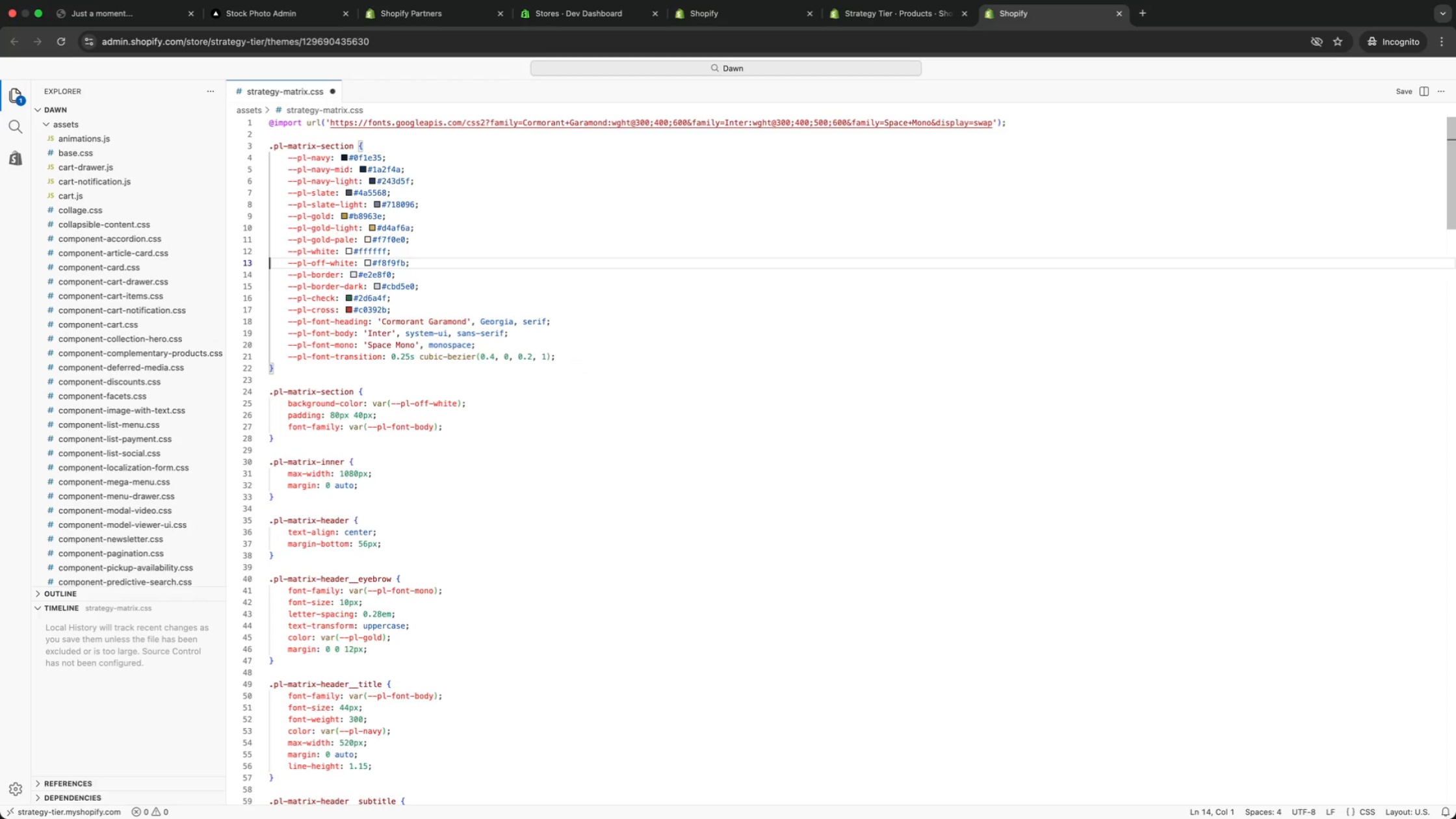 
key(ArrowUp)
 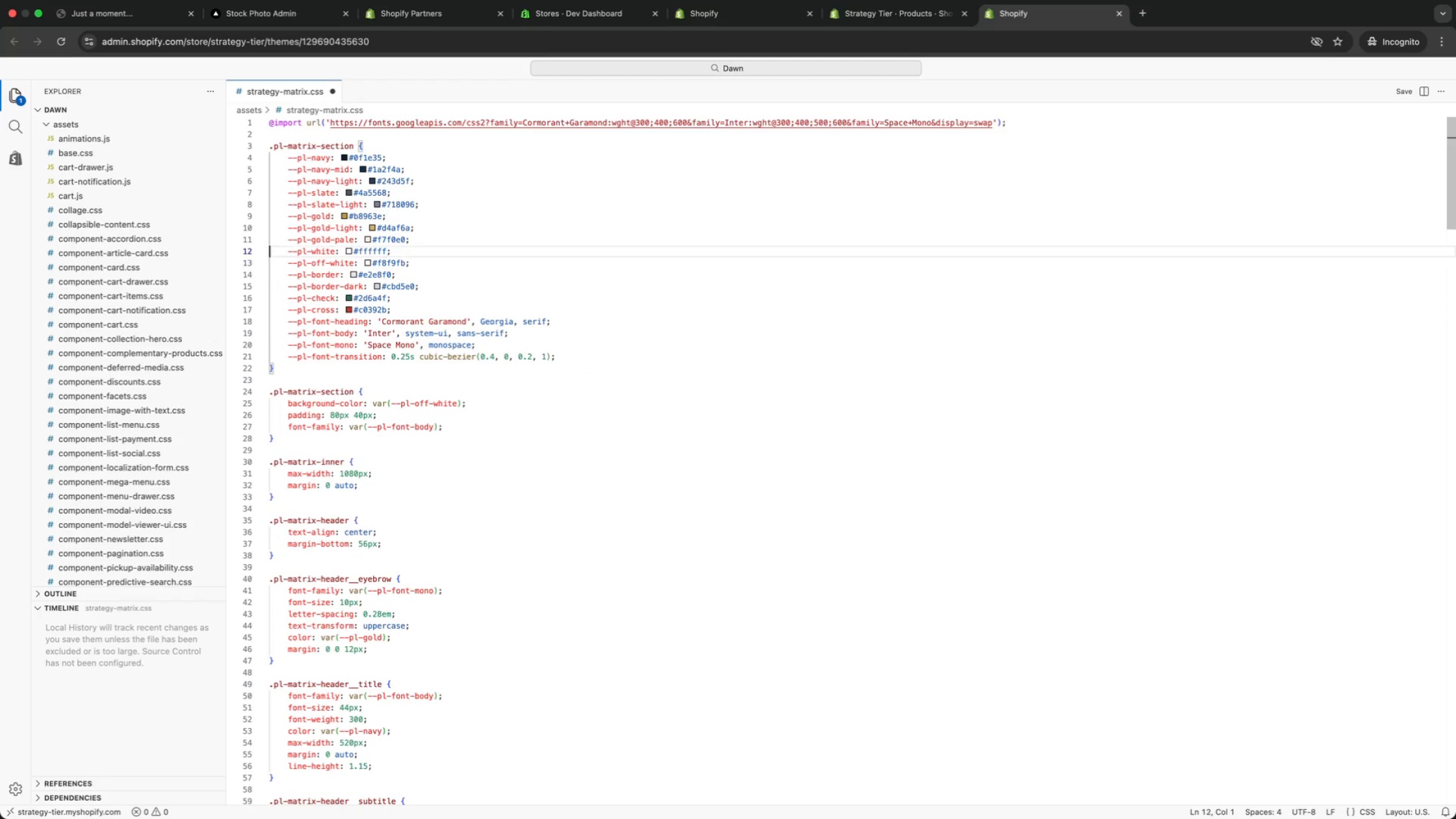 
key(ArrowUp)
 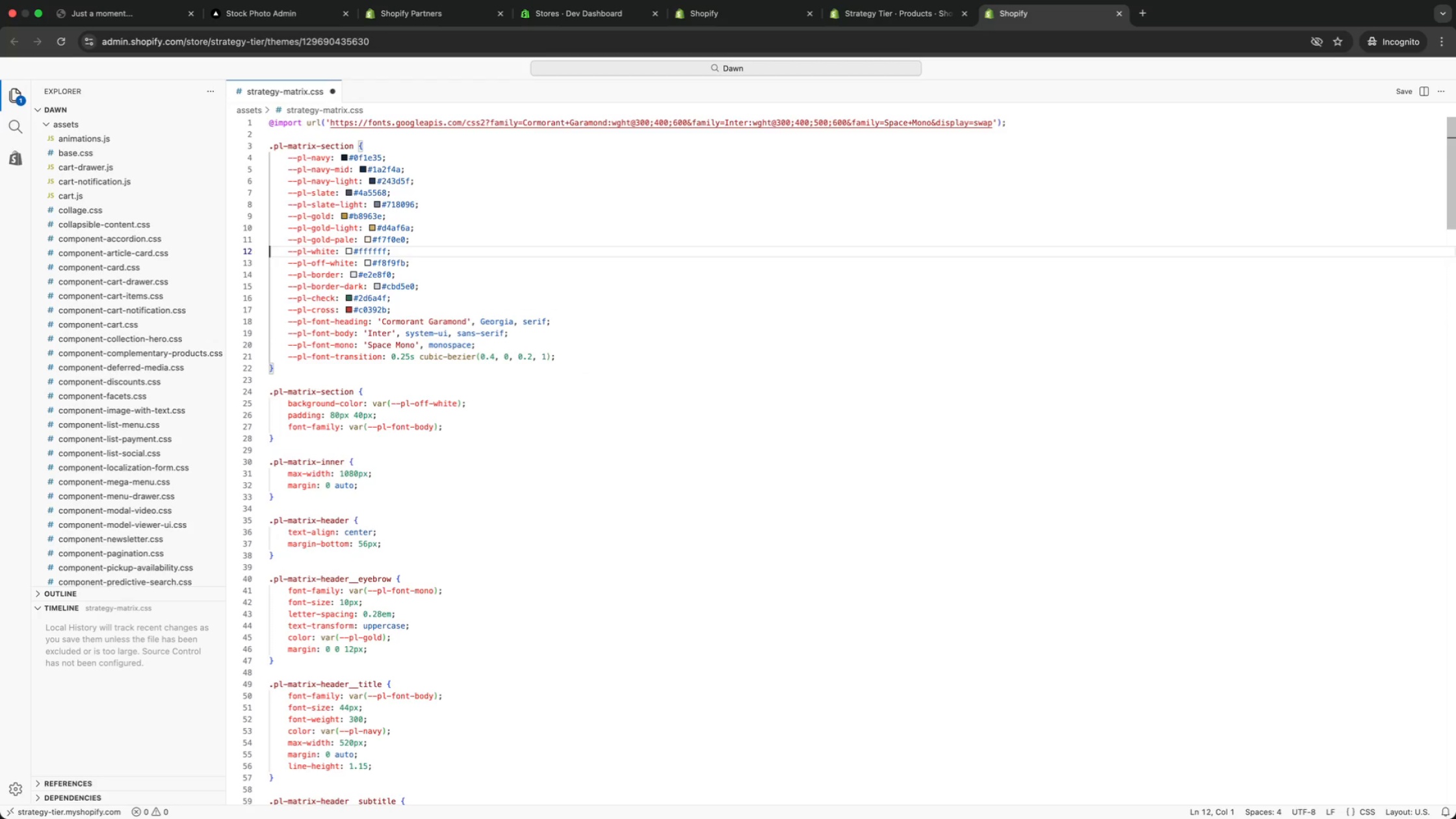 
key(ArrowUp)
 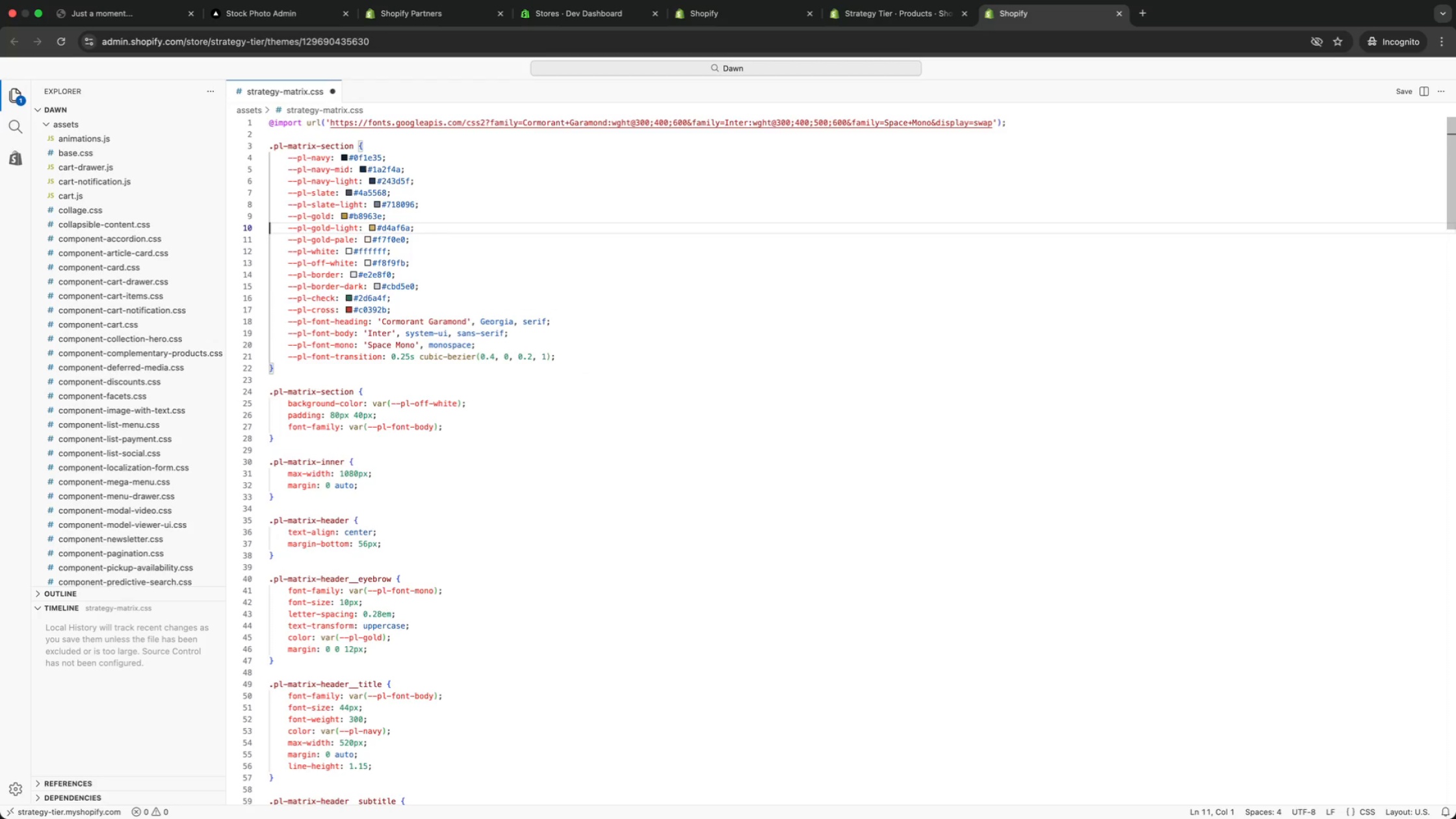 
key(ArrowUp)
 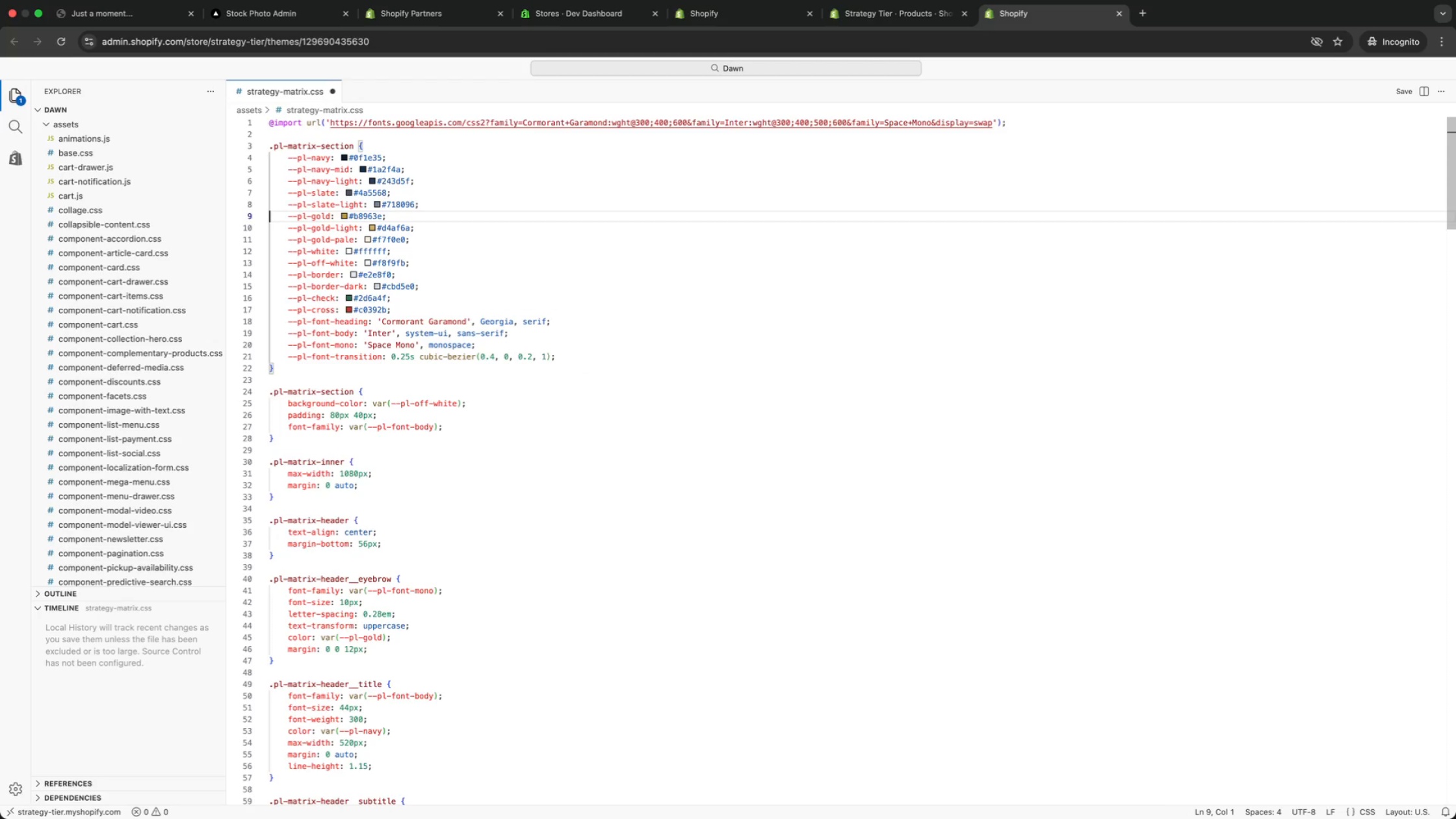 
key(ArrowUp)
 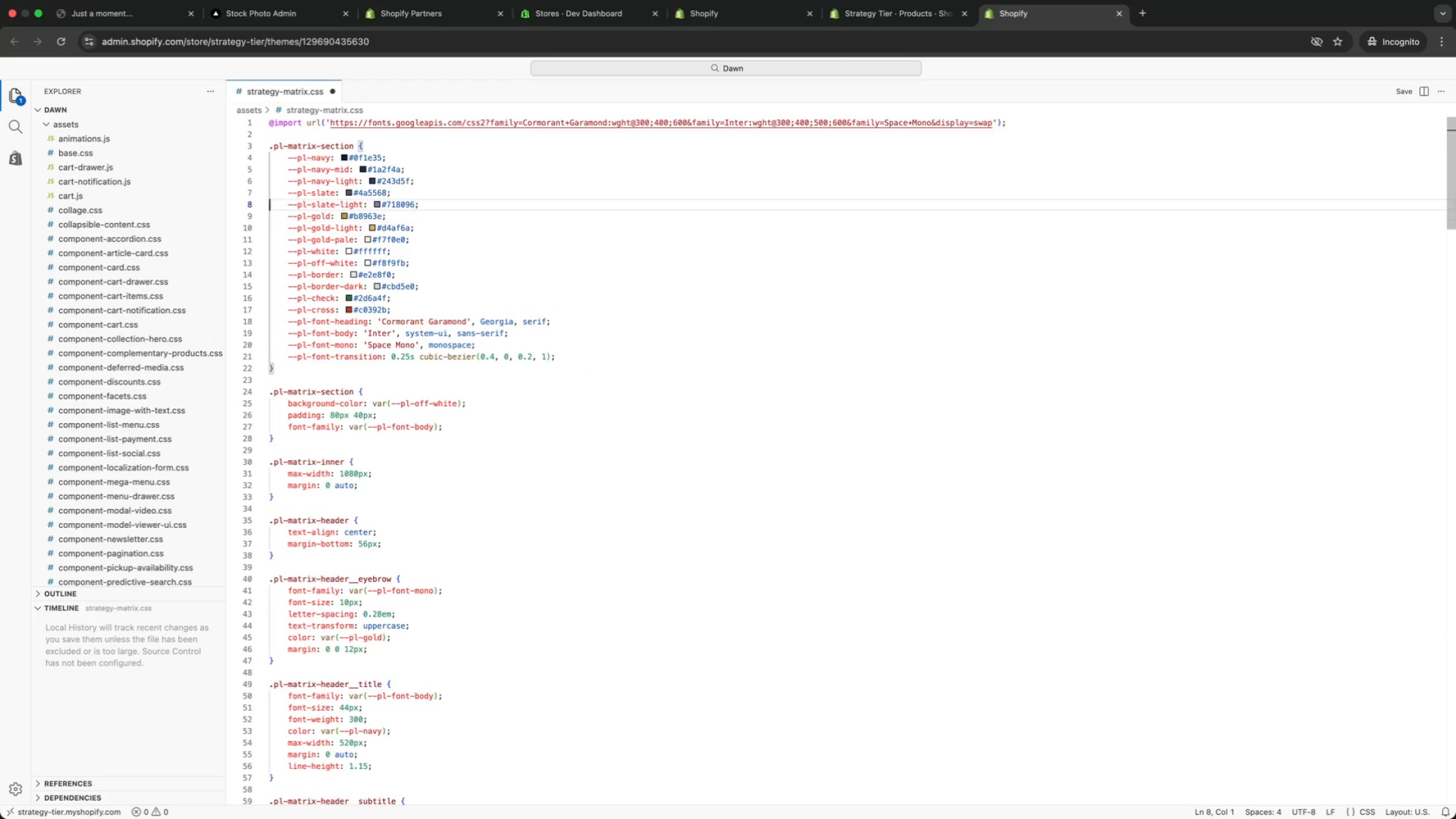 
key(ArrowUp)
 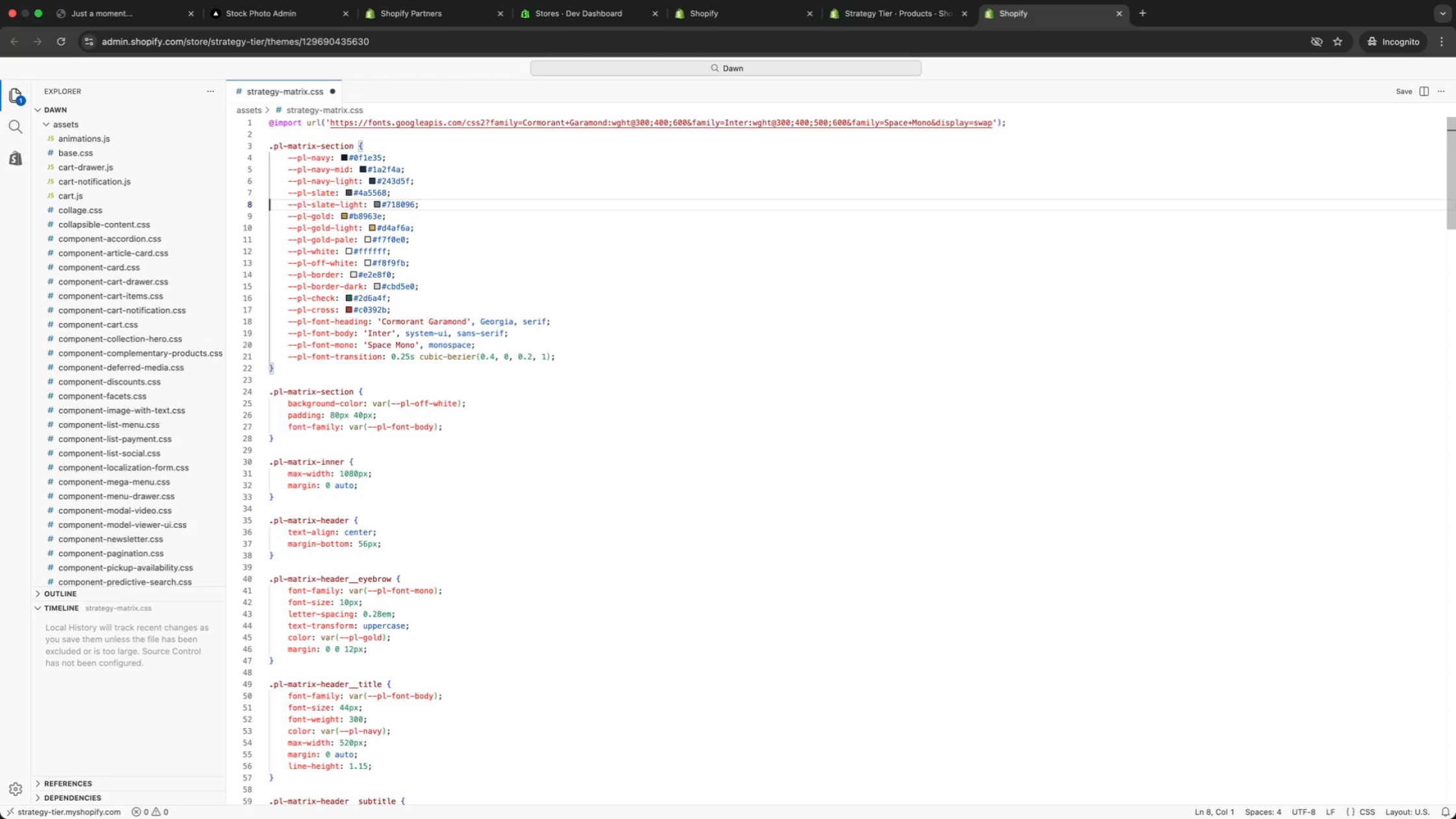 
key(ArrowUp)
 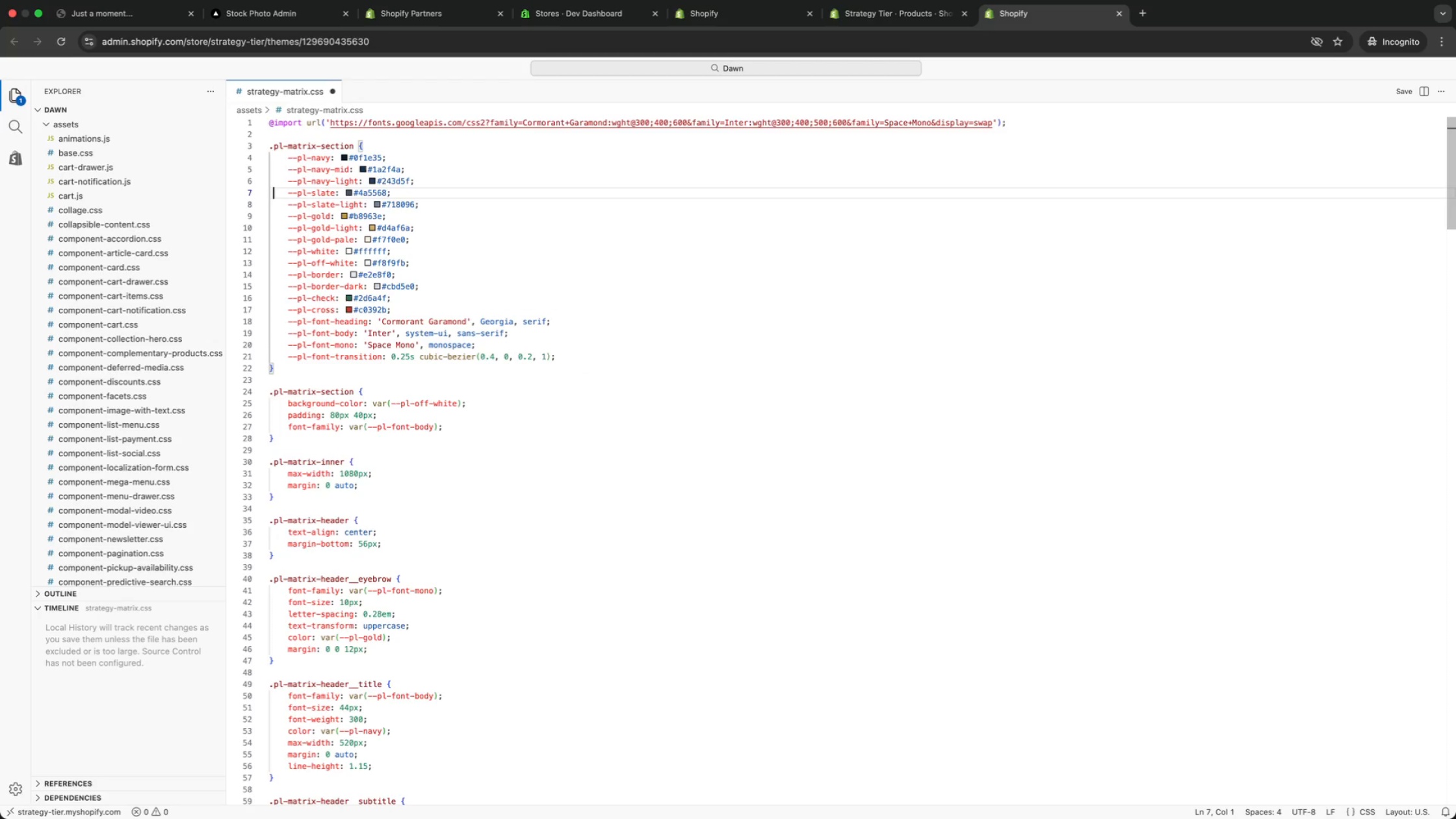 
key(ArrowRight)
 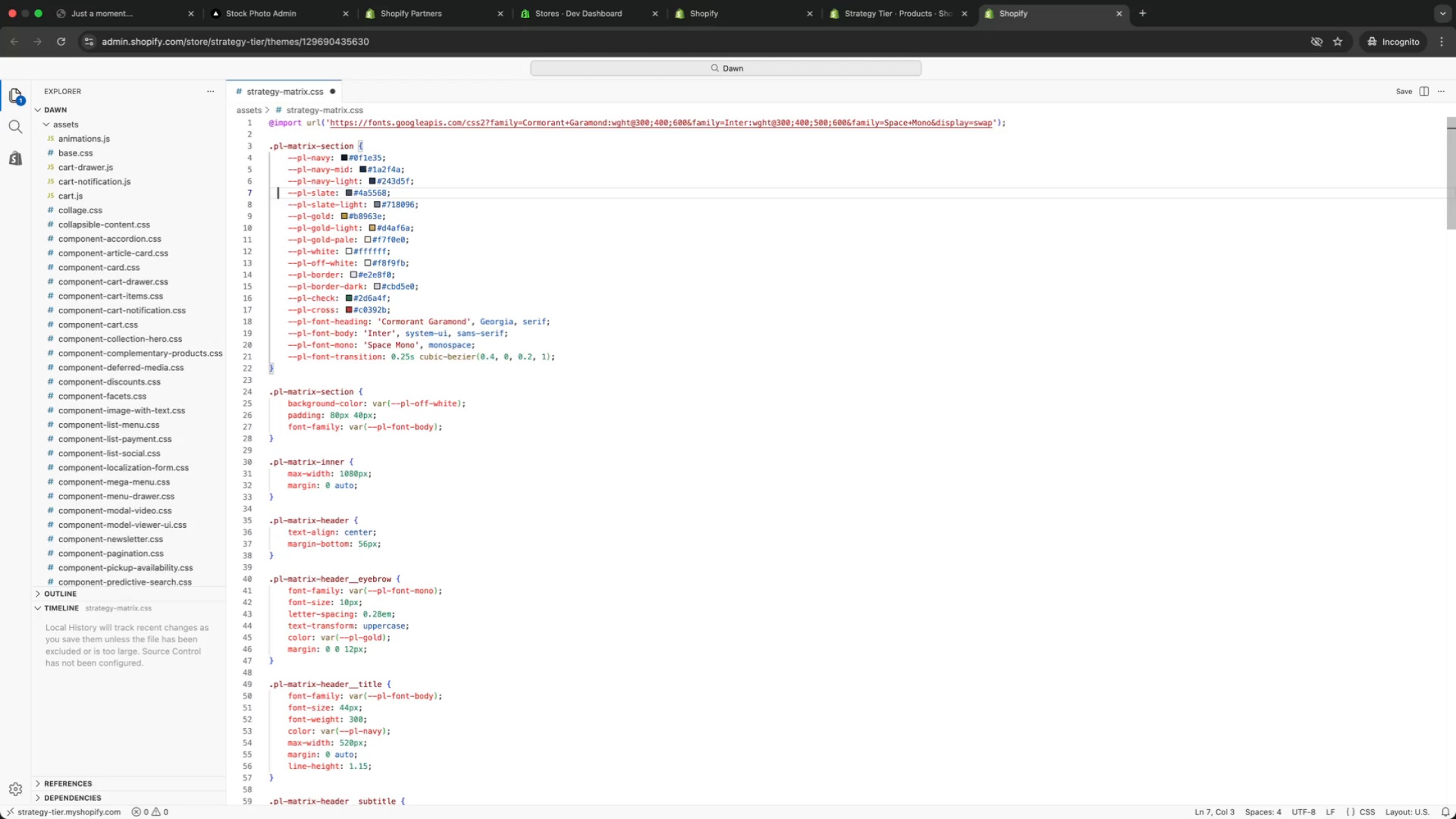 
key(ArrowRight)
 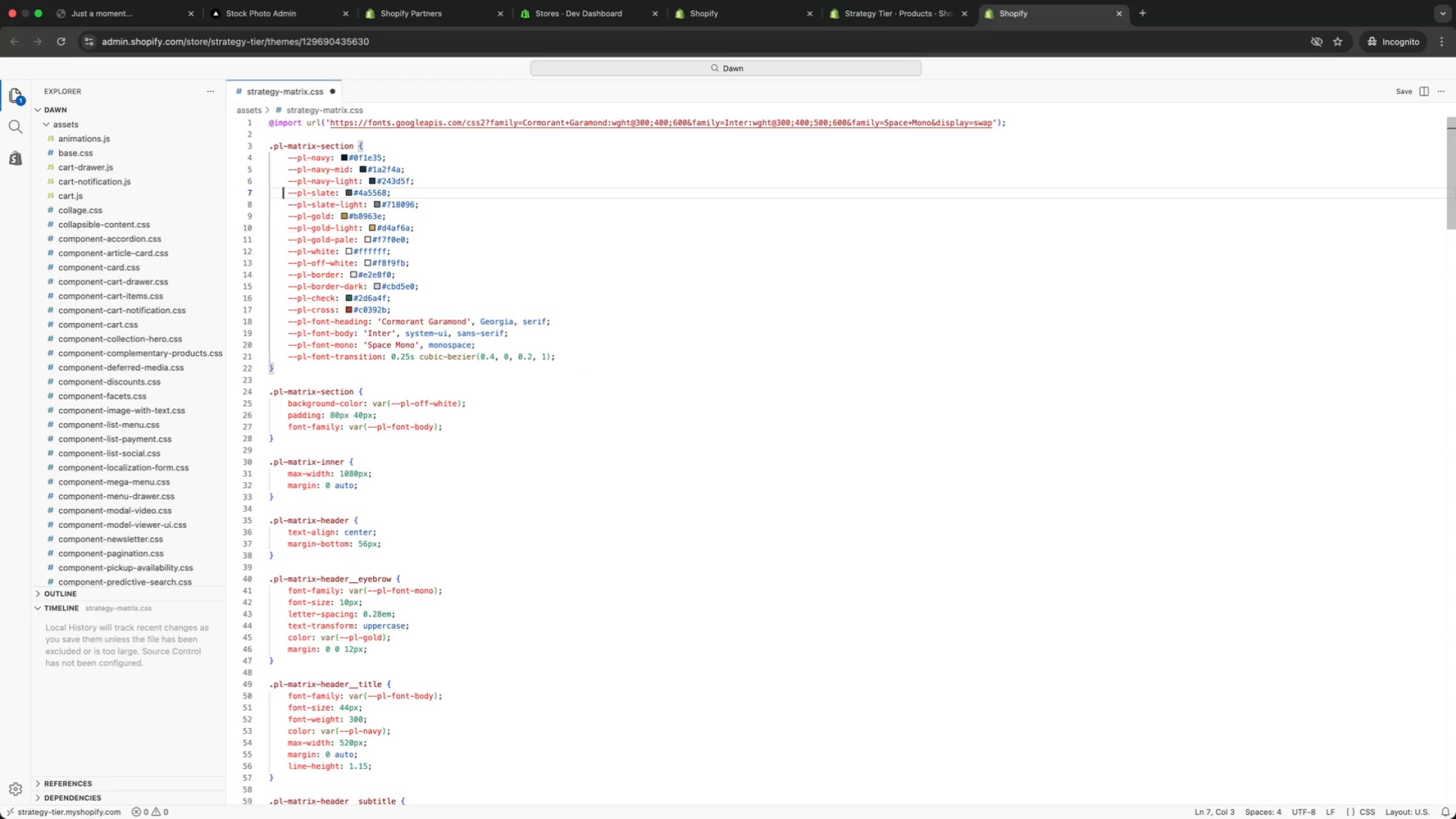 
key(ArrowRight)
 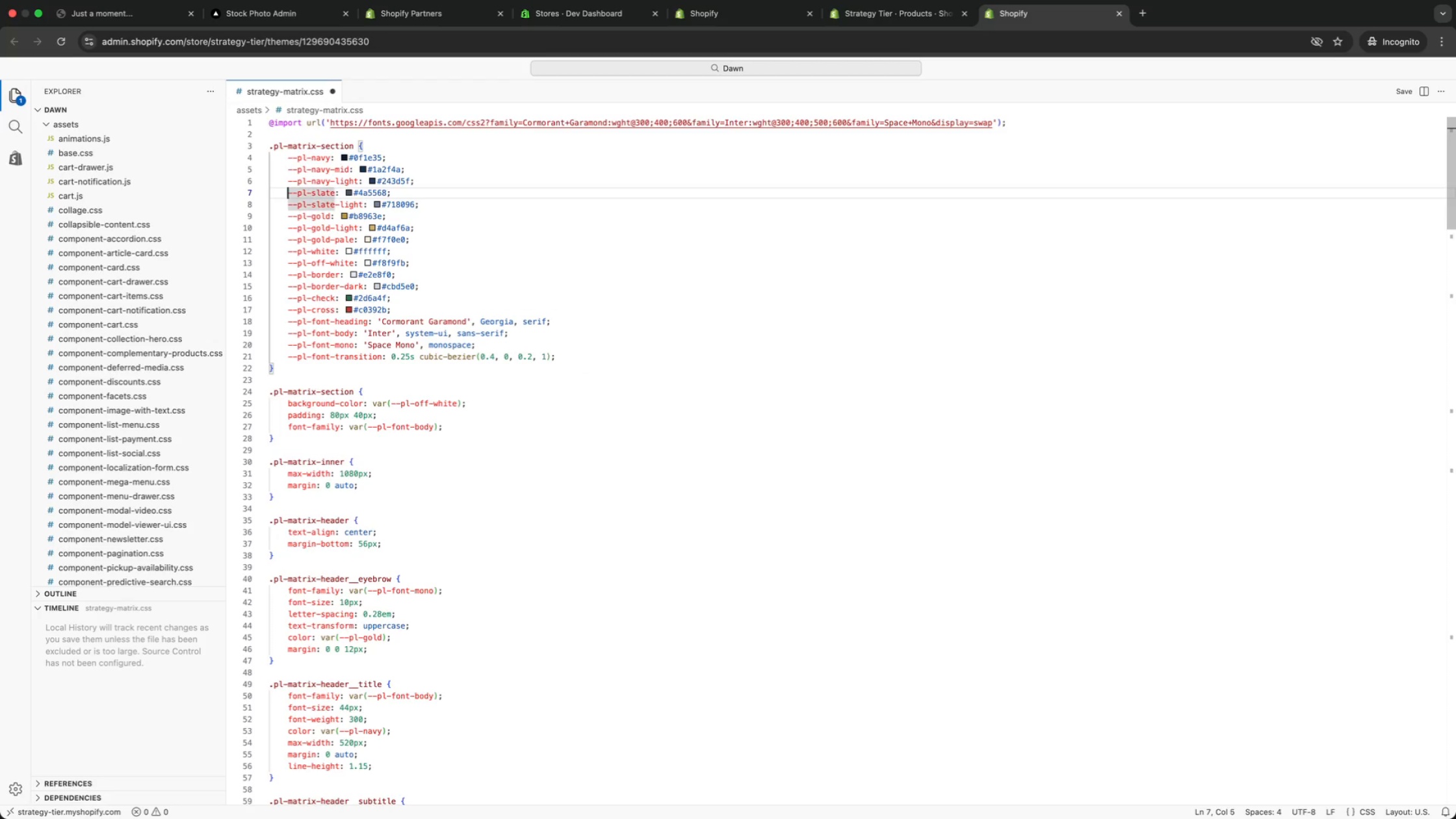 
key(ArrowRight)
 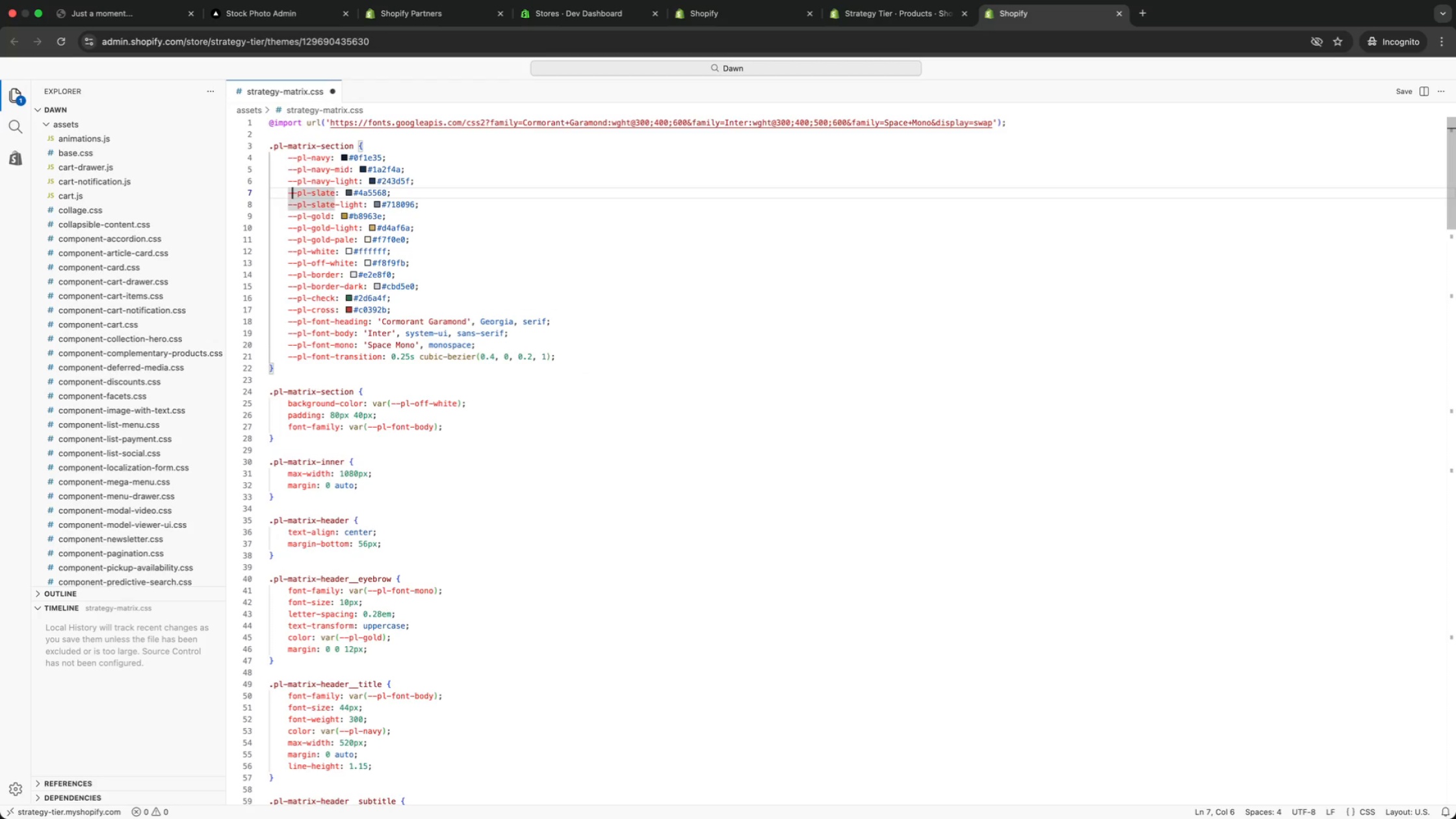 
key(ArrowRight)
 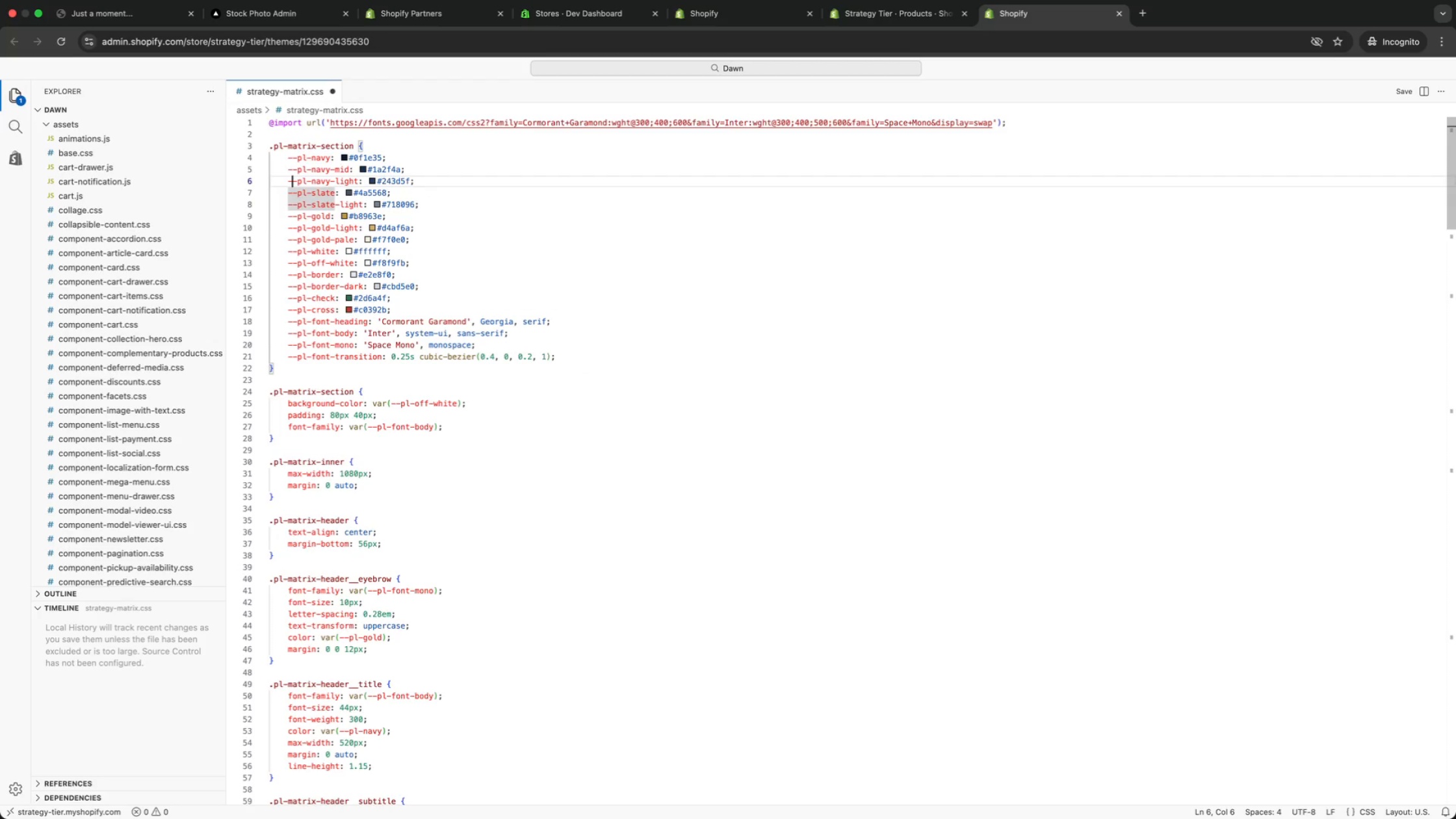 
key(ArrowUp)
 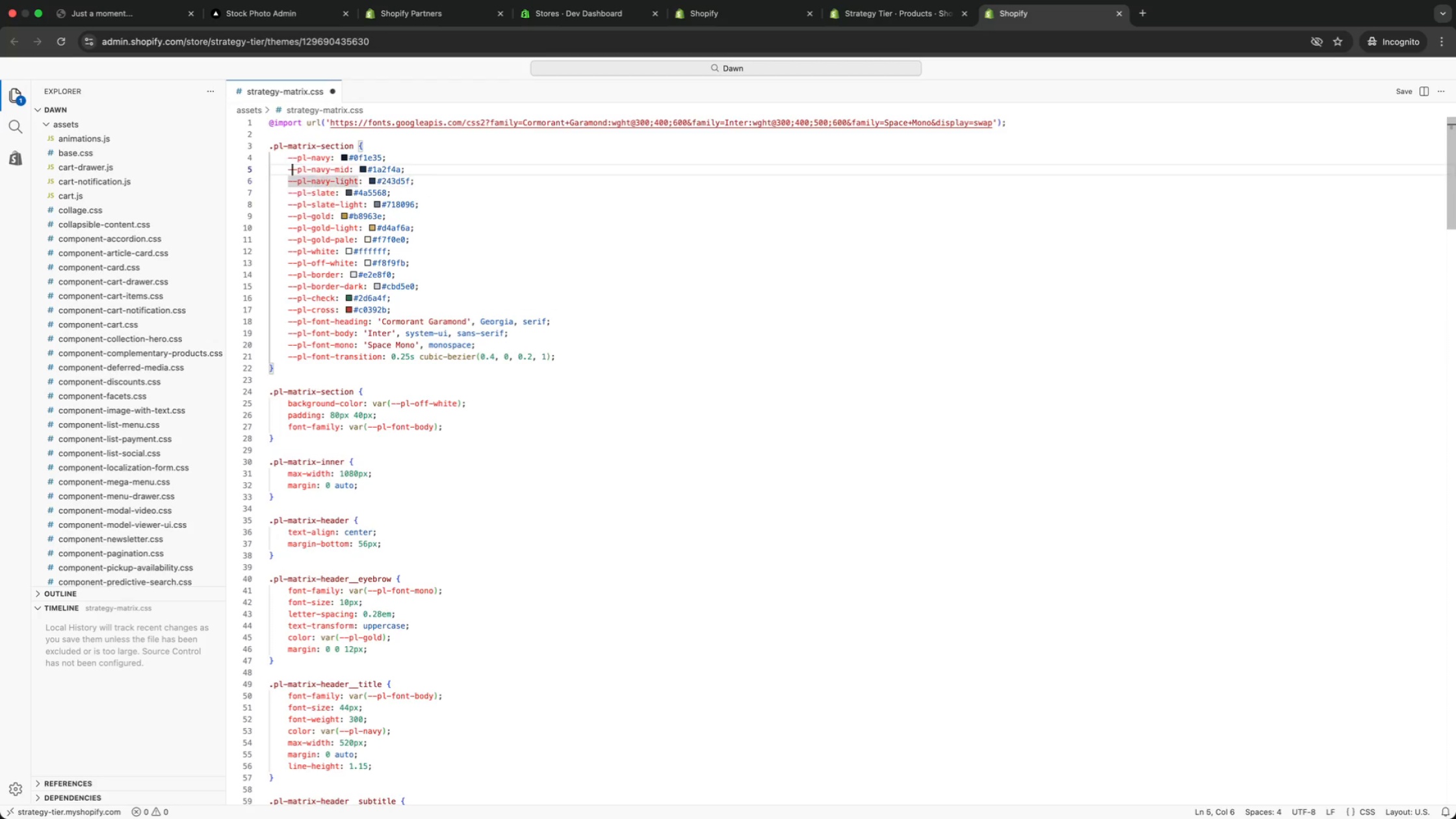 
key(ArrowUp)
 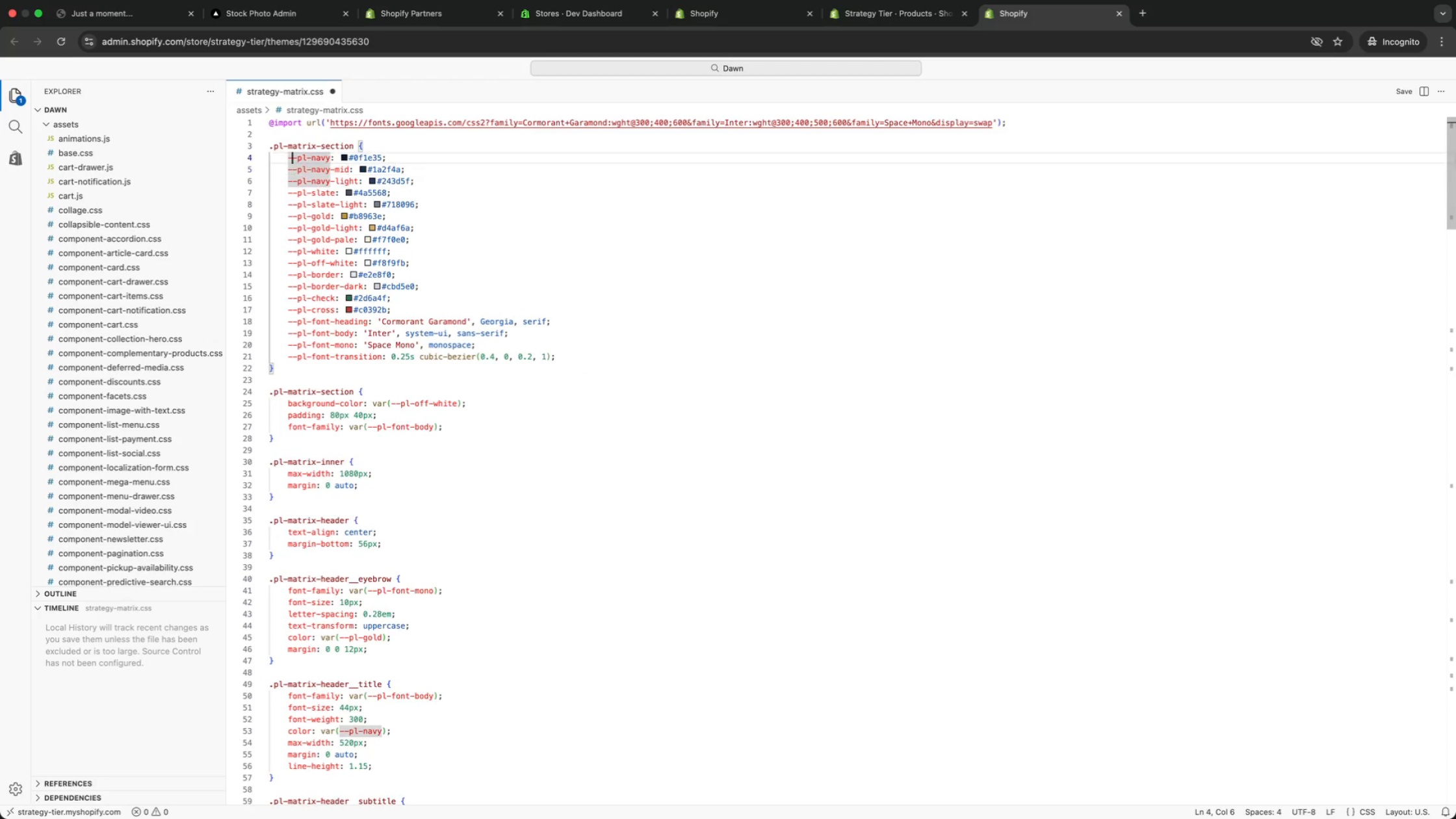 
key(ArrowUp)
 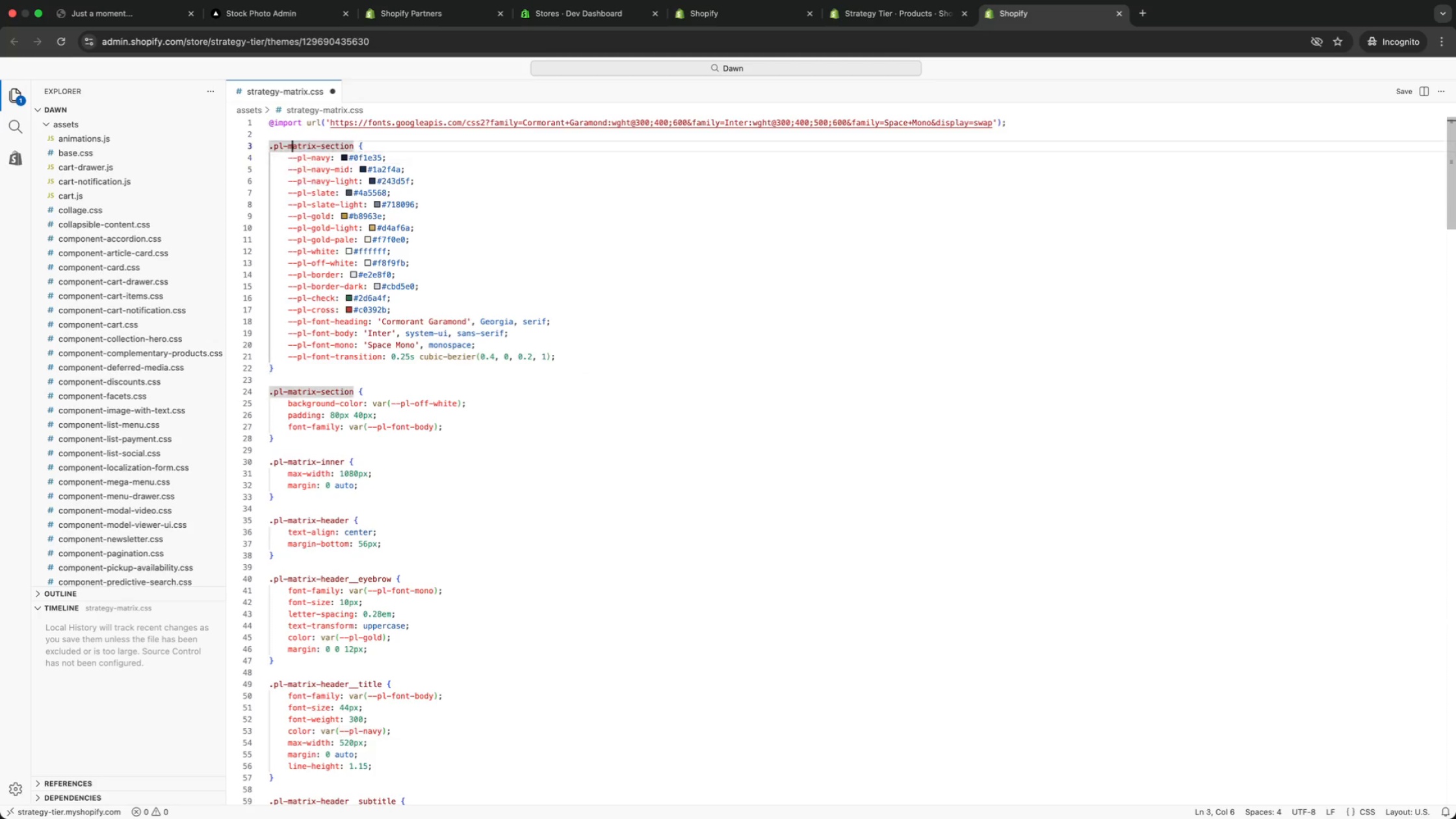 
key(ArrowUp)
 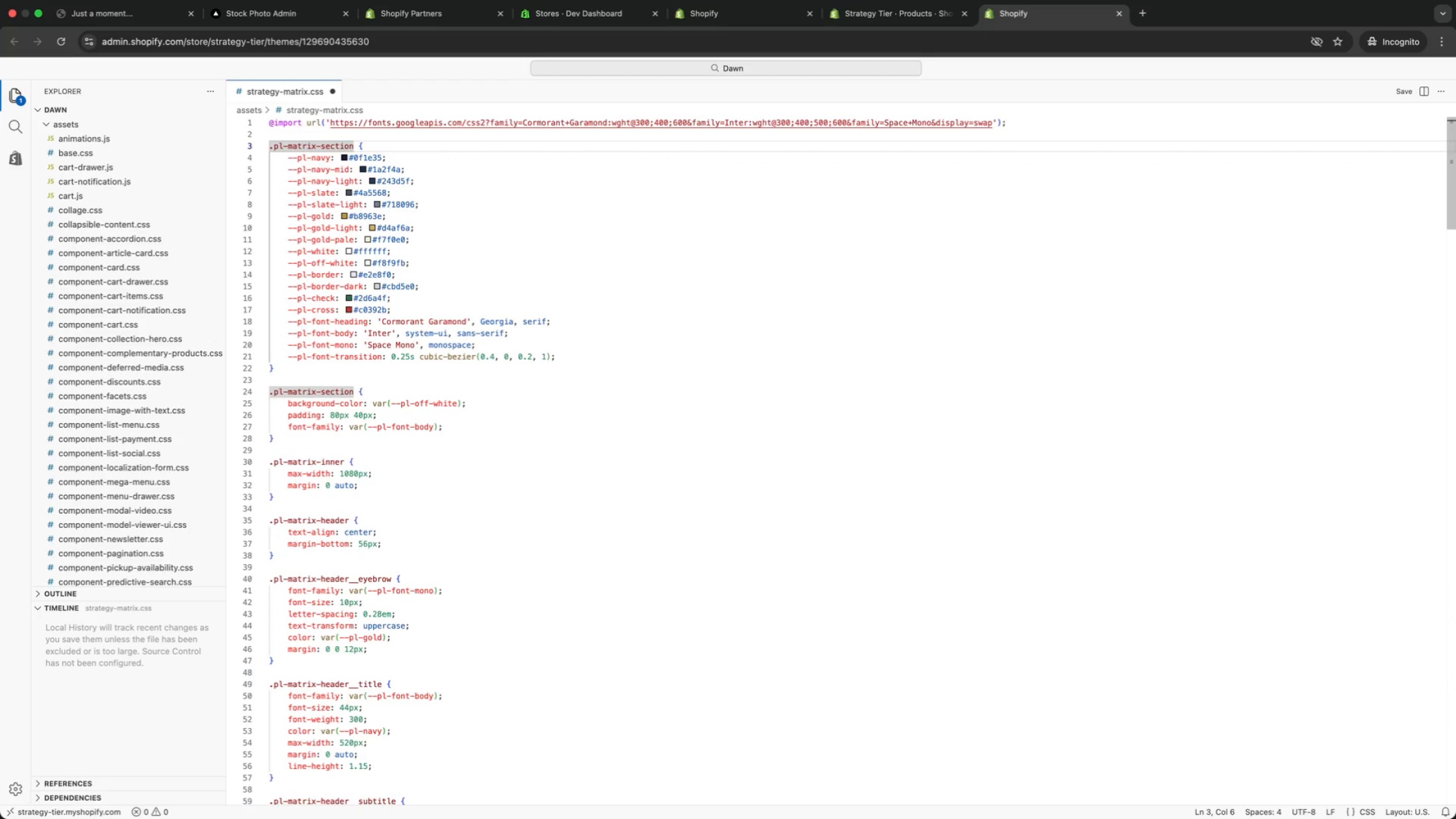 
key(ArrowDown)
 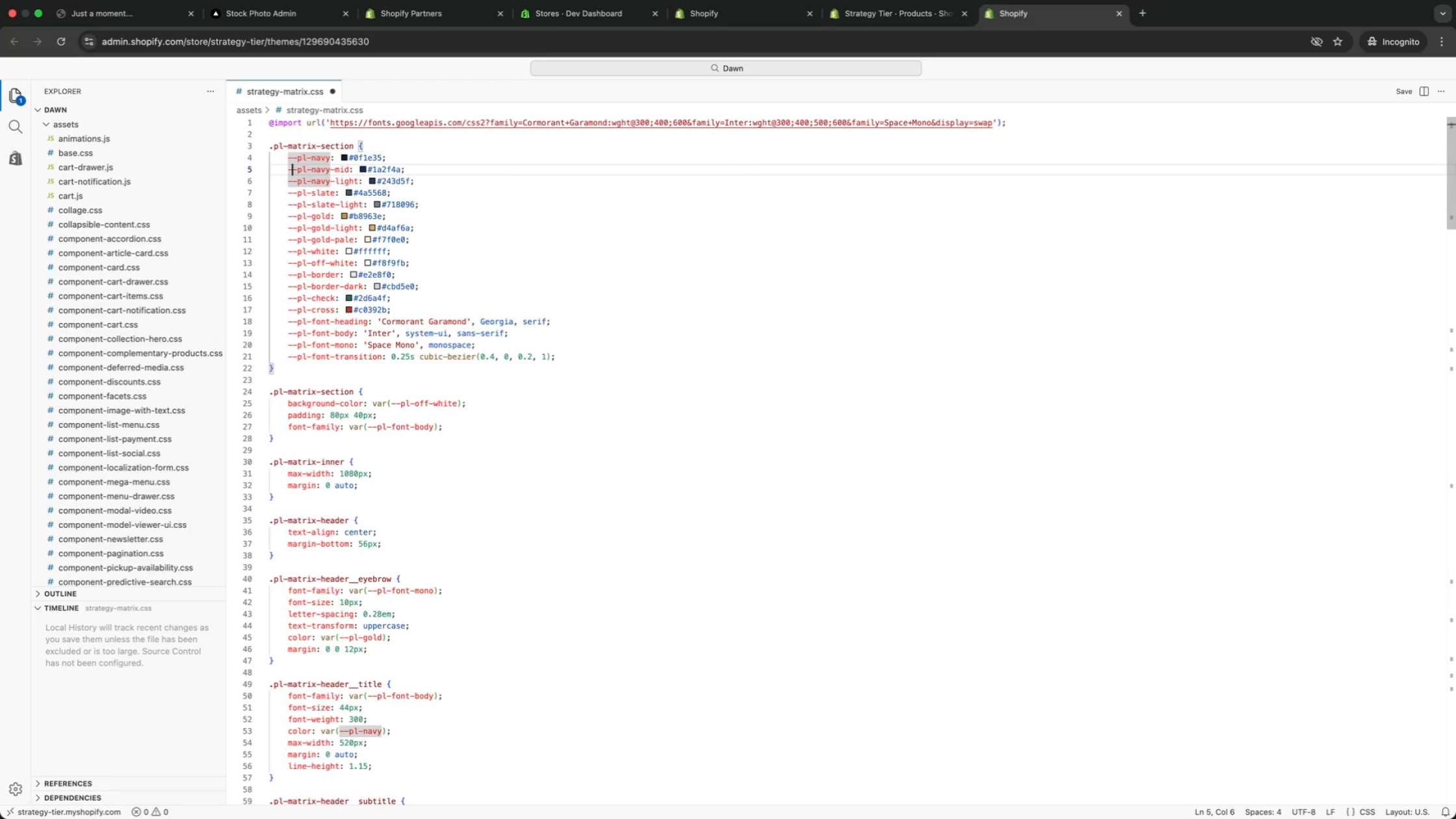 
key(ArrowDown)
 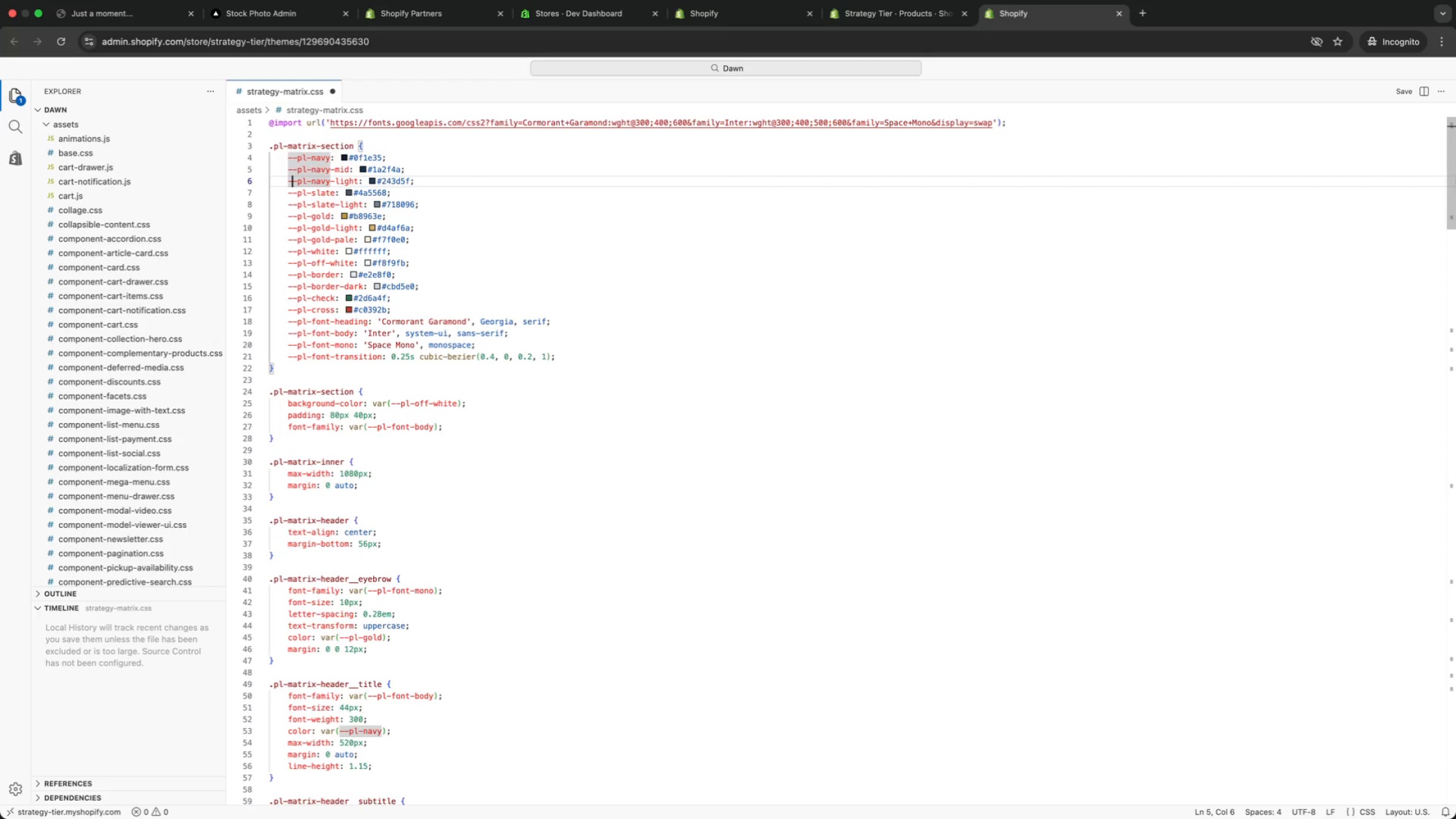 
key(ArrowDown)
 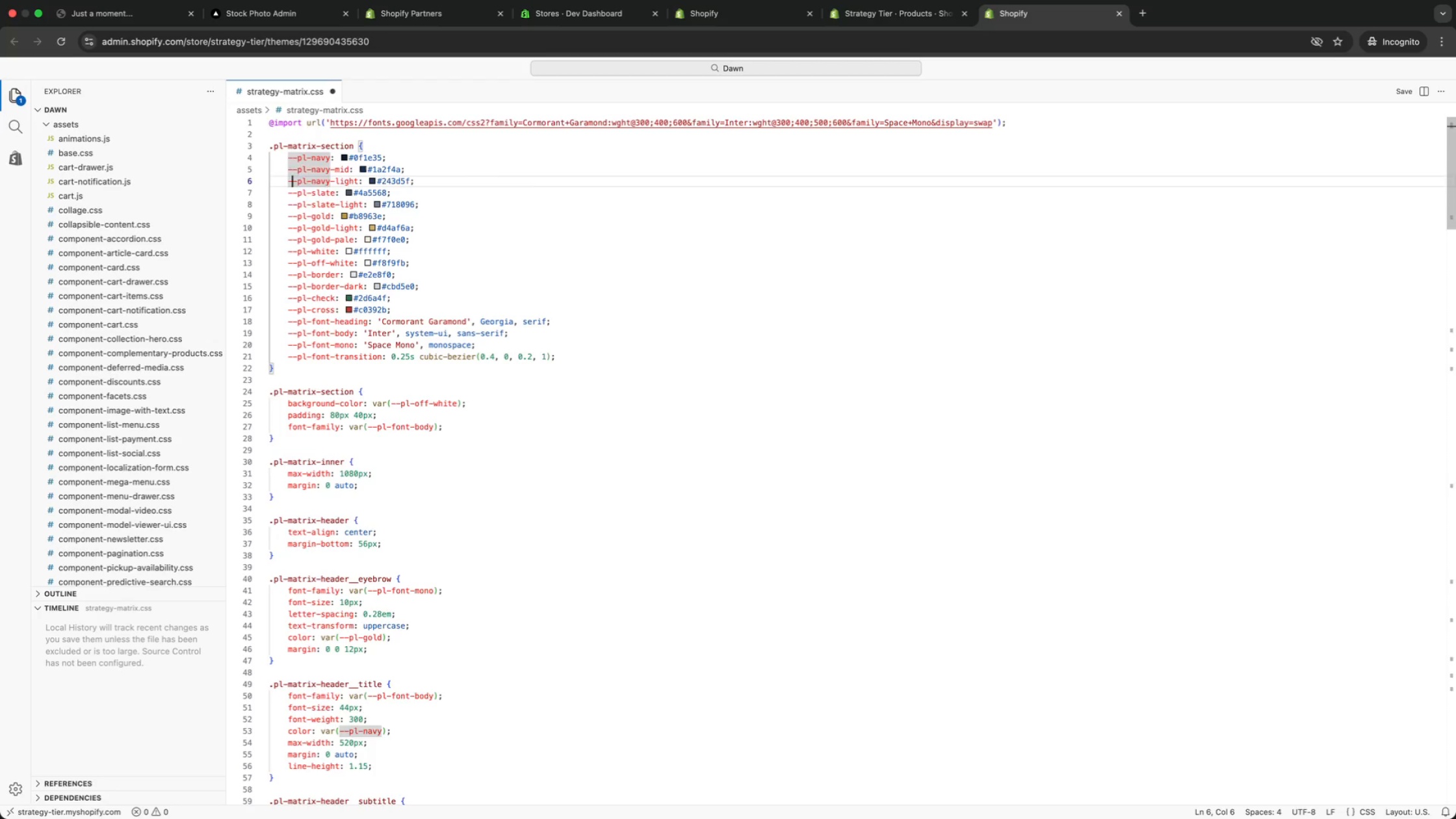 
key(ArrowDown)
 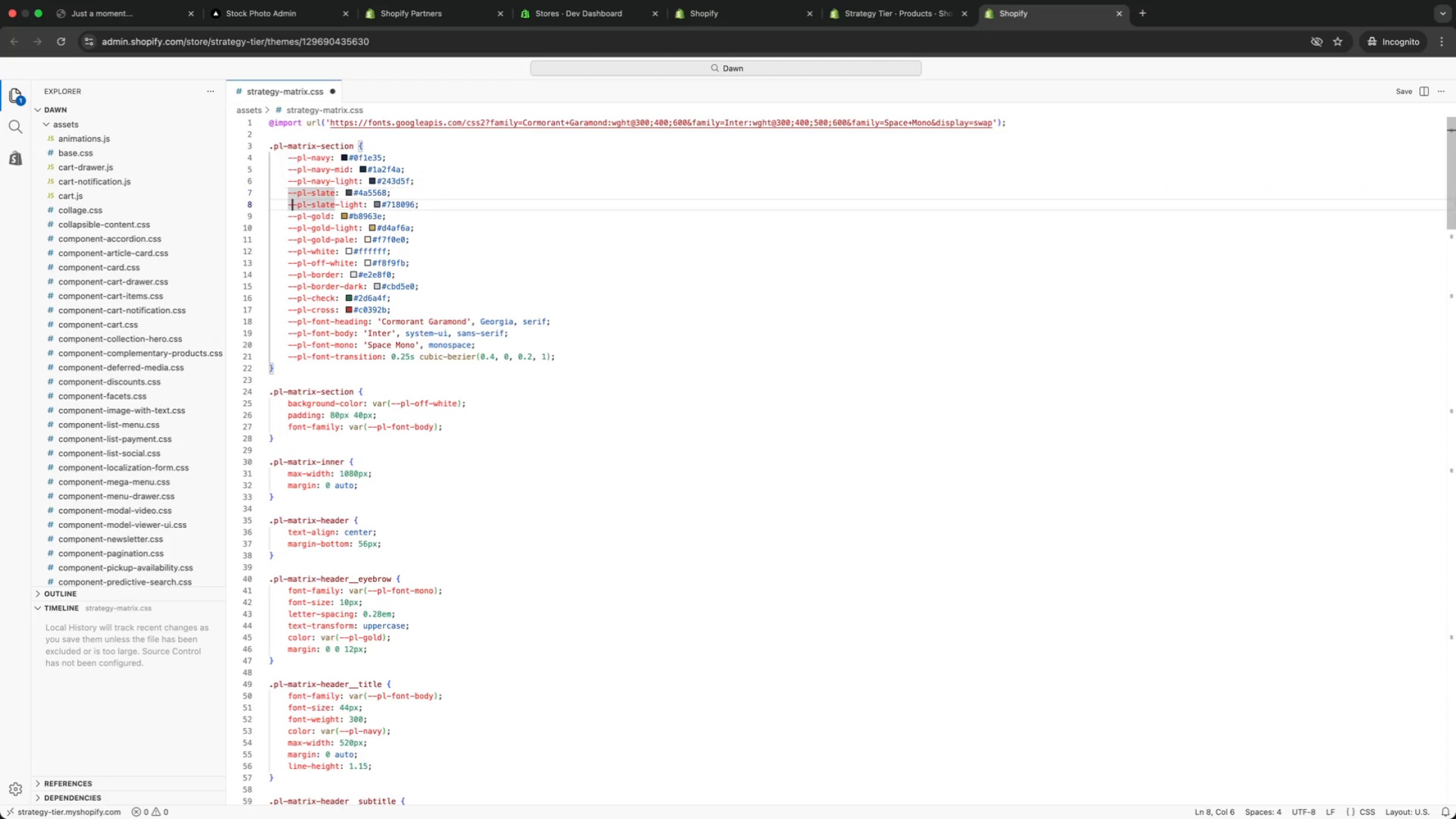 
key(ArrowDown)
 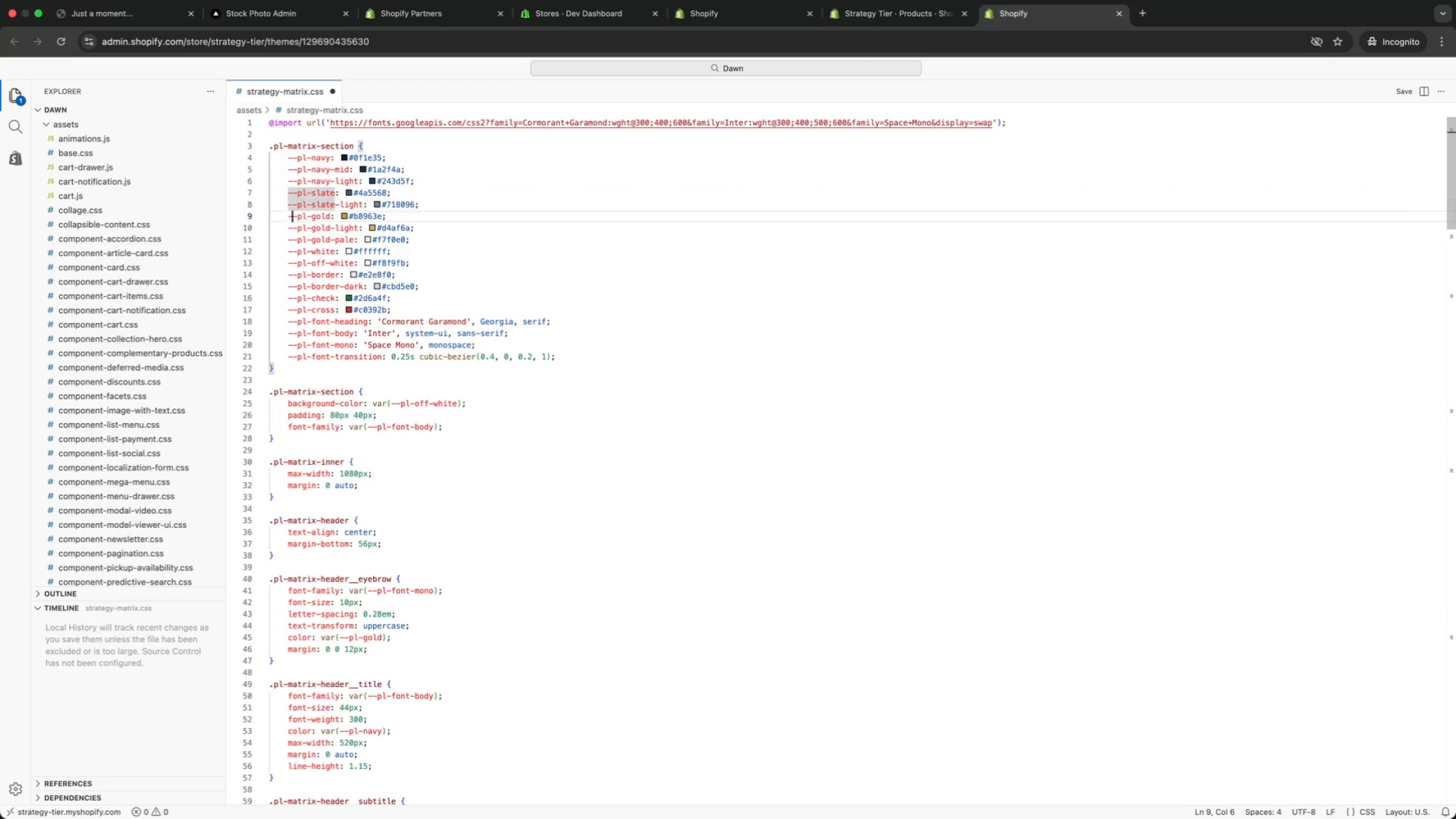 
key(ArrowDown)
 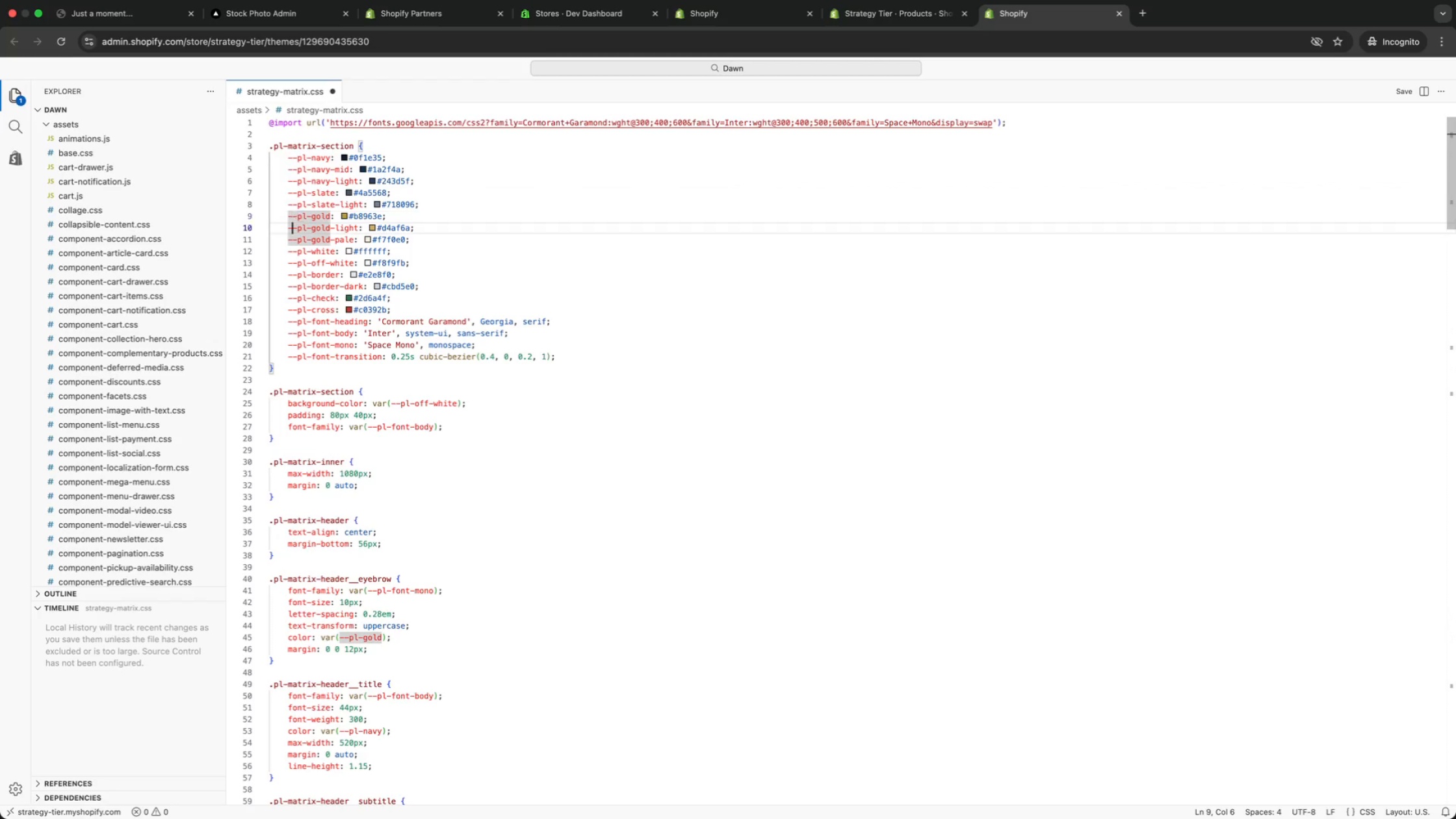 
key(ArrowDown)
 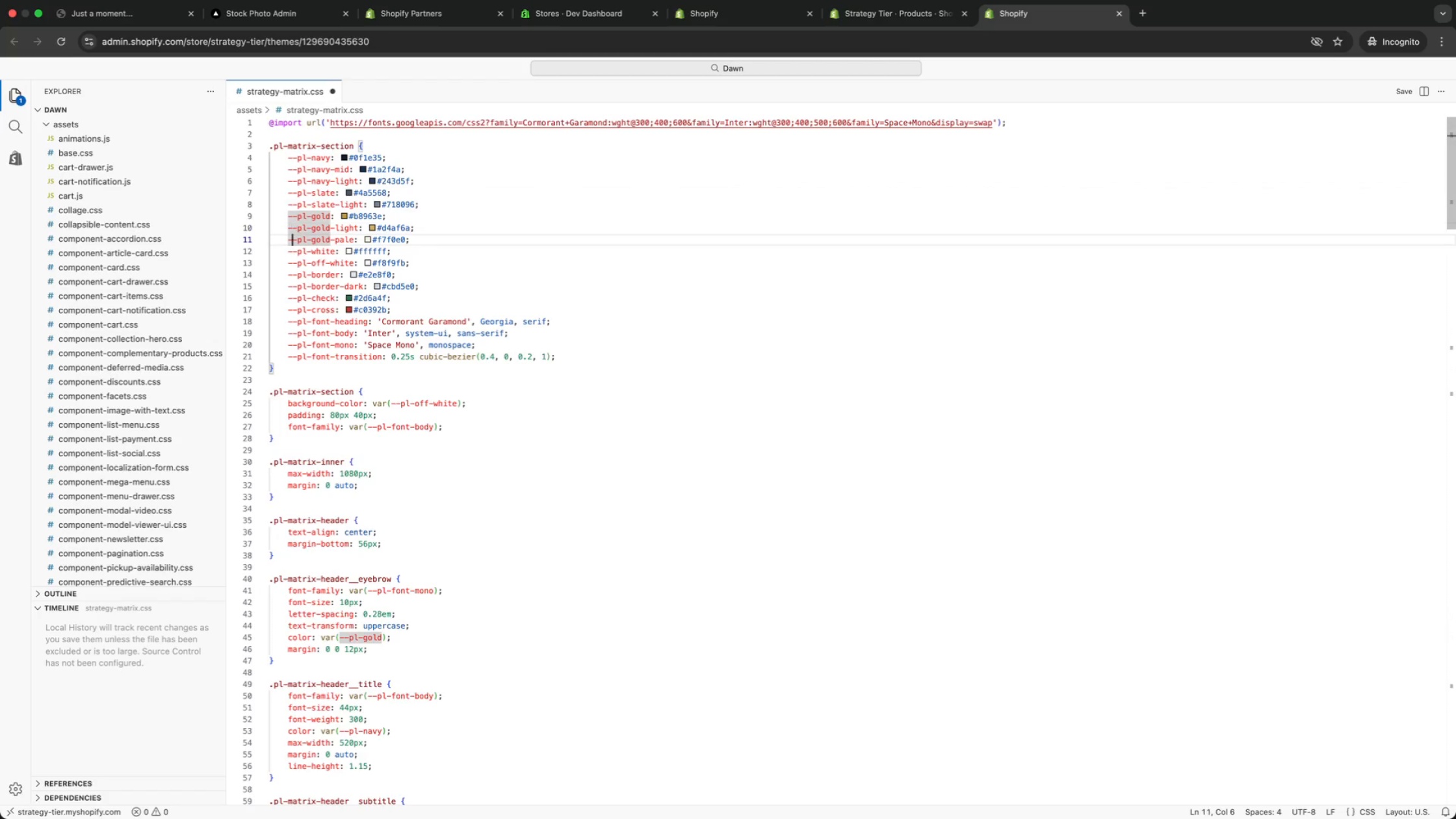 
key(ArrowDown)
 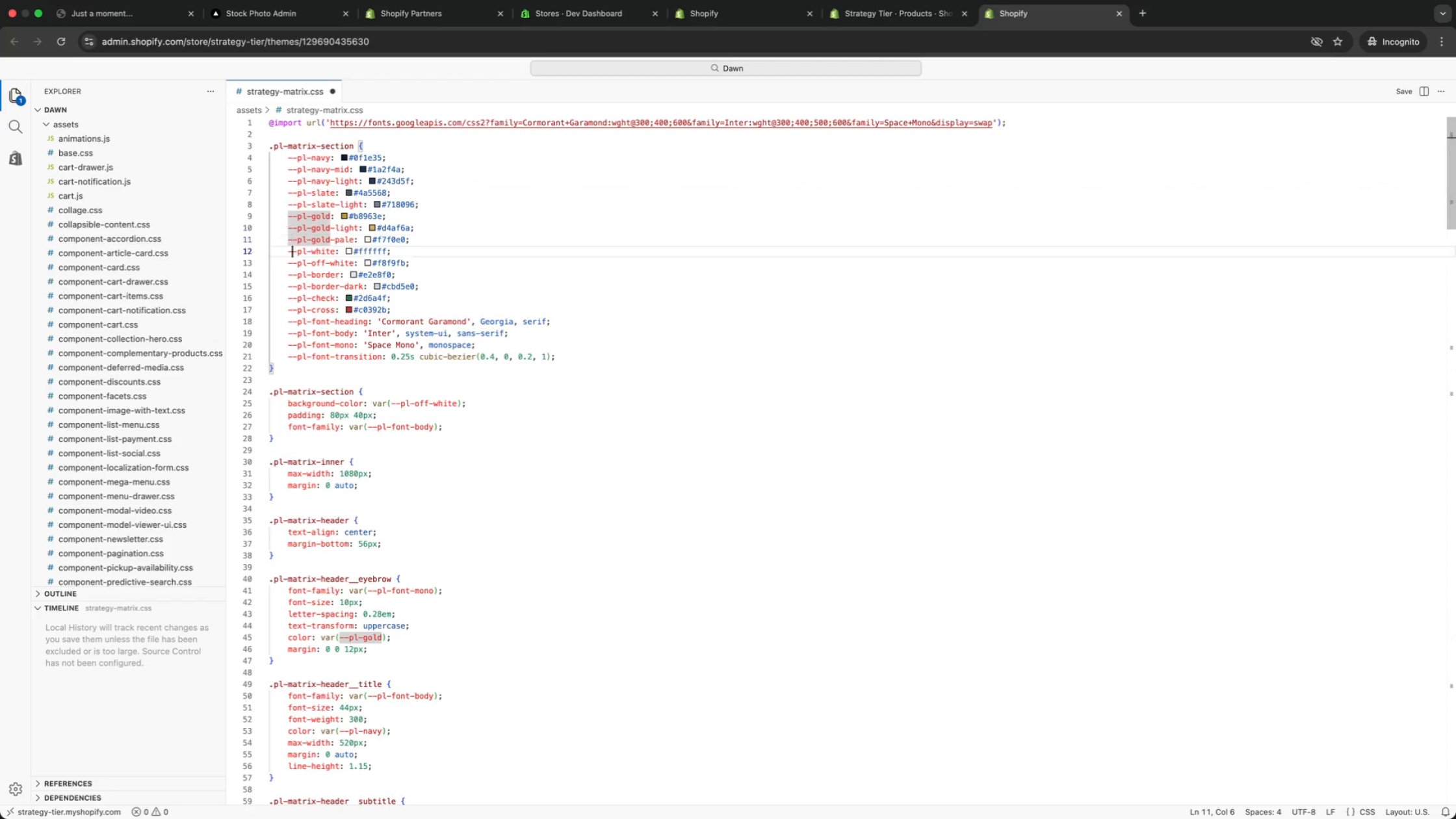 
key(ArrowDown)
 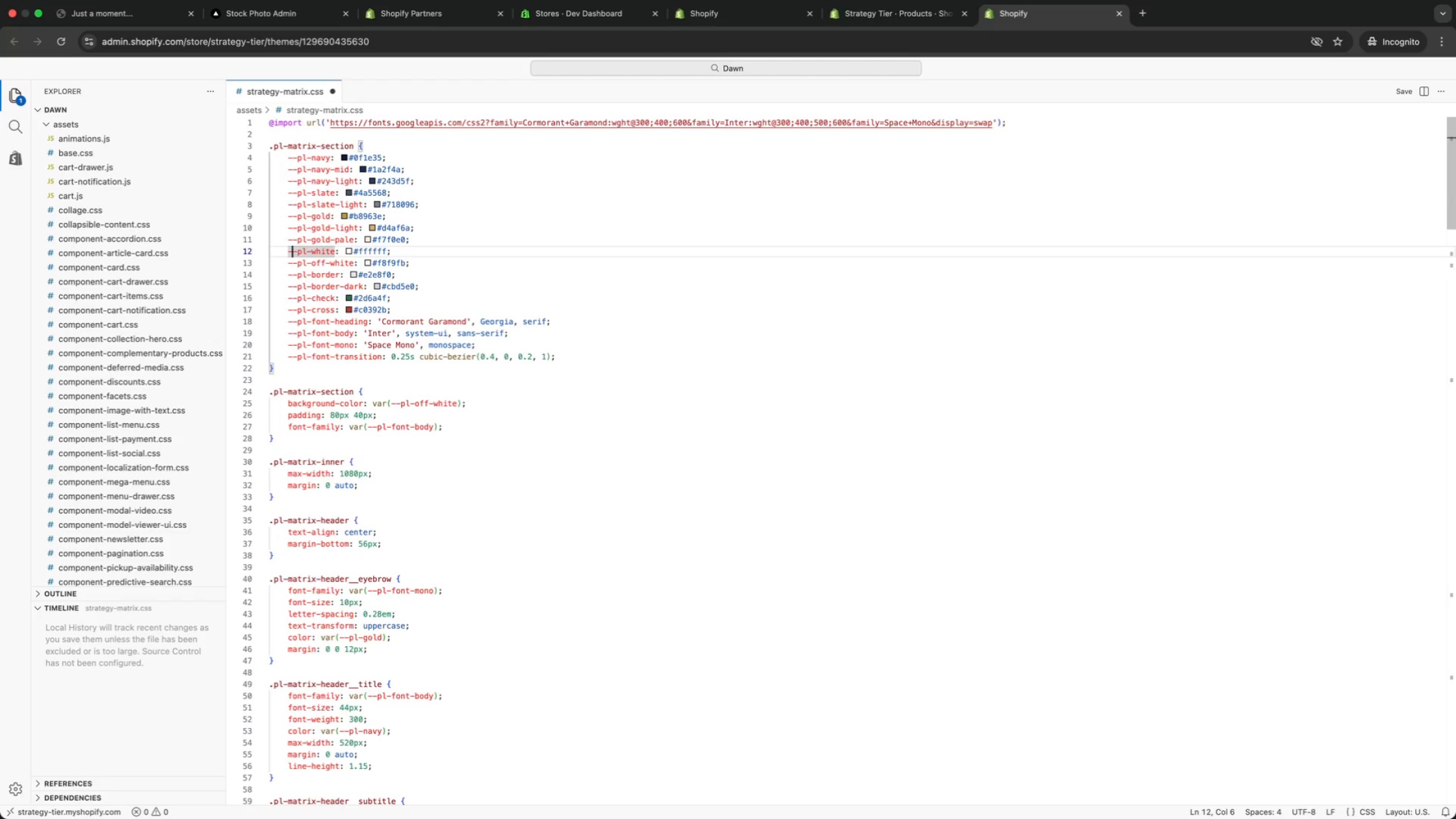 
key(ArrowDown)
 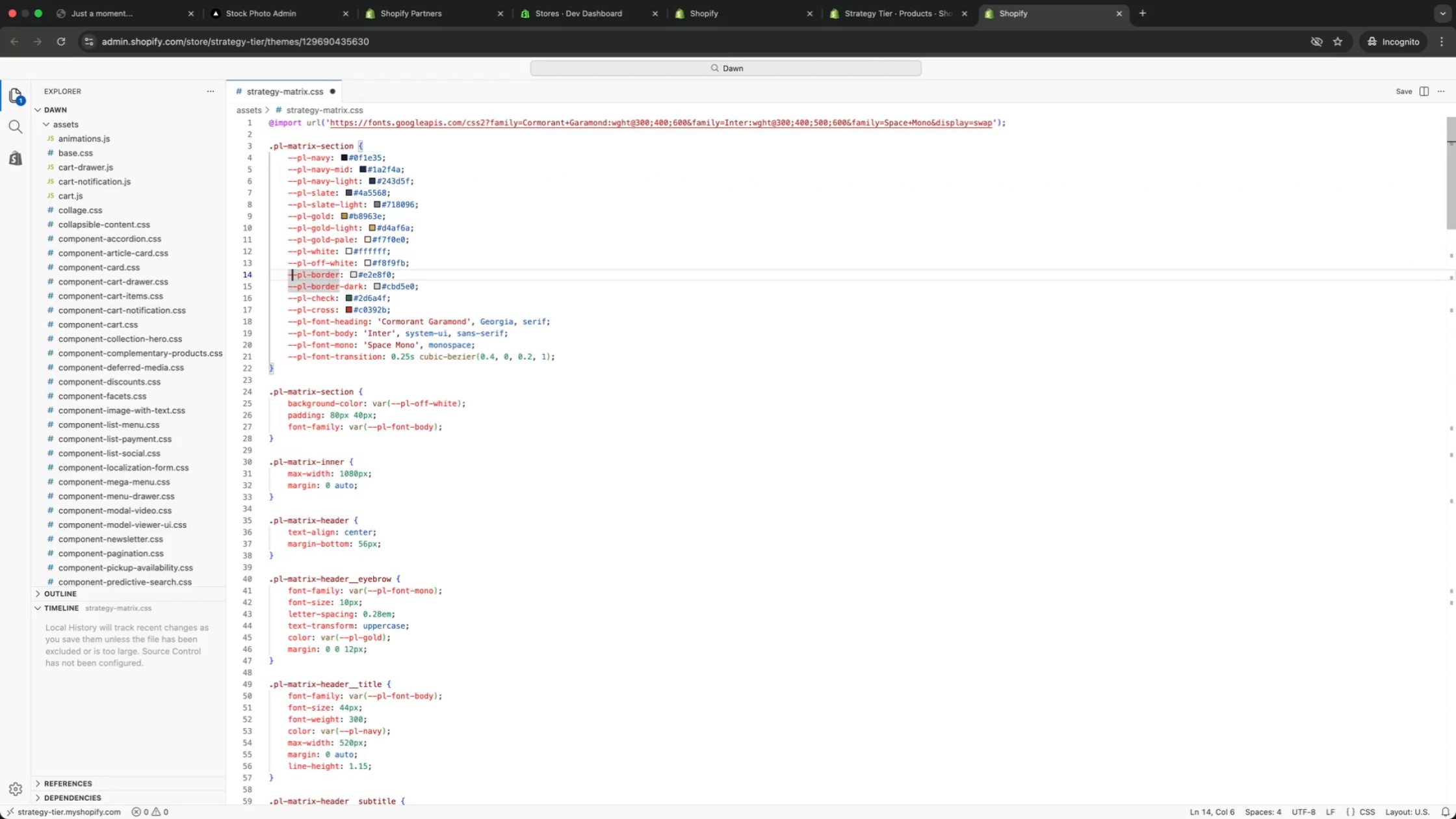 
key(ArrowDown)
 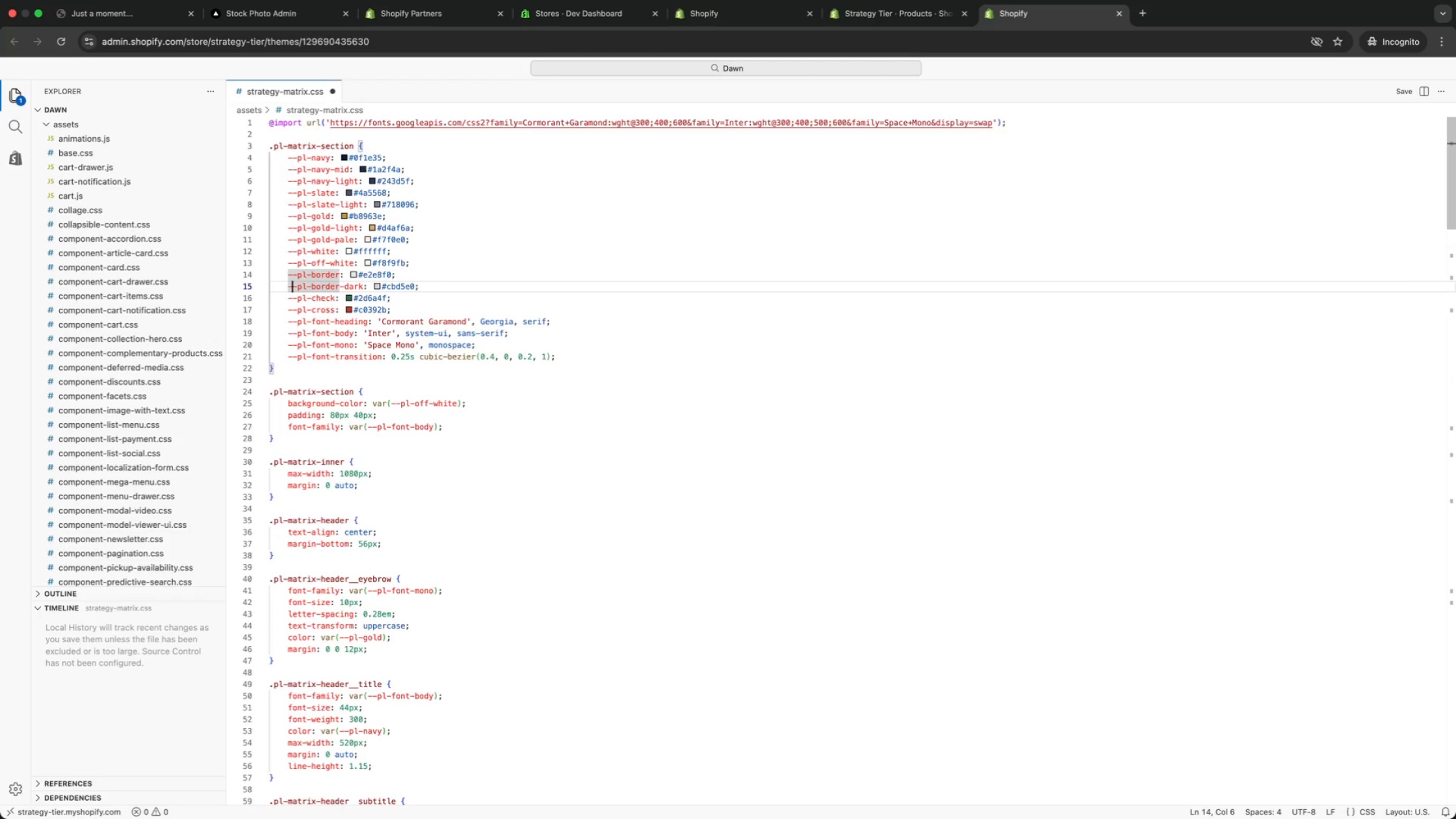 
key(ArrowDown)
 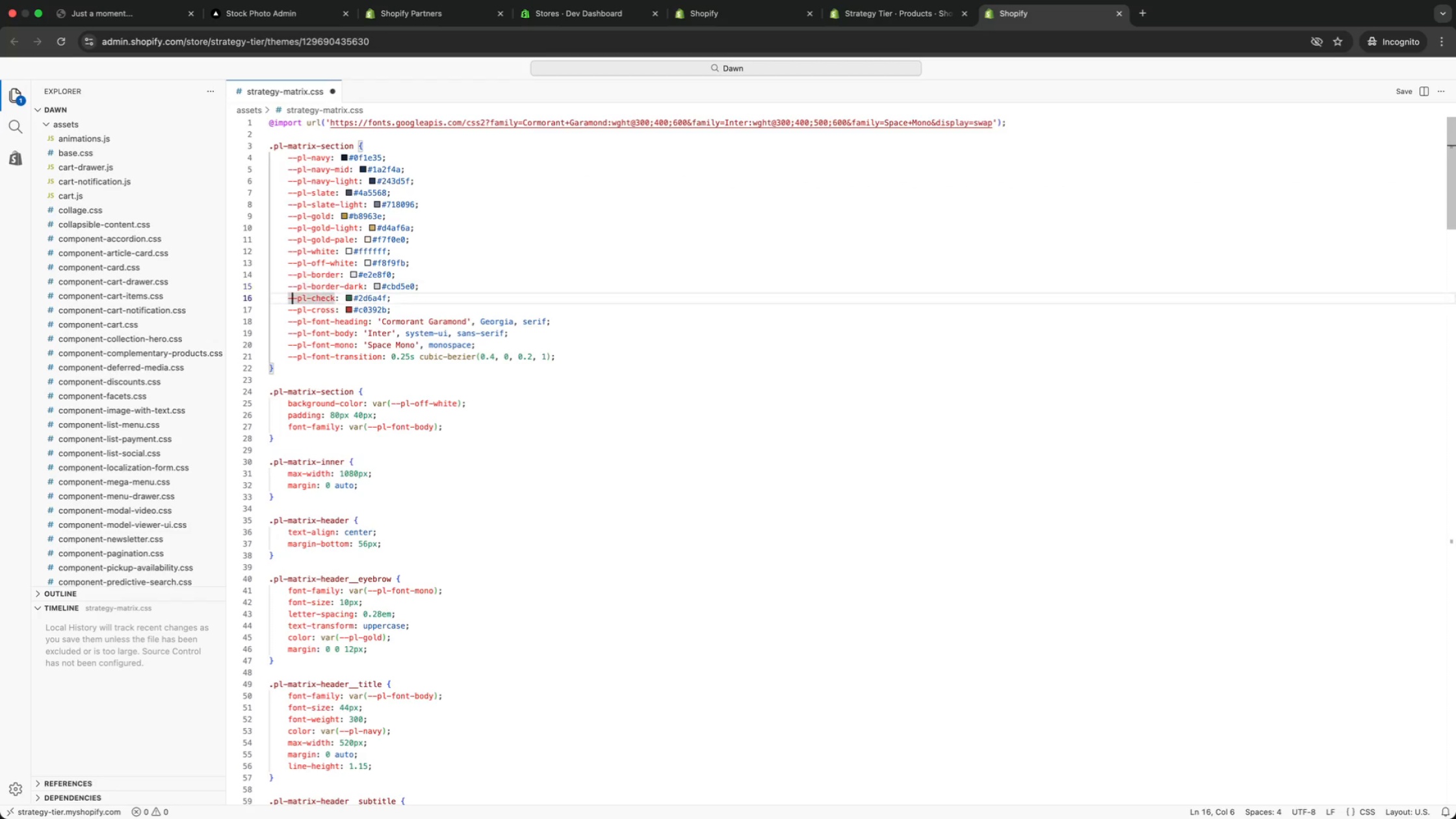 
key(ArrowDown)
 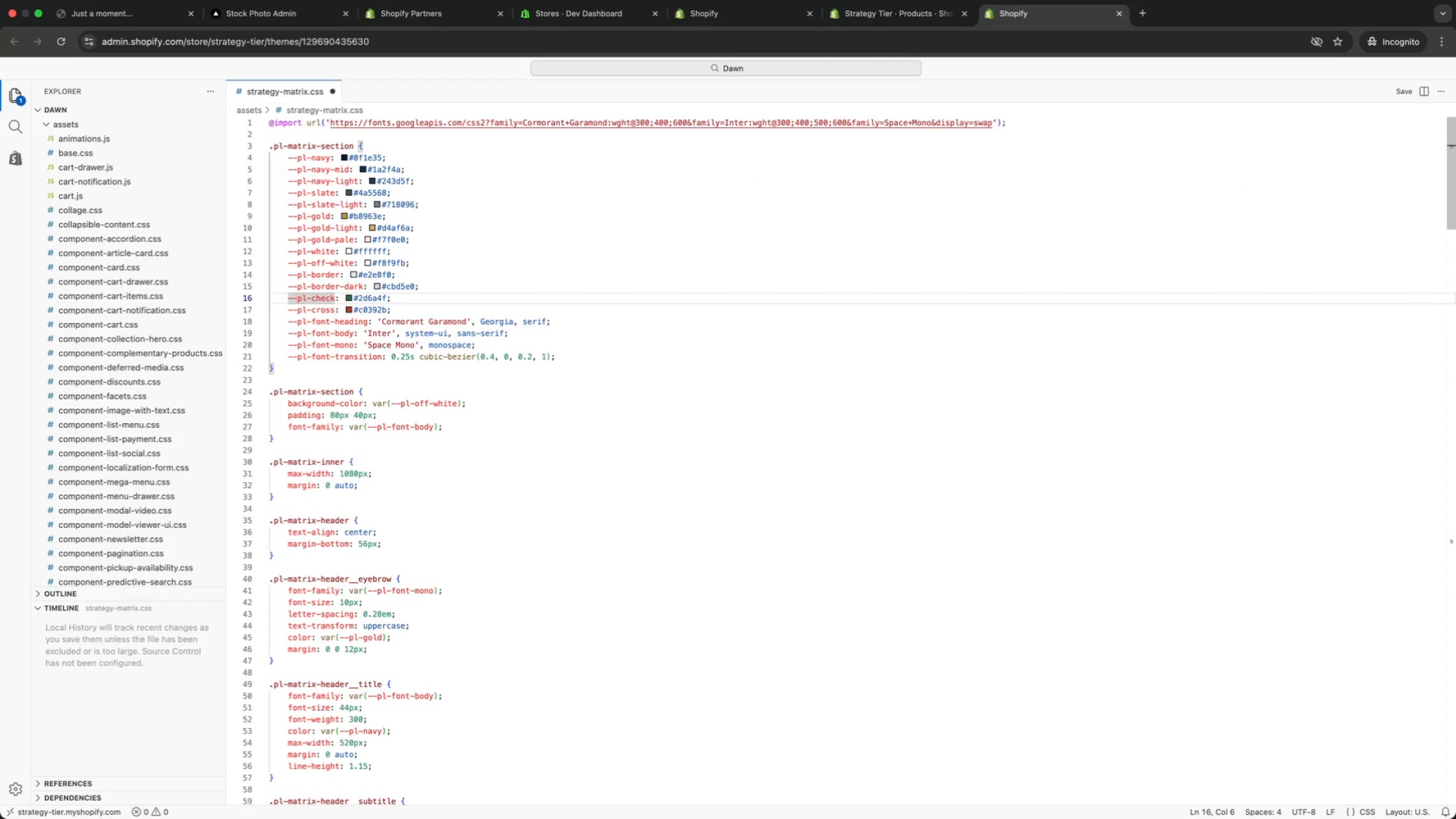 
key(ArrowDown)
 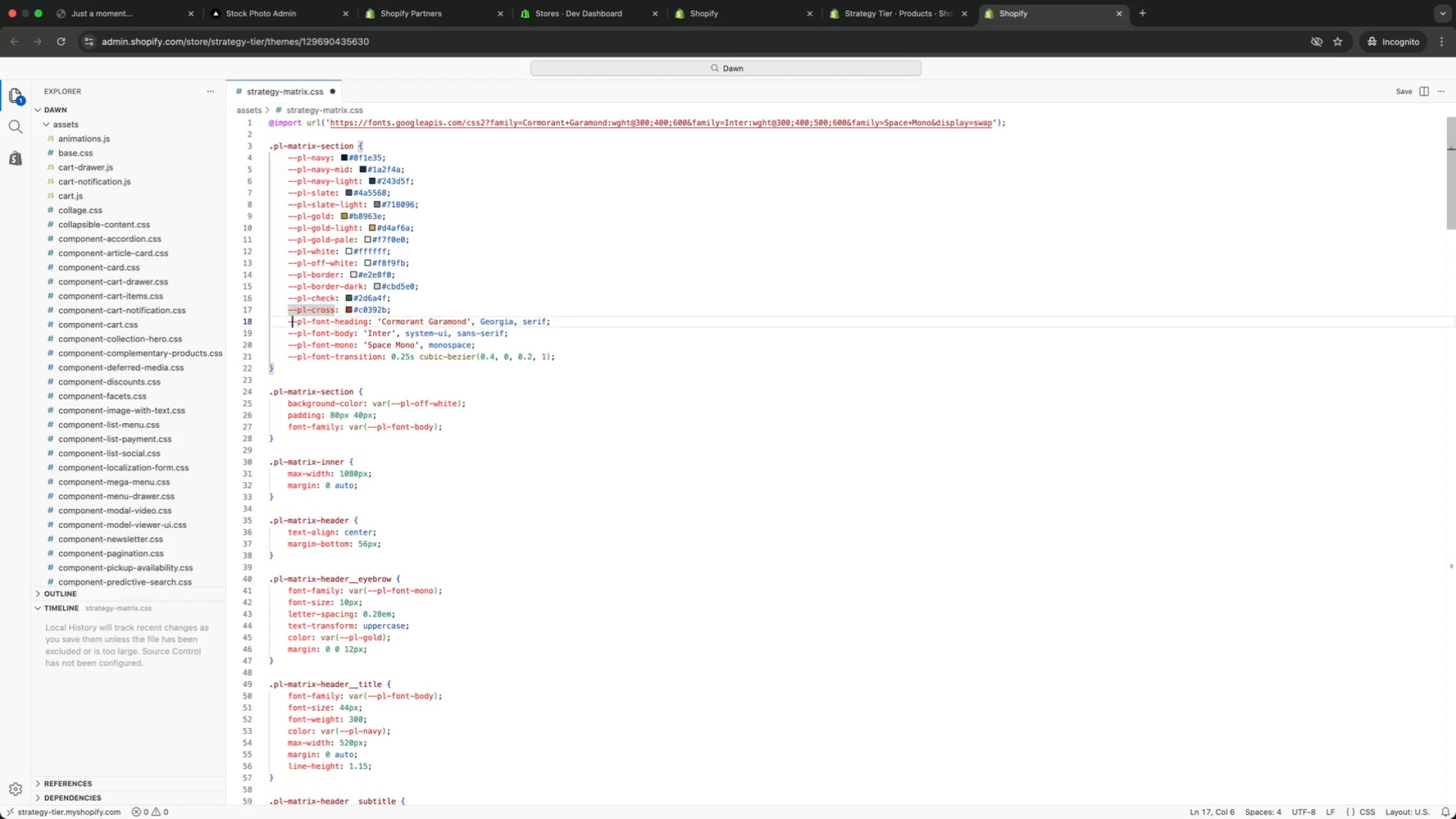 
key(ArrowDown)
 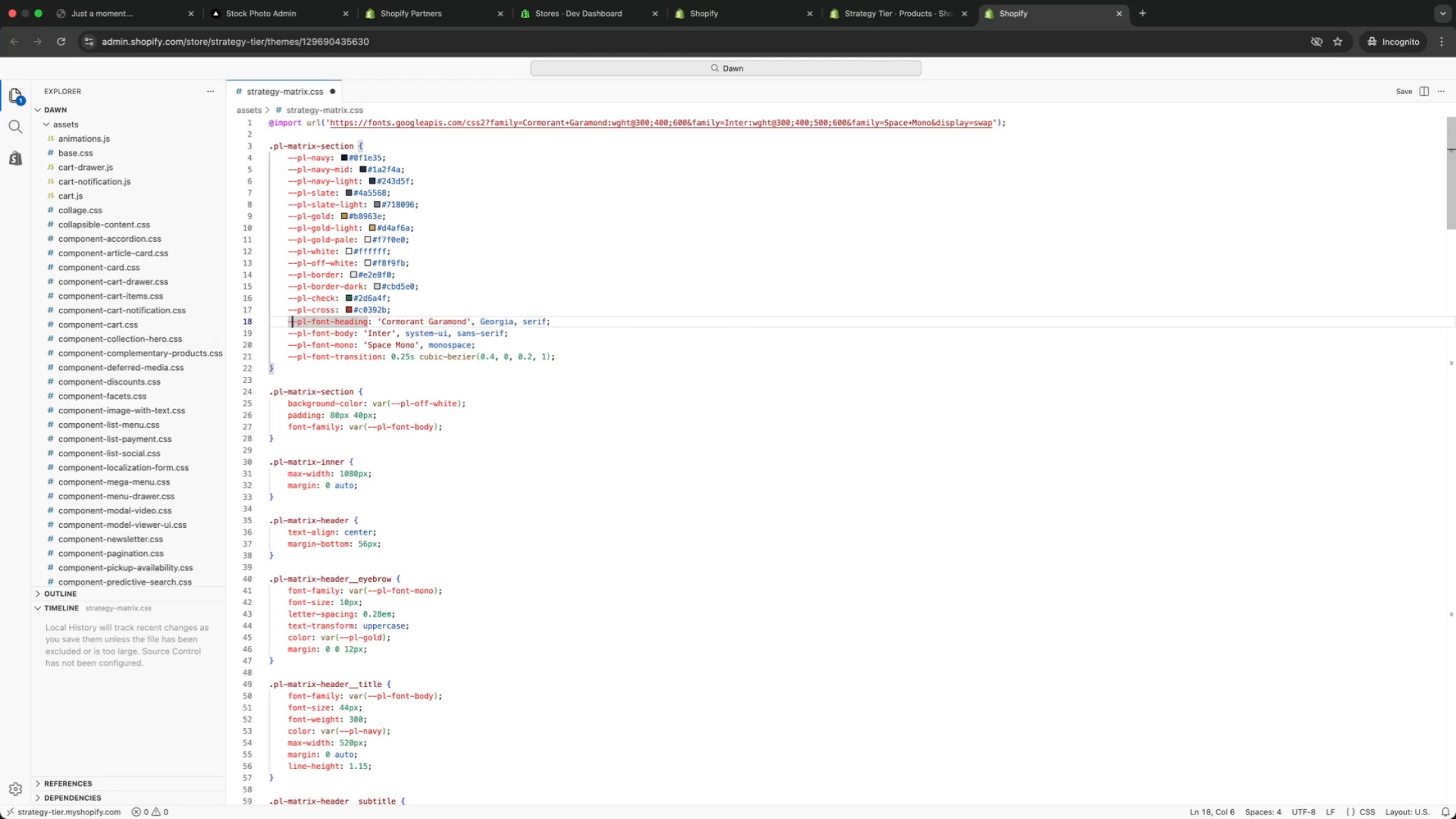 
key(ArrowDown)
 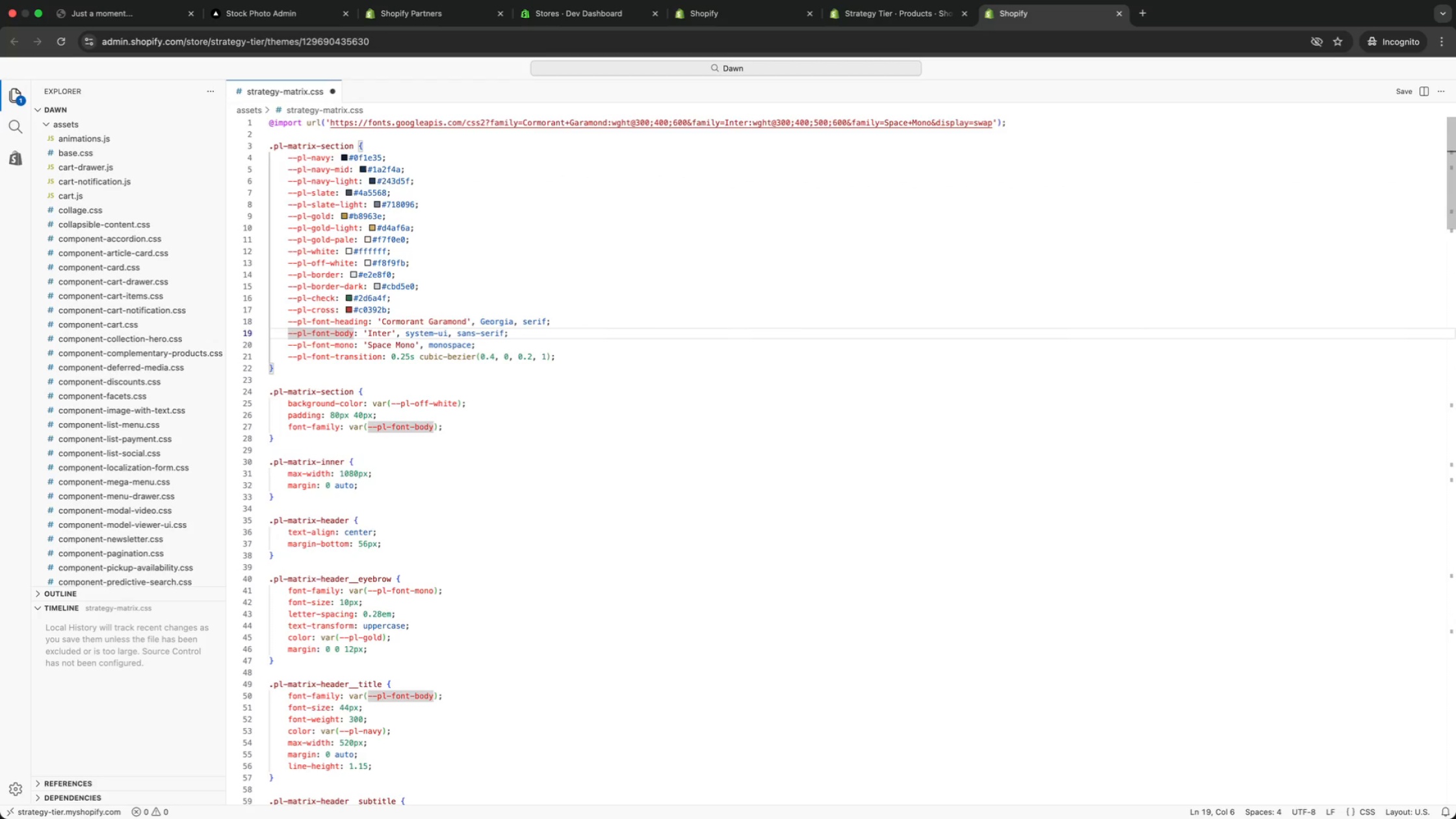 
key(ArrowDown)
 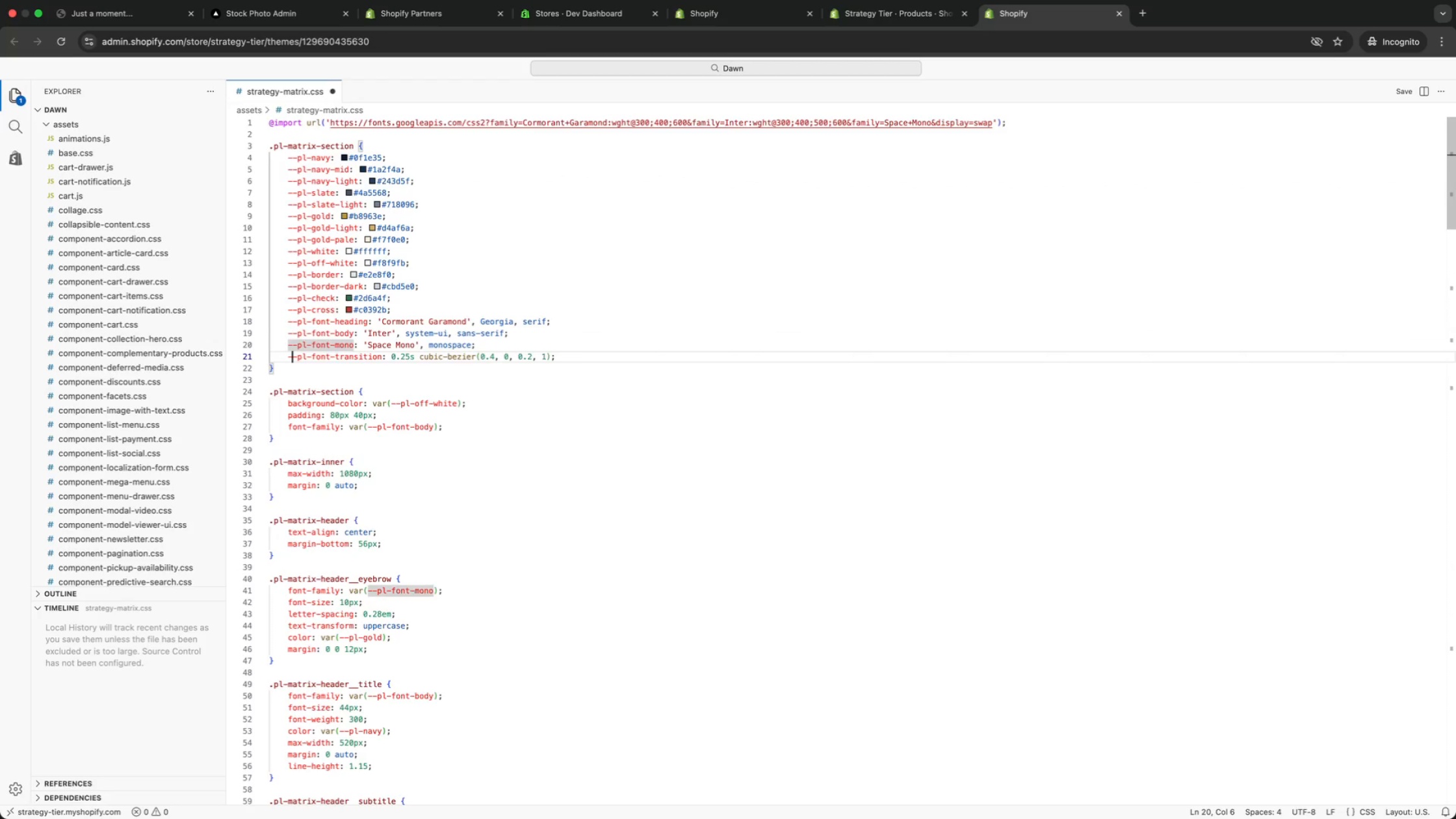 
key(ArrowDown)
 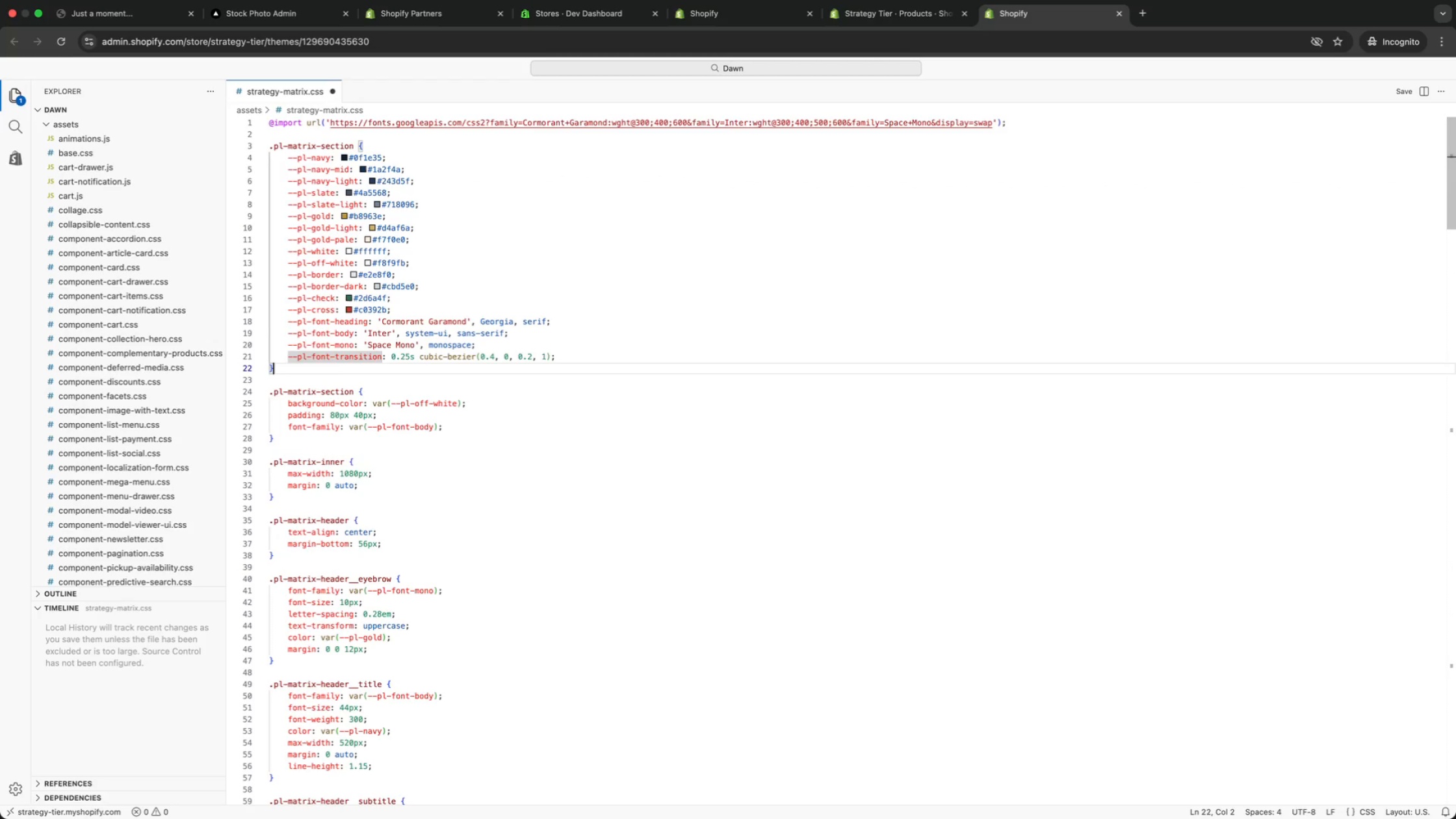 
key(ArrowDown)
 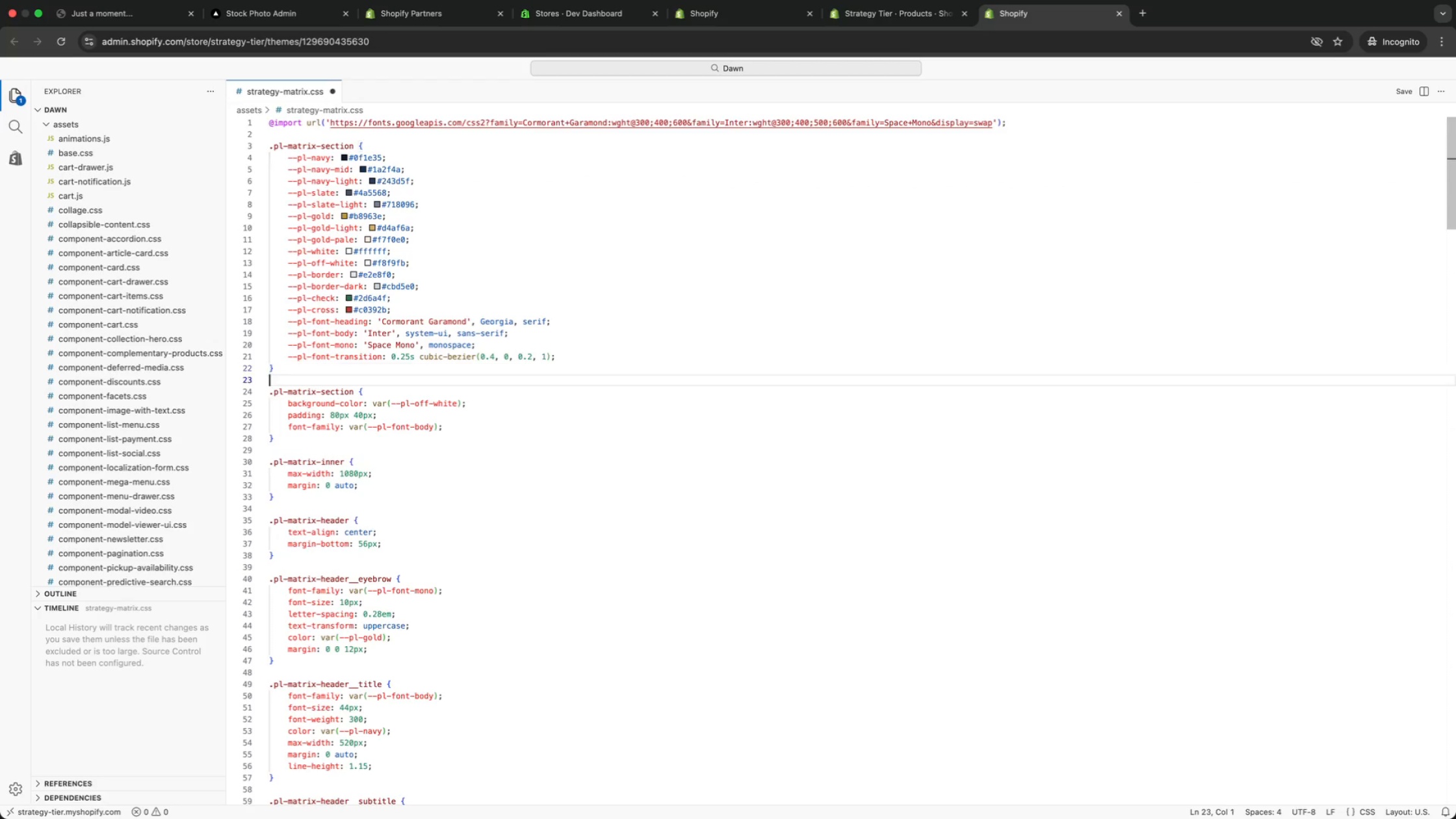 
key(ArrowDown)
 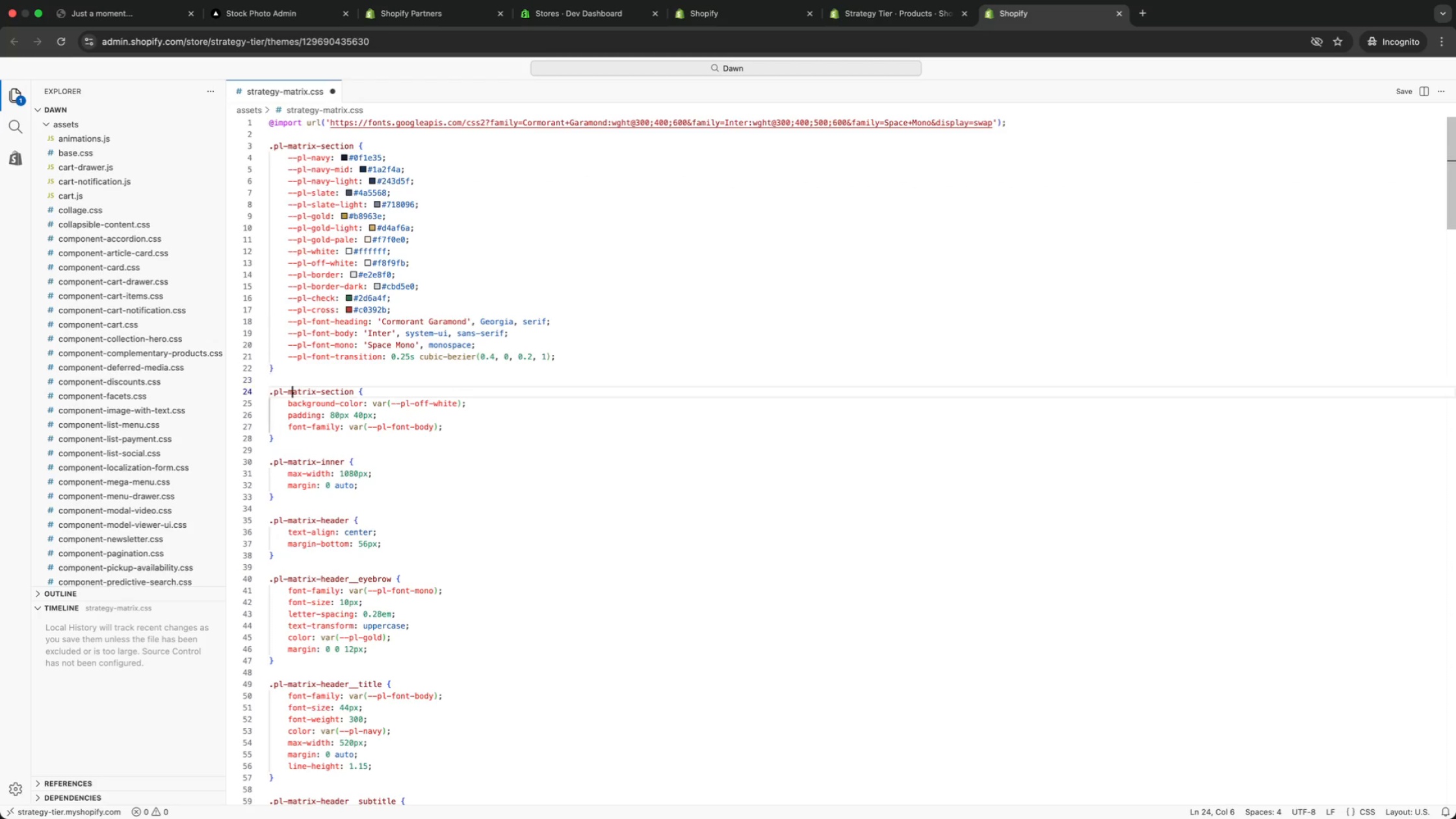 
key(ArrowDown)
 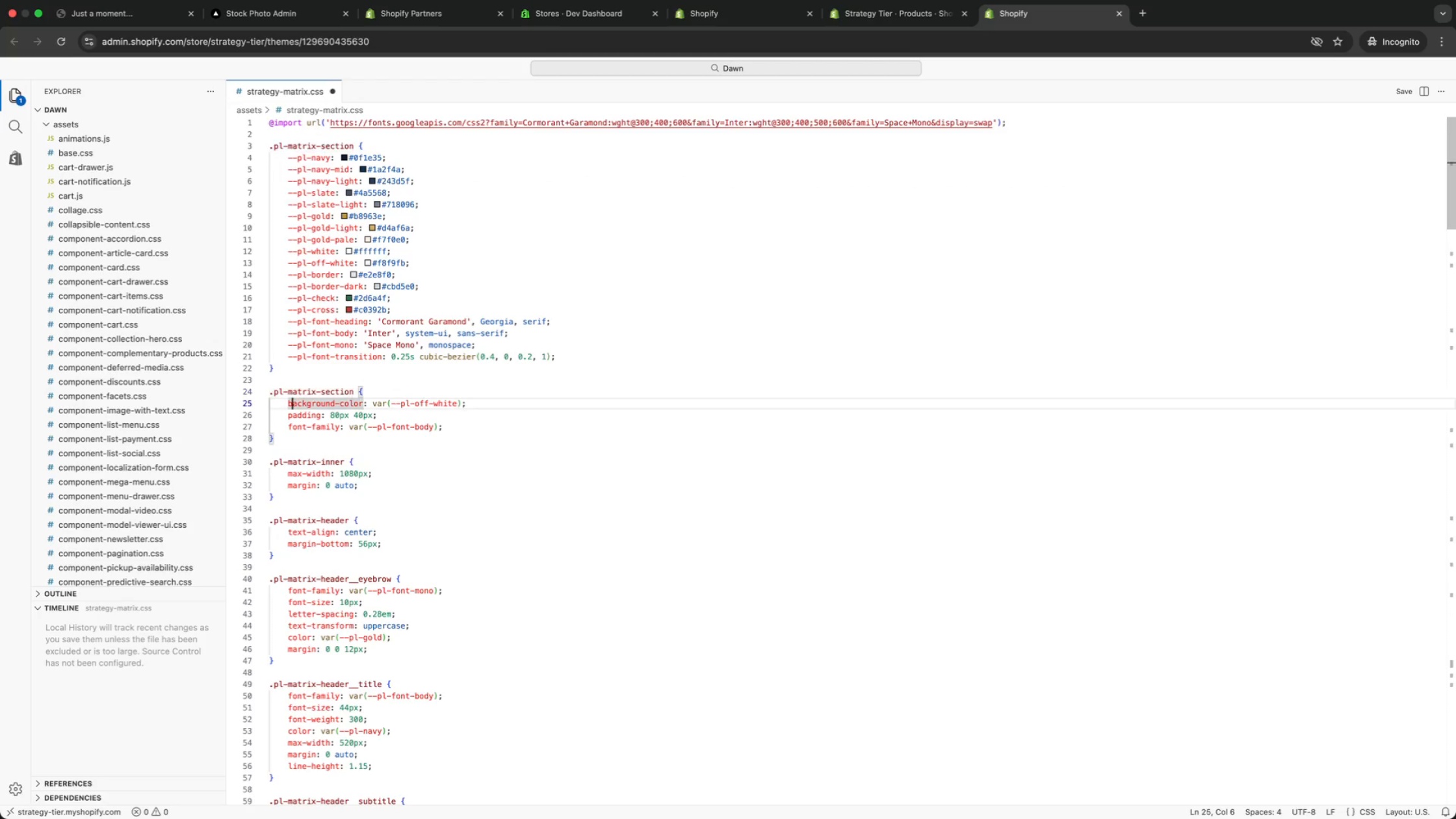 
key(ArrowDown)
 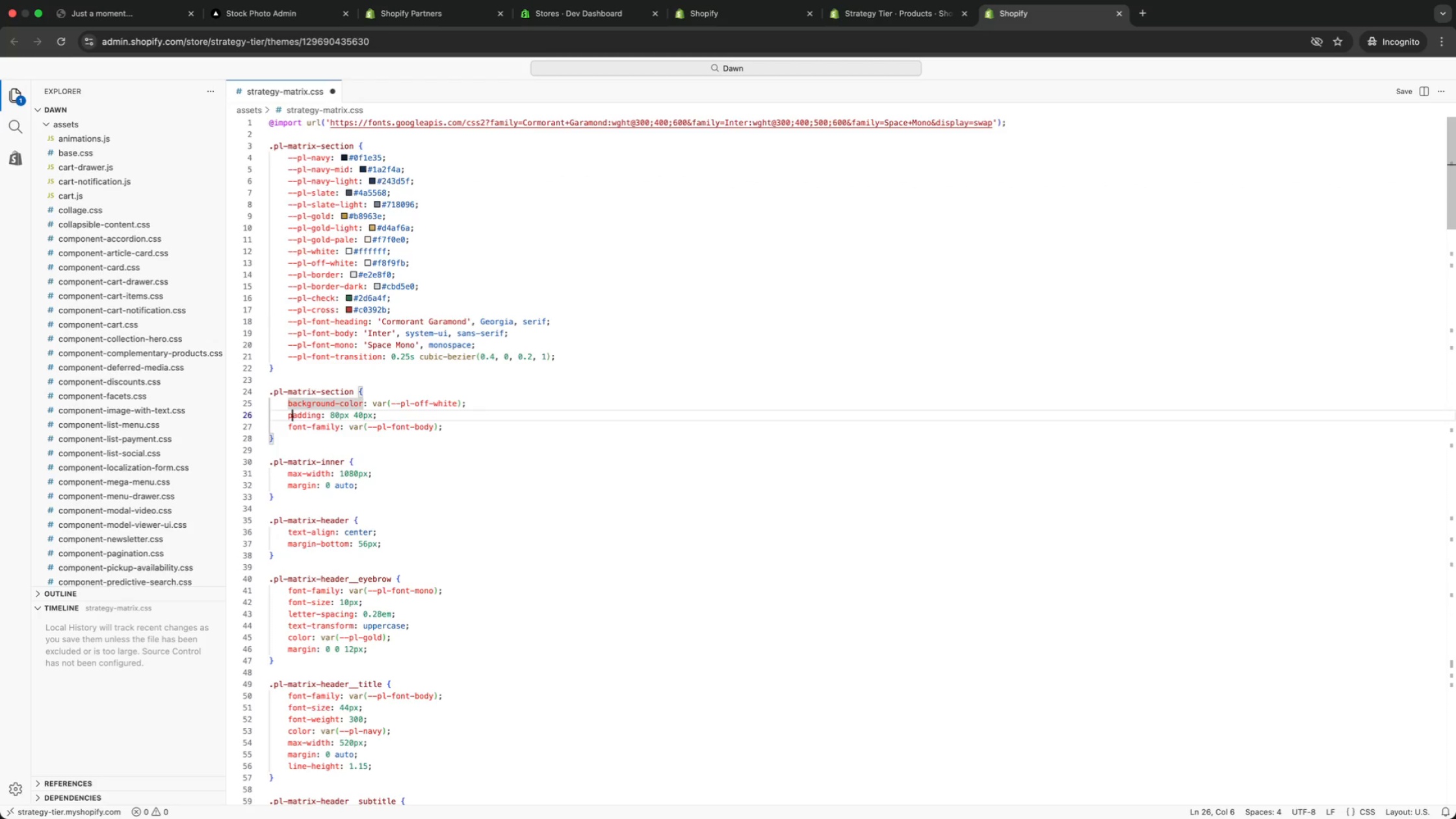 
key(ArrowDown)
 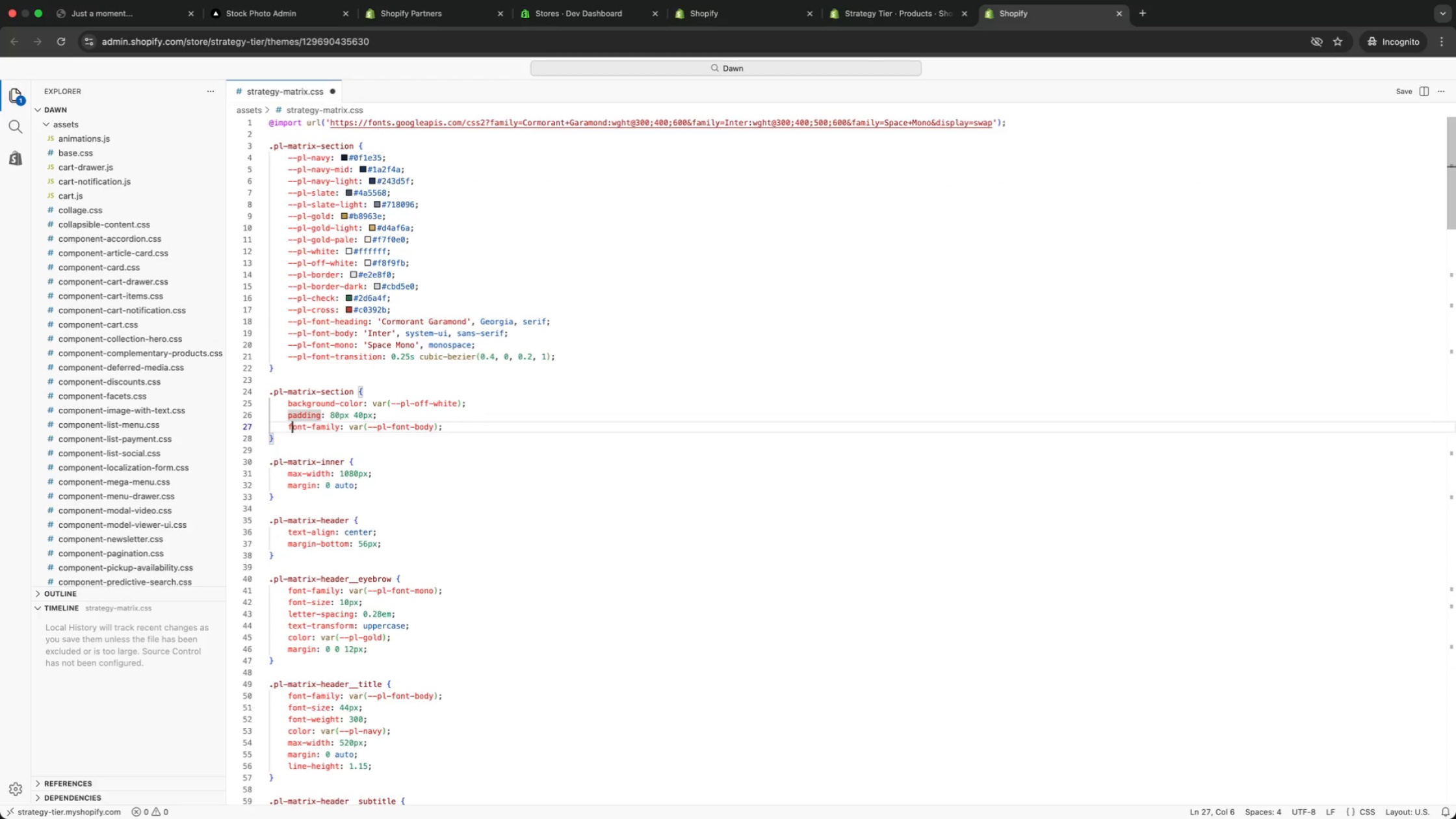 
key(ArrowDown)
 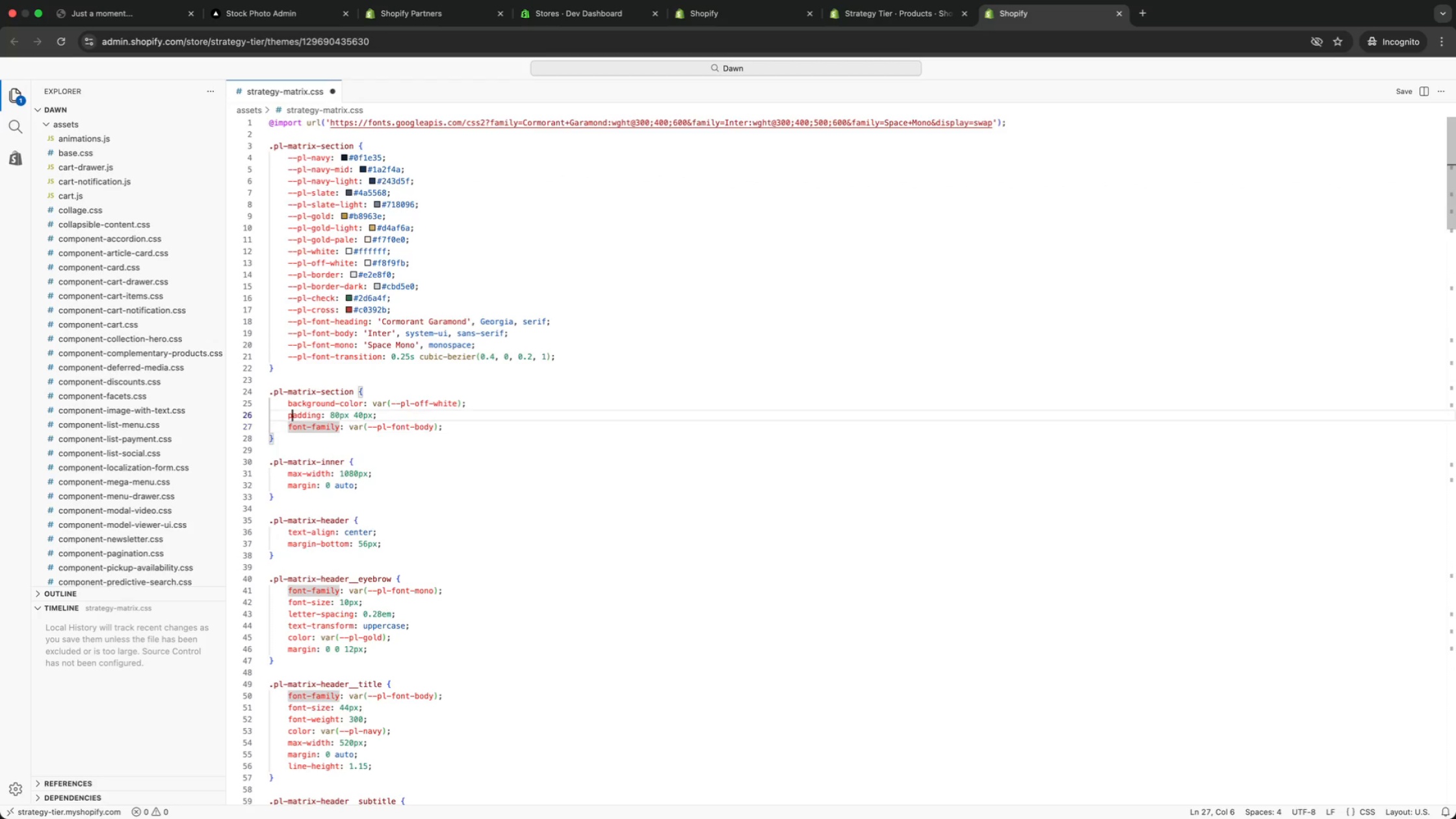 
key(ArrowUp)
 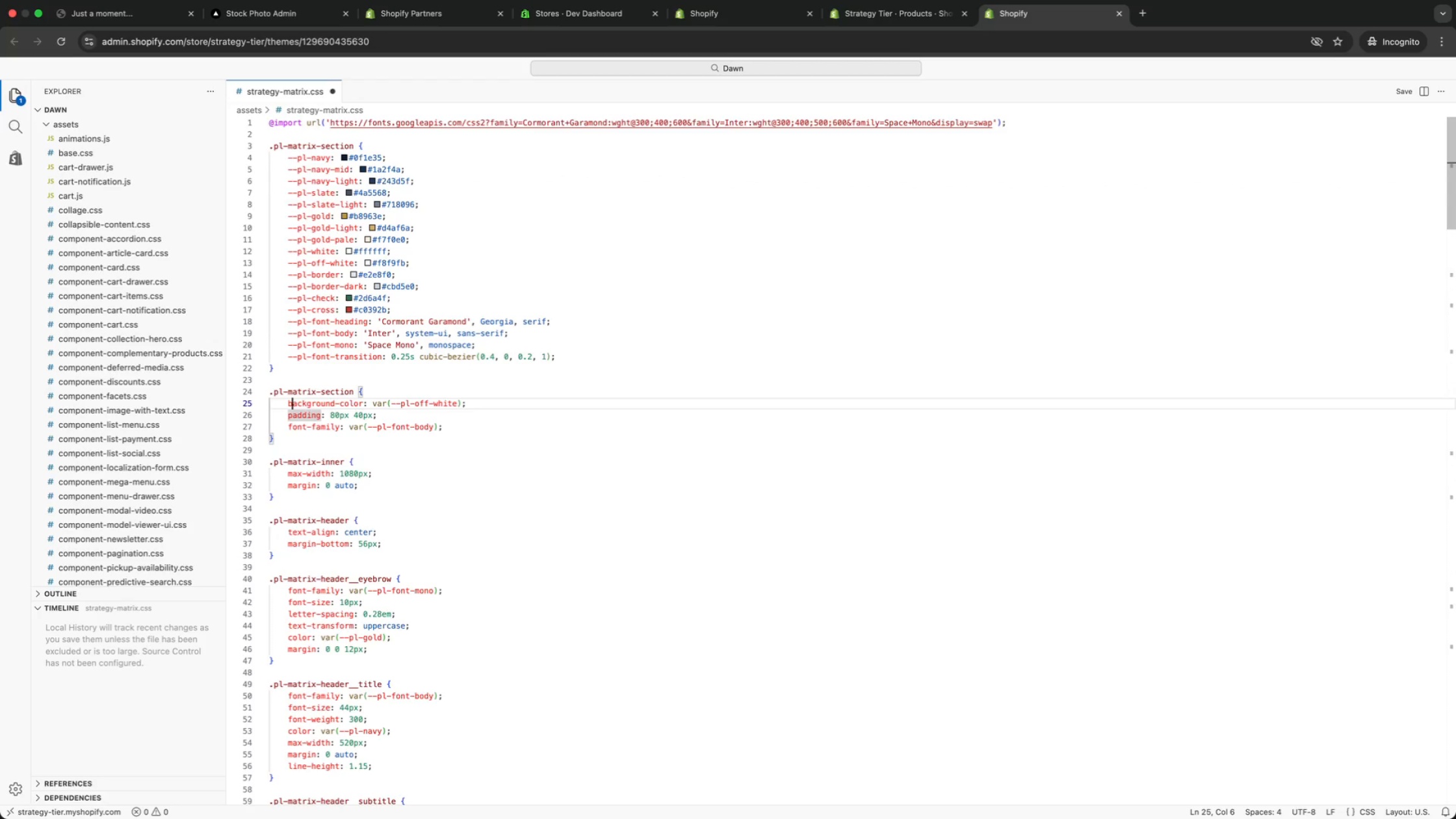 
key(ArrowUp)
 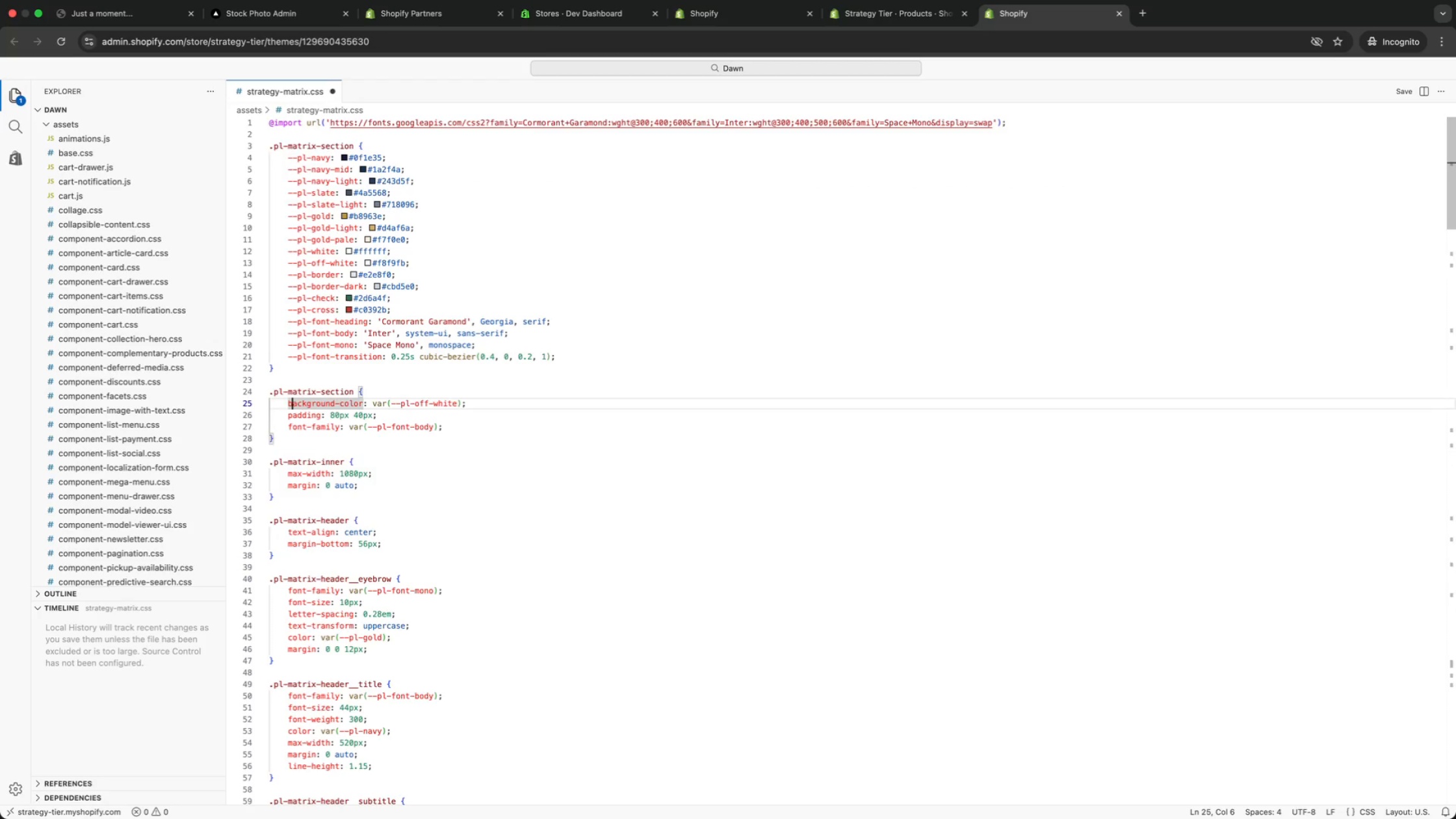 
key(ArrowUp)
 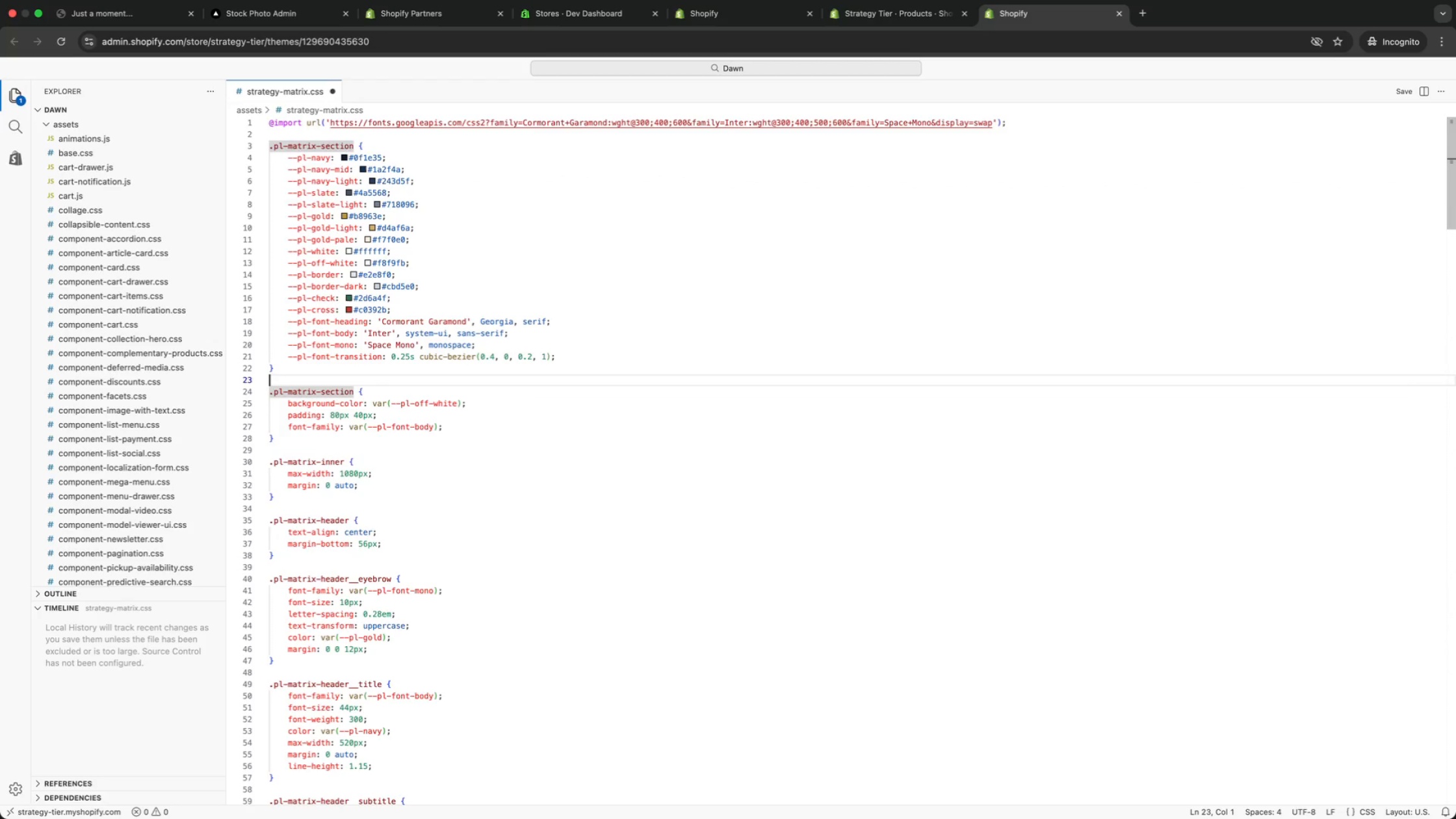 
key(ArrowUp)
 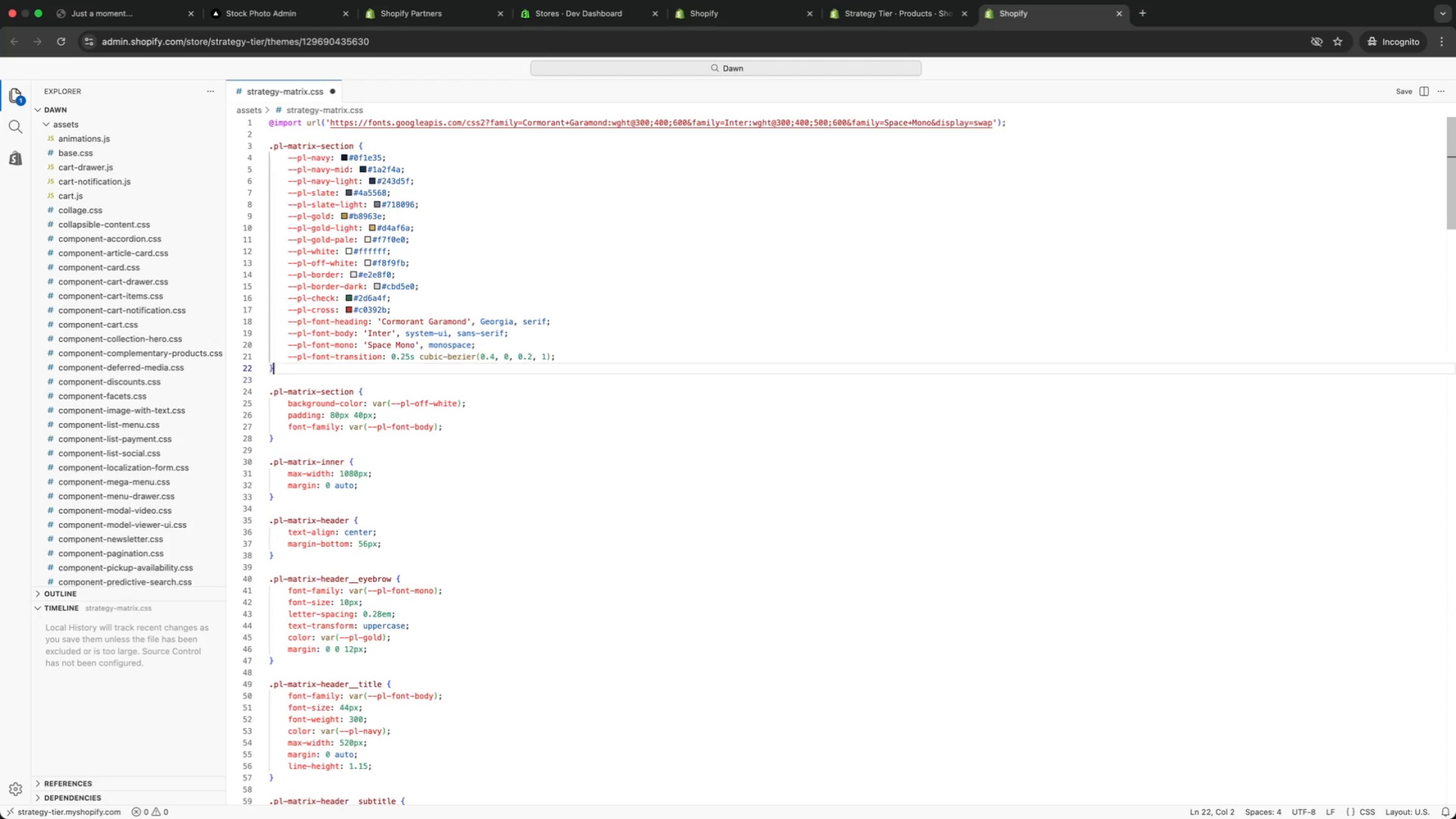 
key(ArrowUp)
 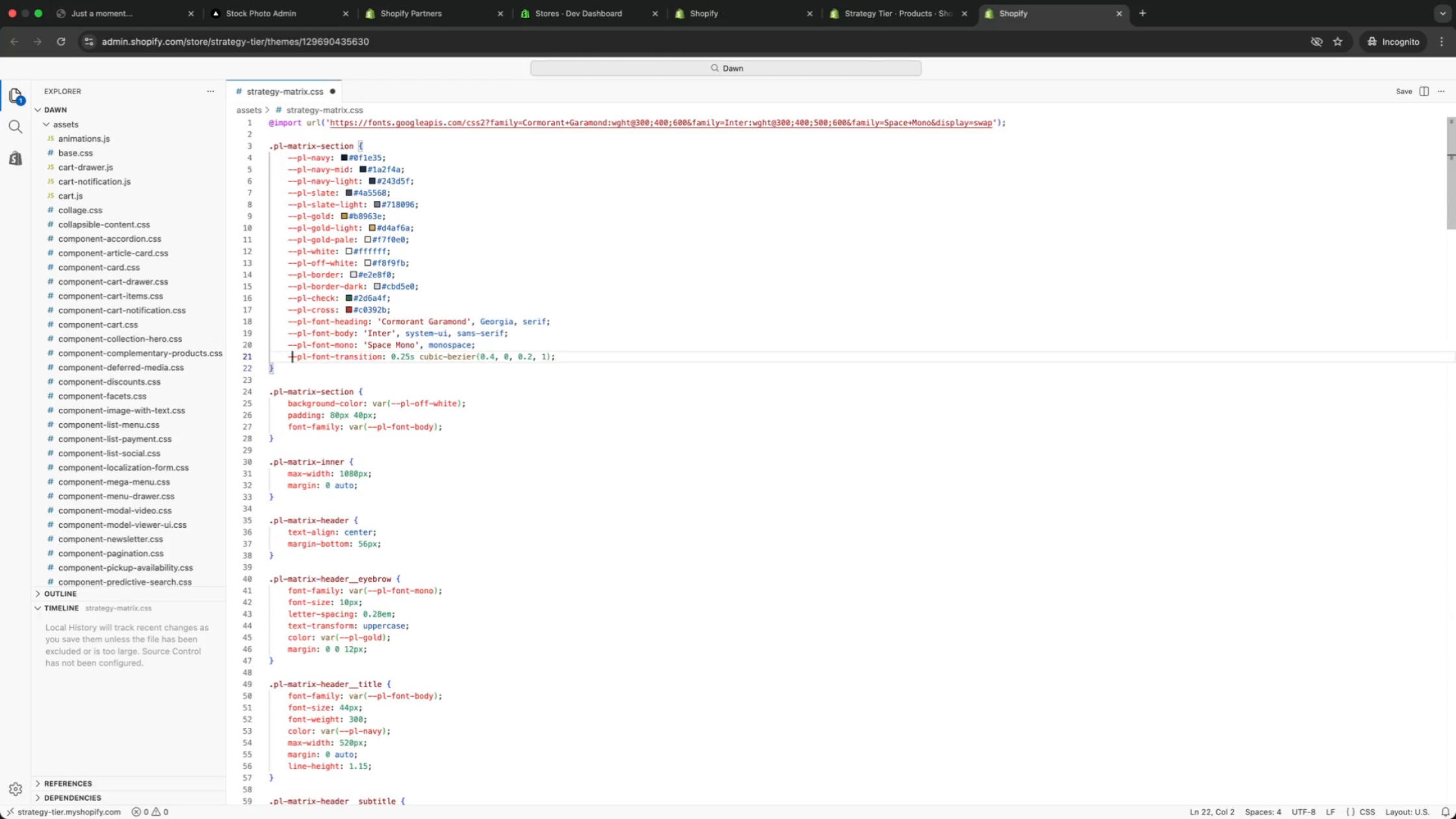 
key(ArrowUp)
 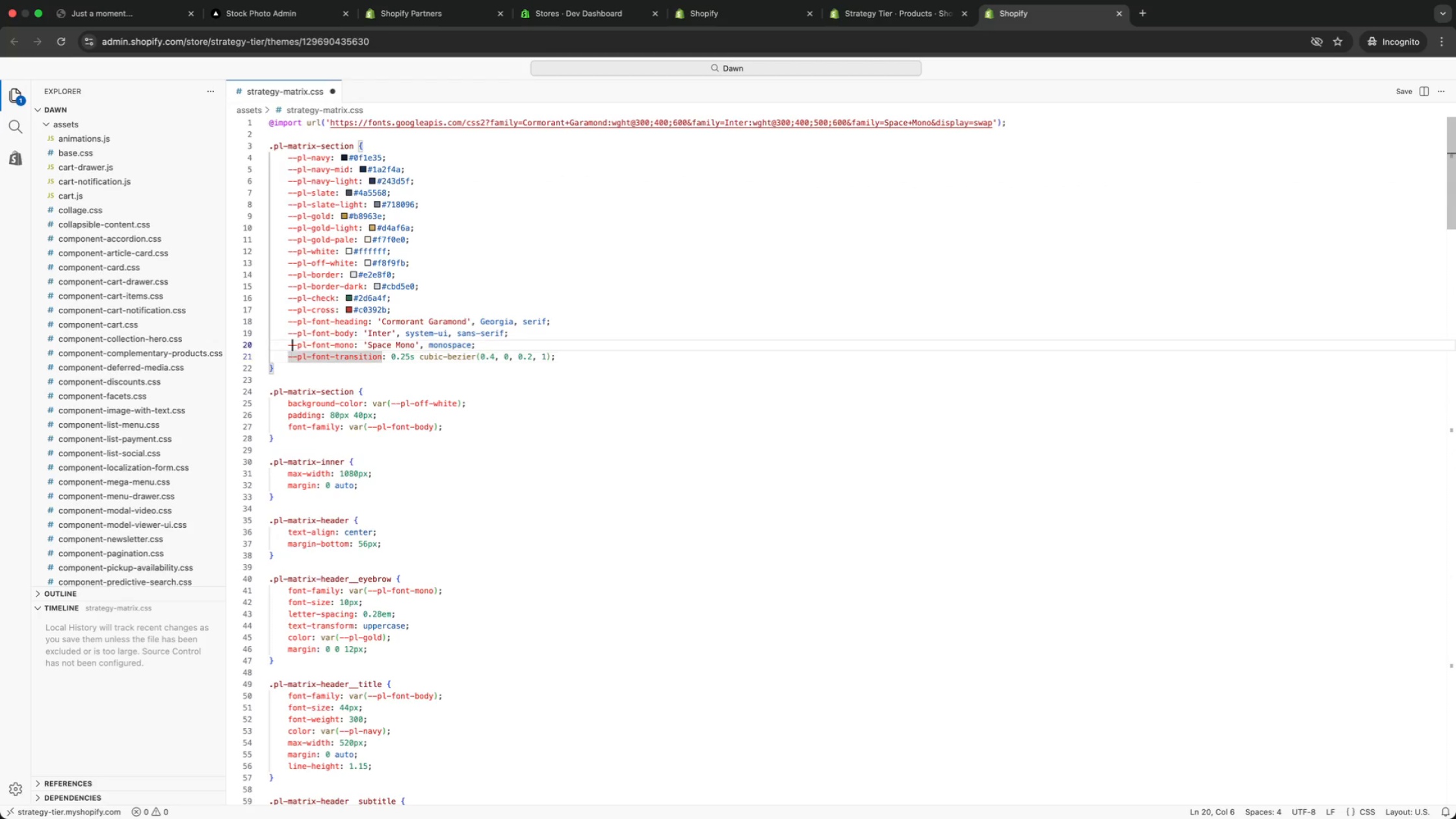 
key(ArrowUp)
 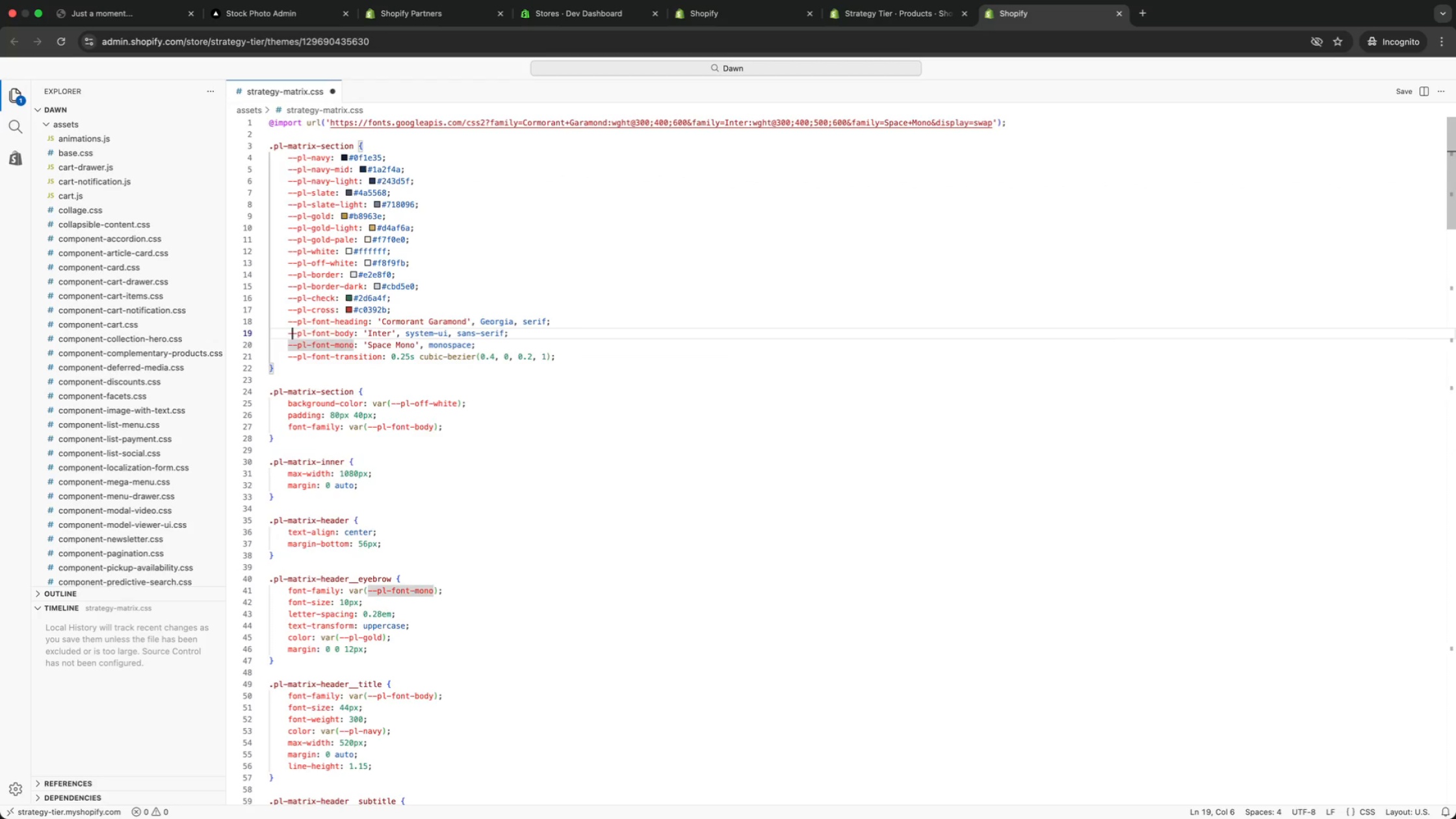 
key(ArrowUp)
 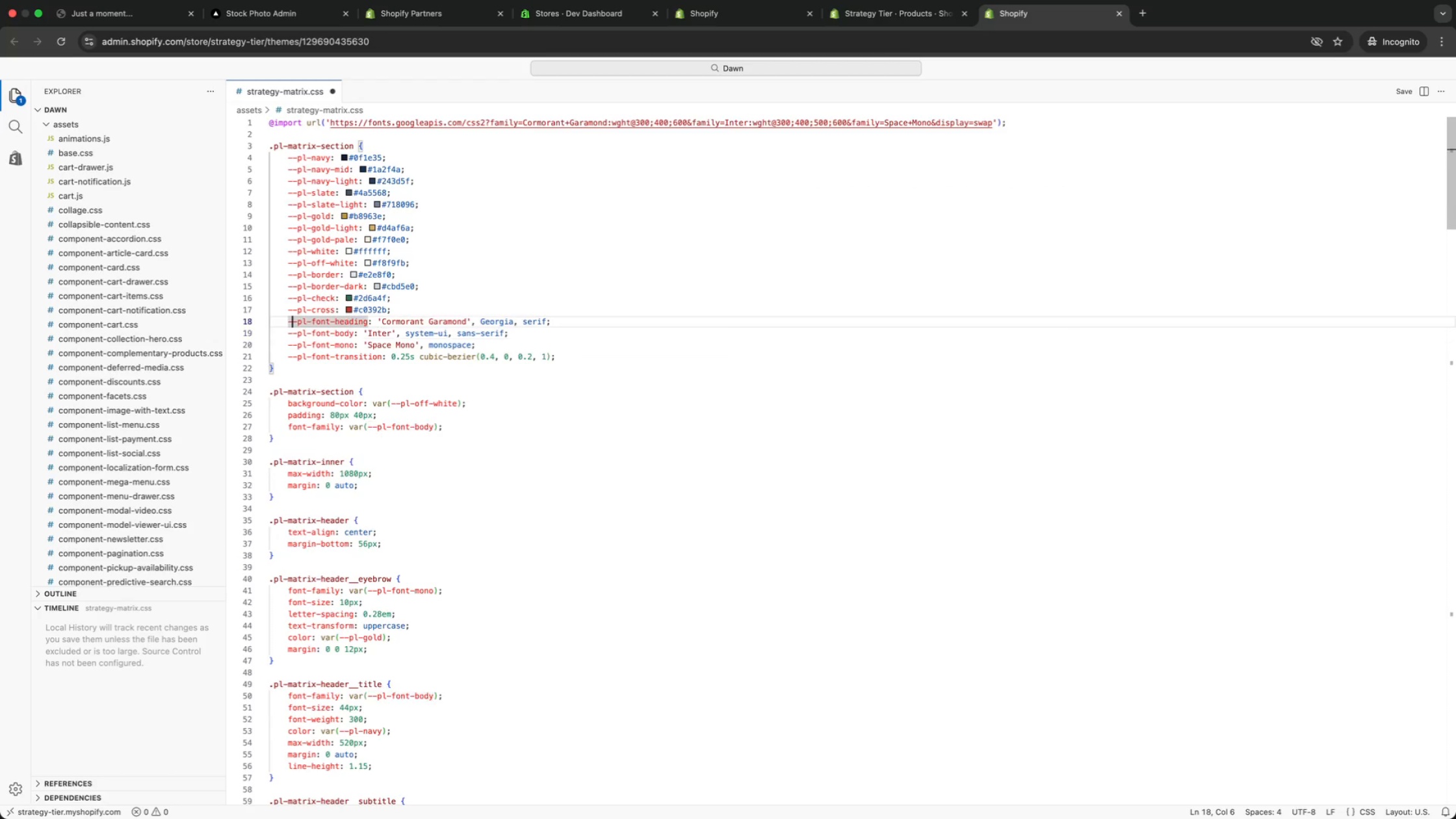 
key(ArrowUp)
 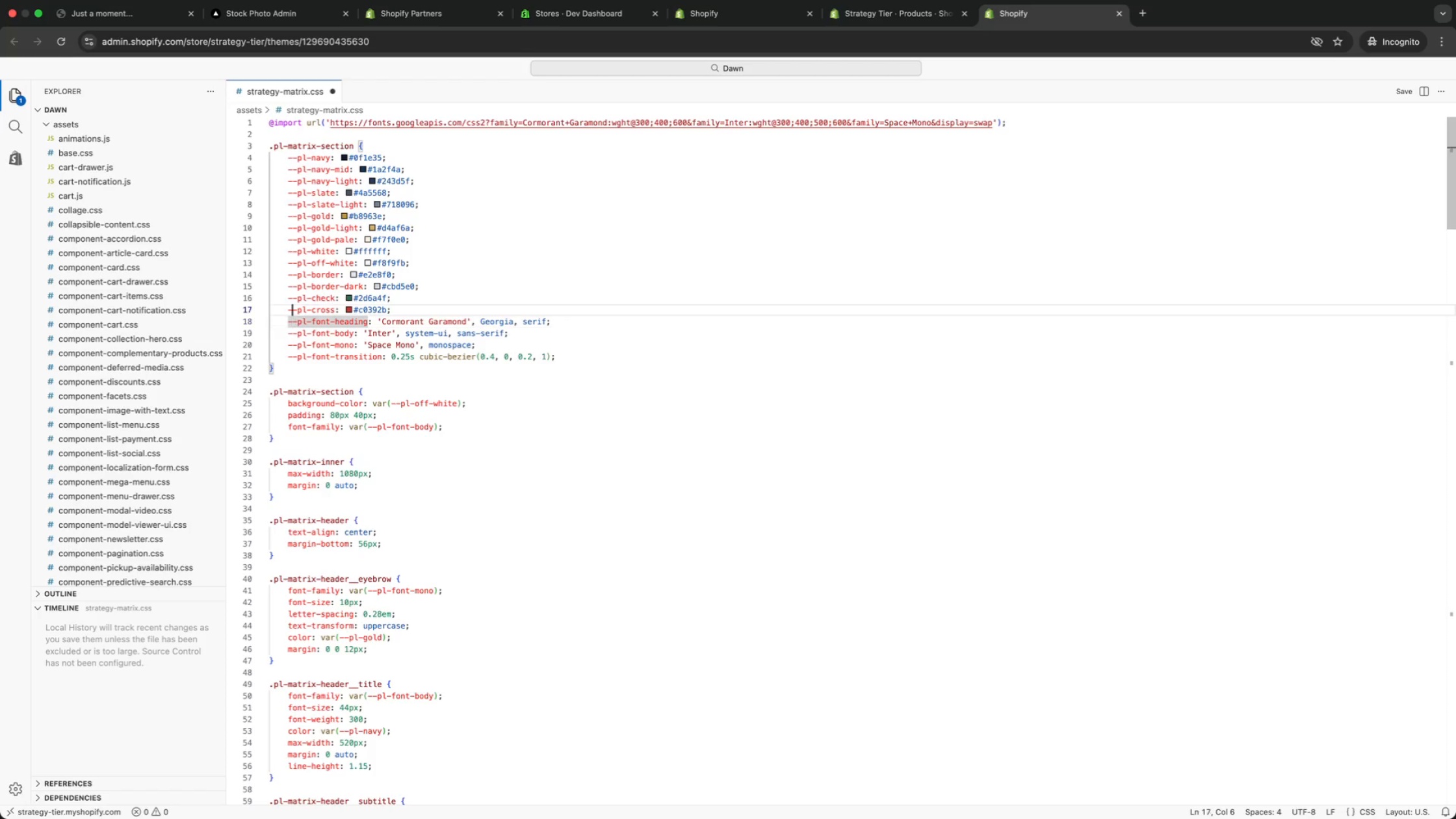 
key(ArrowUp)
 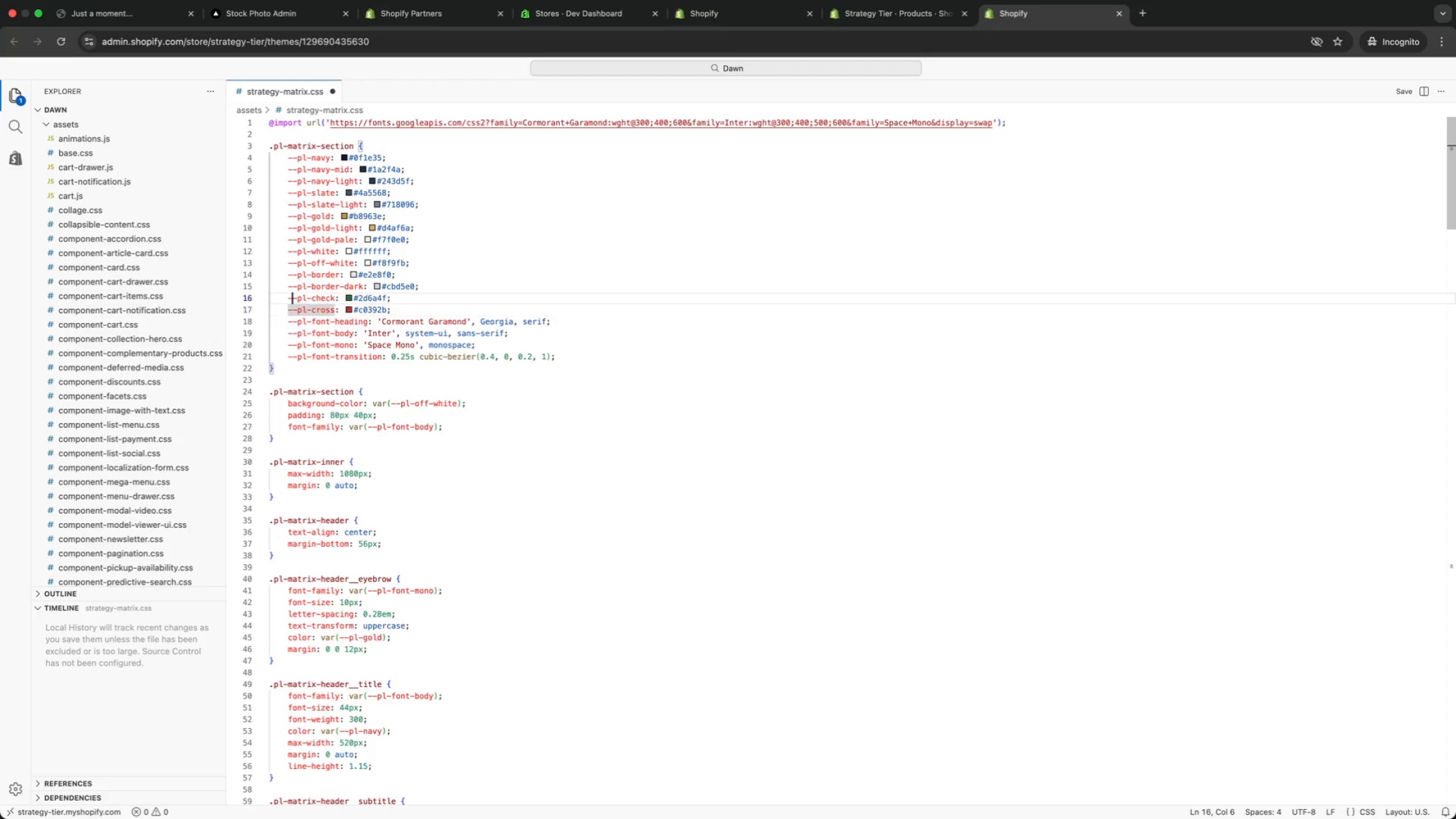 
key(ArrowUp)
 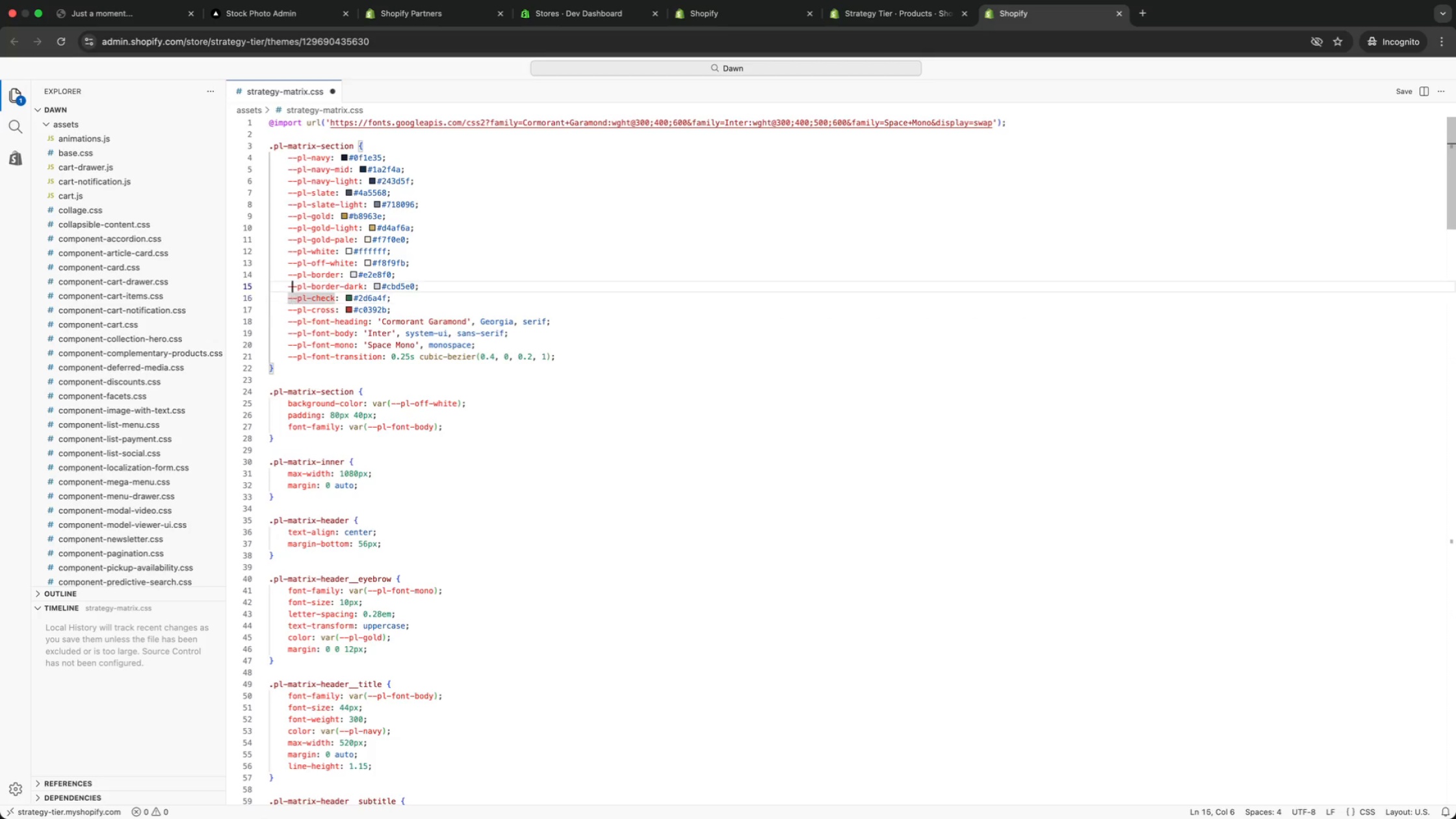 
key(ArrowUp)
 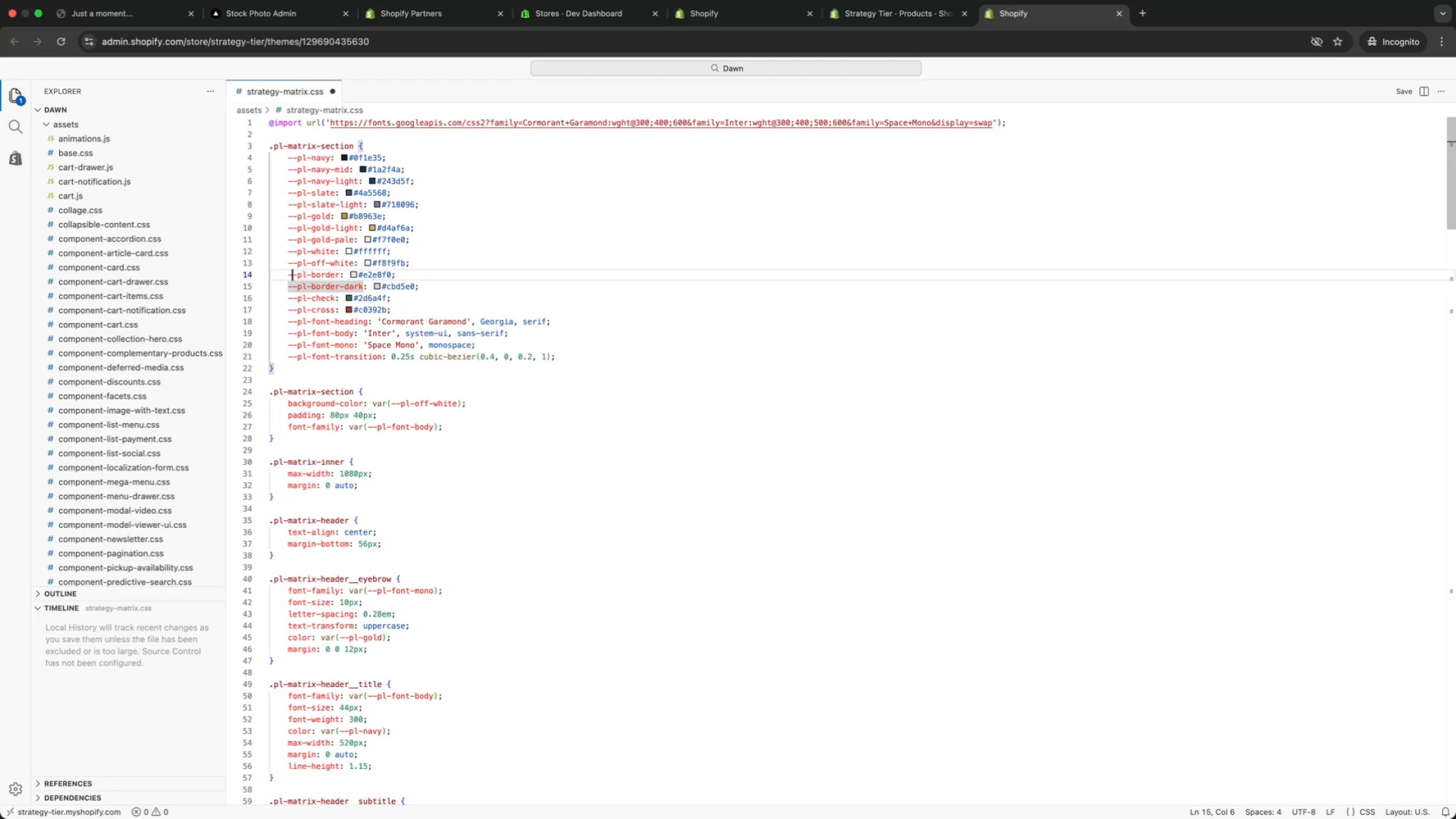 
key(ArrowUp)
 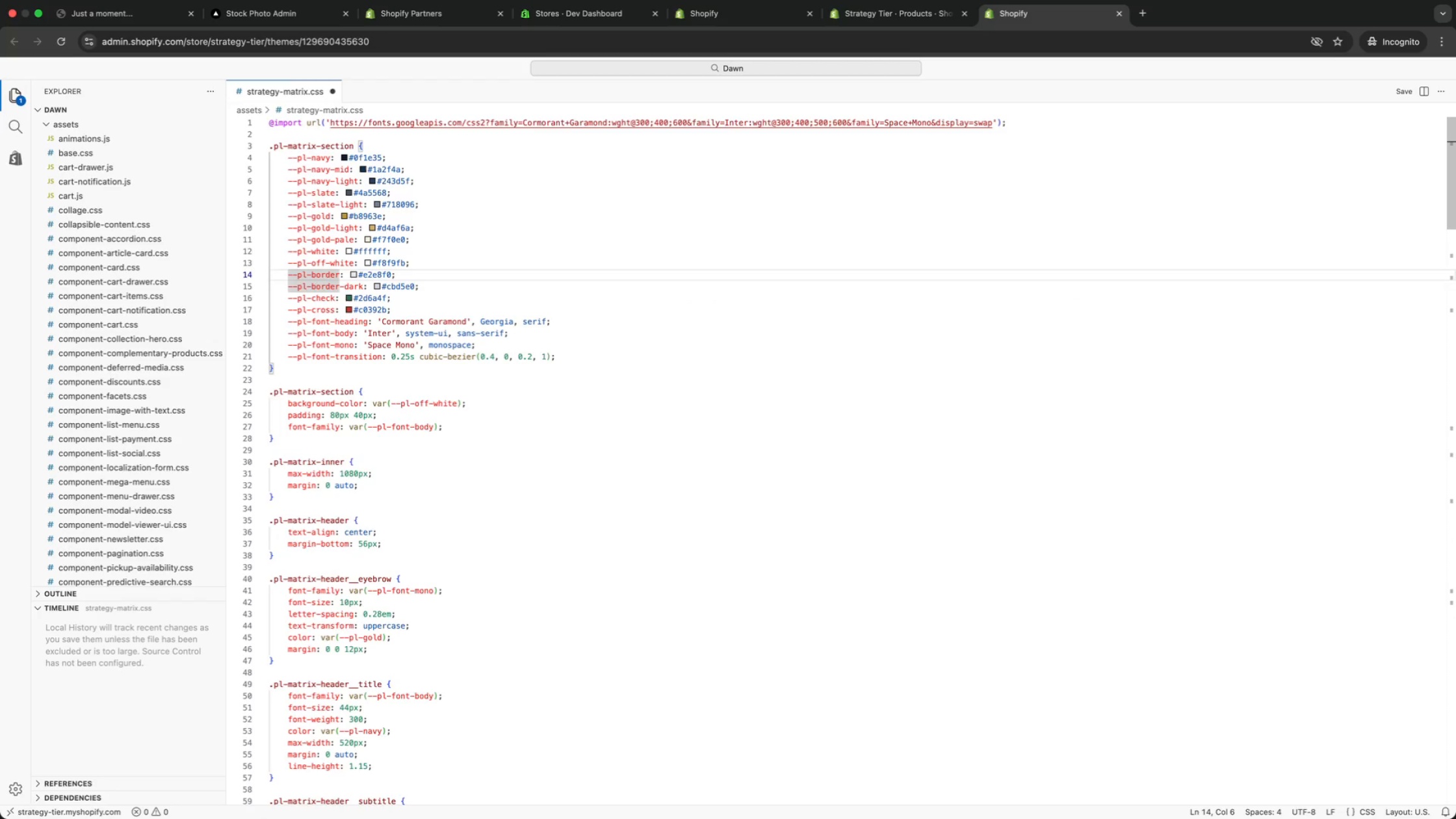 
key(ArrowUp)
 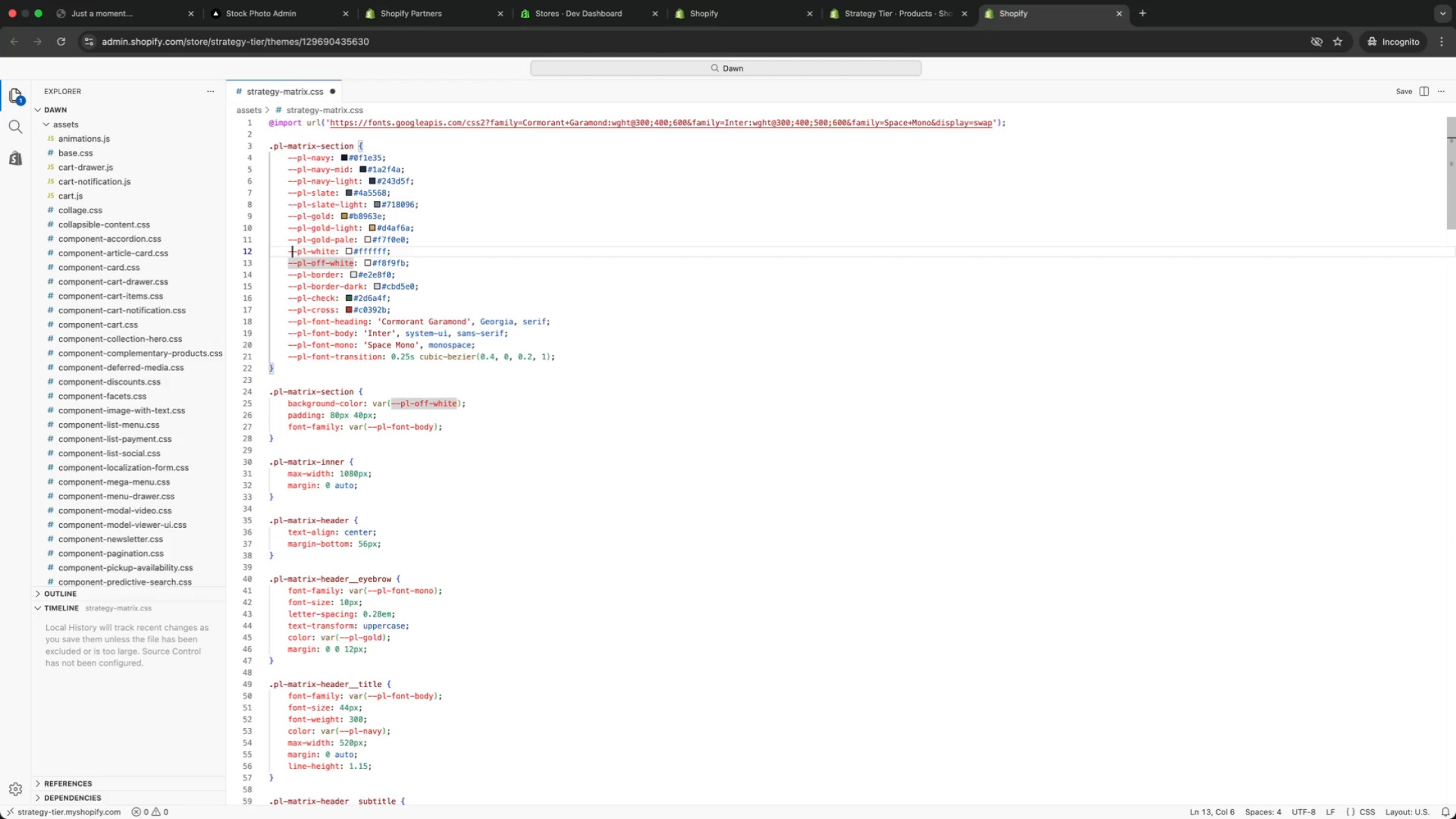 
key(ArrowUp)
 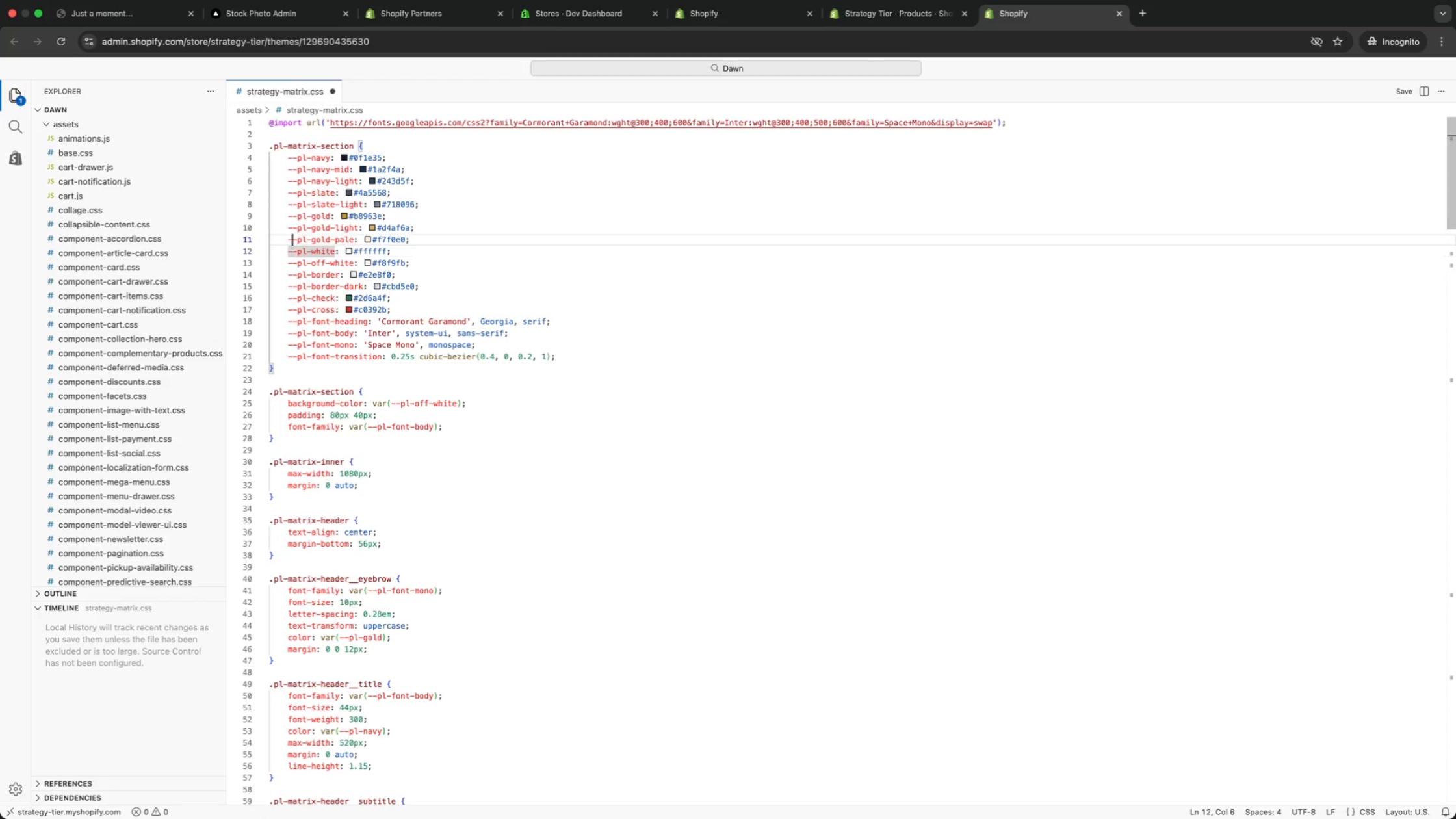 
key(ArrowUp)
 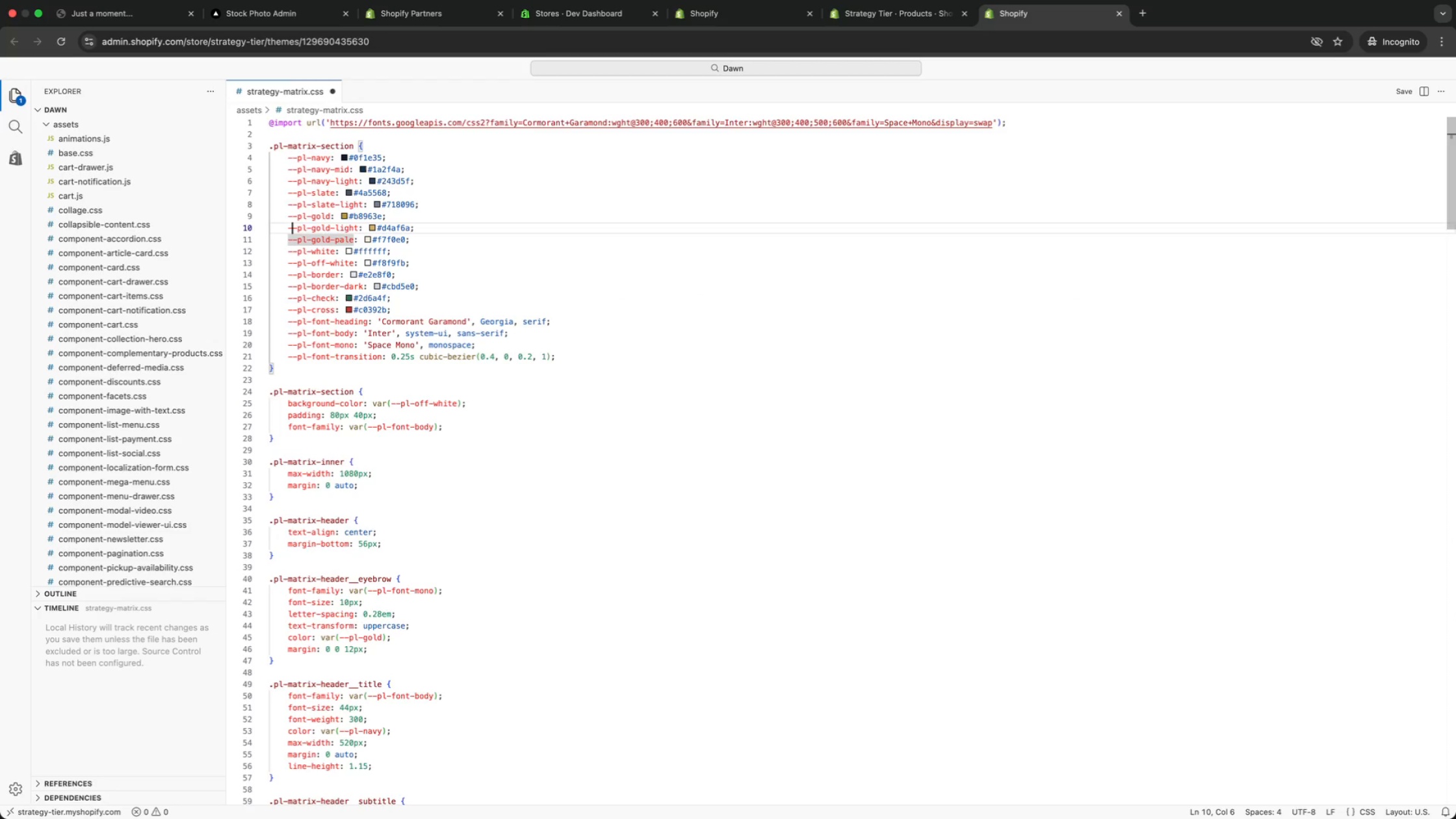 
key(ArrowUp)
 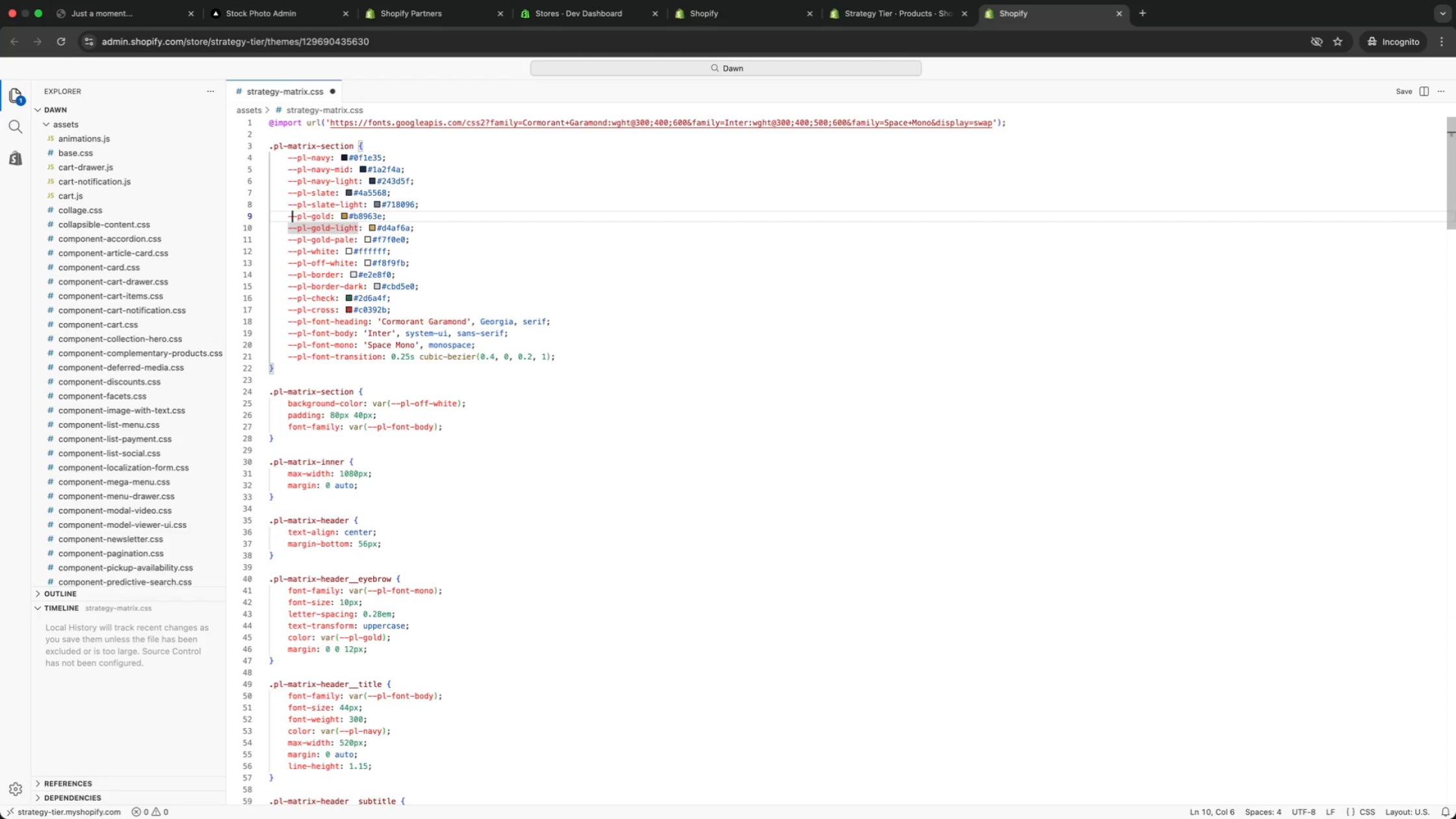 
key(ArrowUp)
 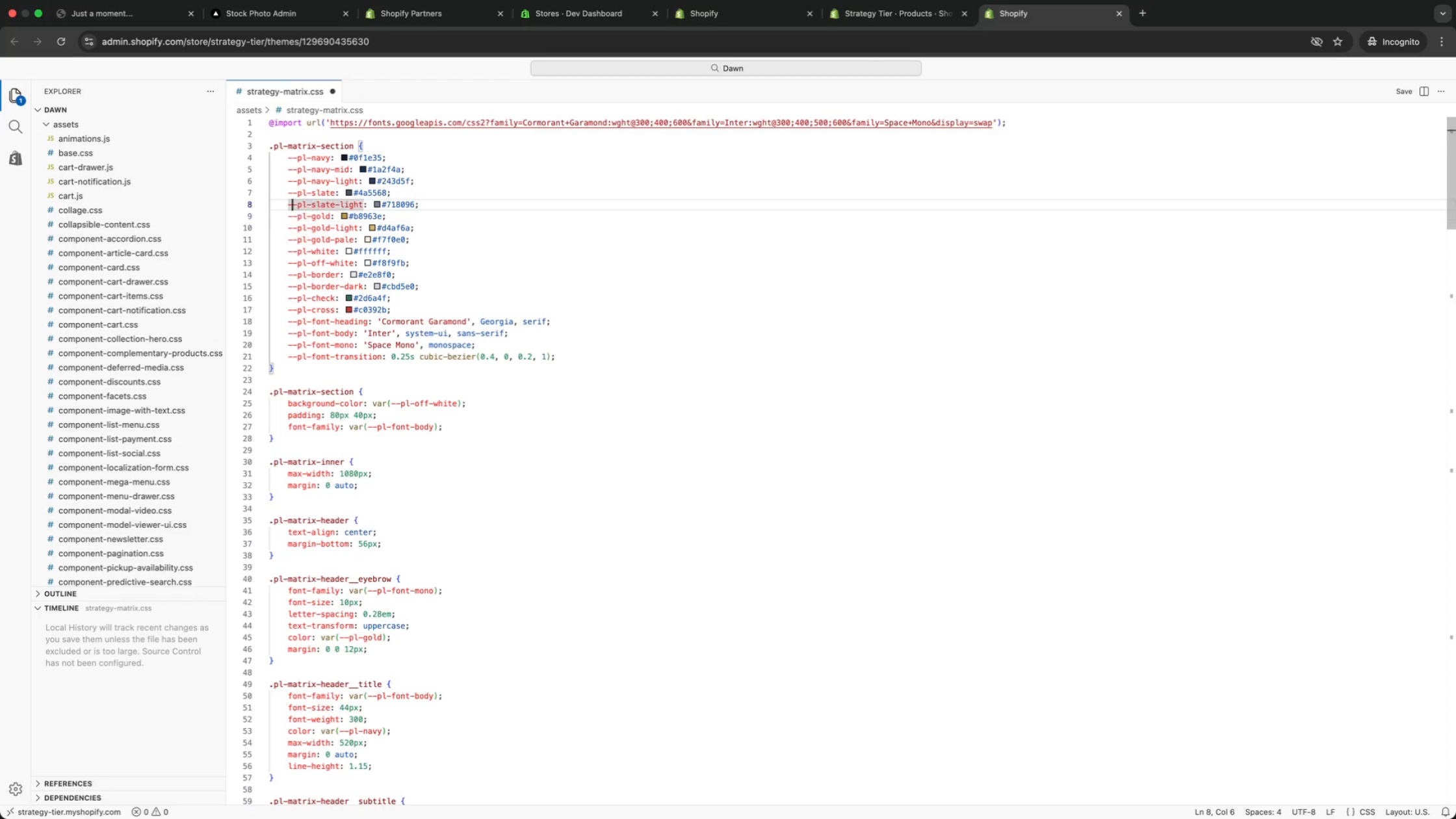 
key(ArrowUp)
 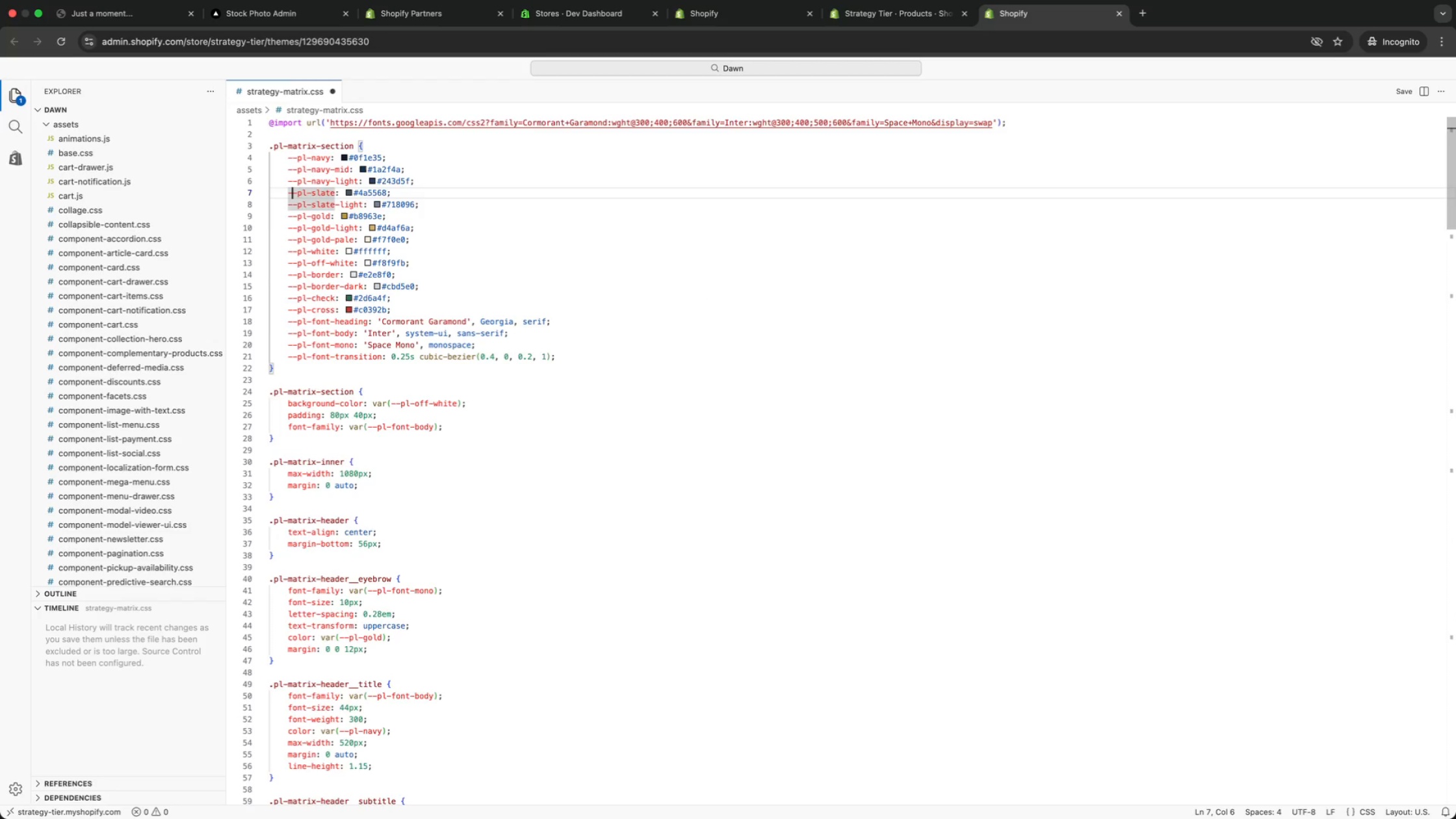 
key(ArrowUp)
 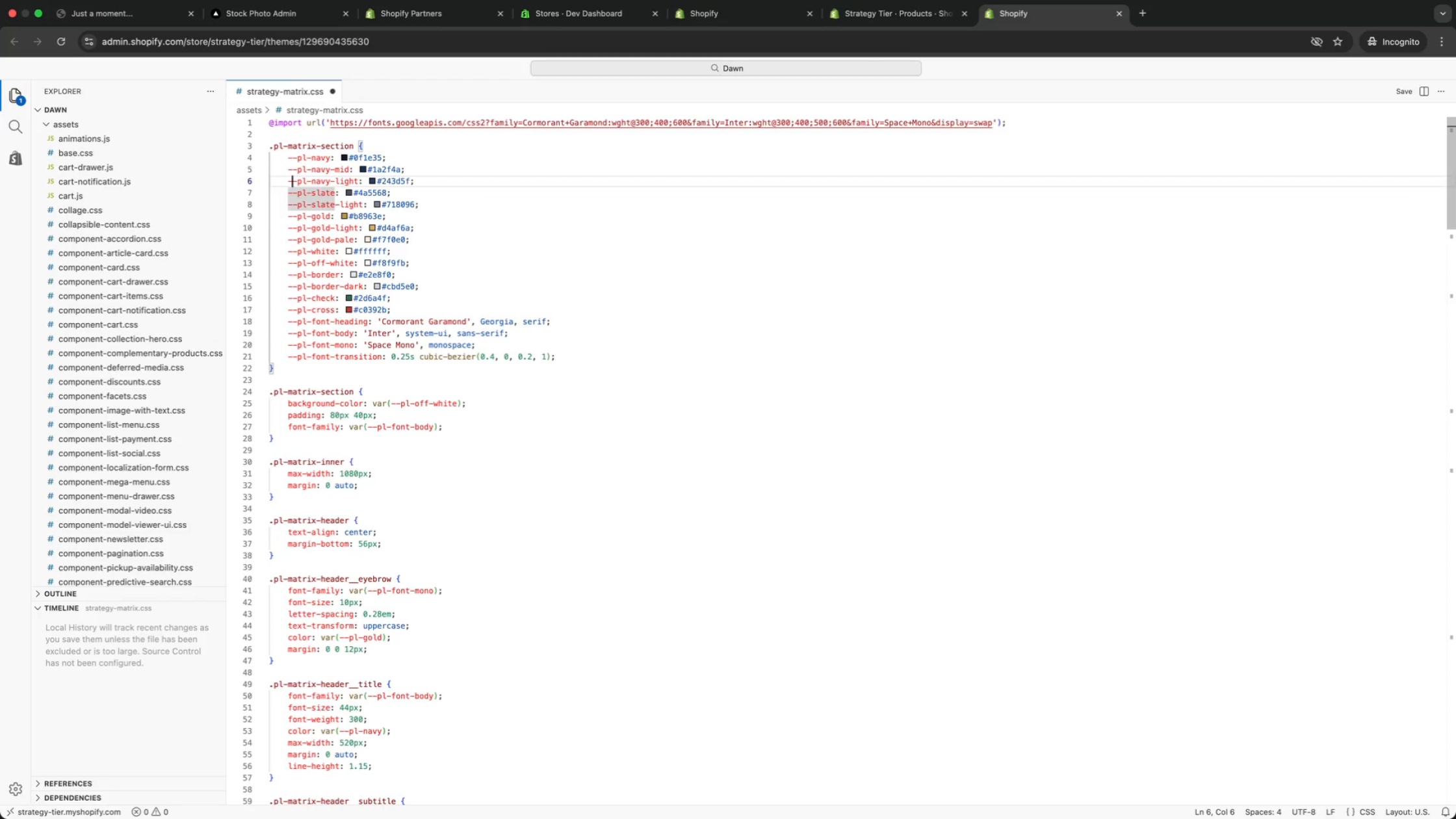 
key(ArrowUp)
 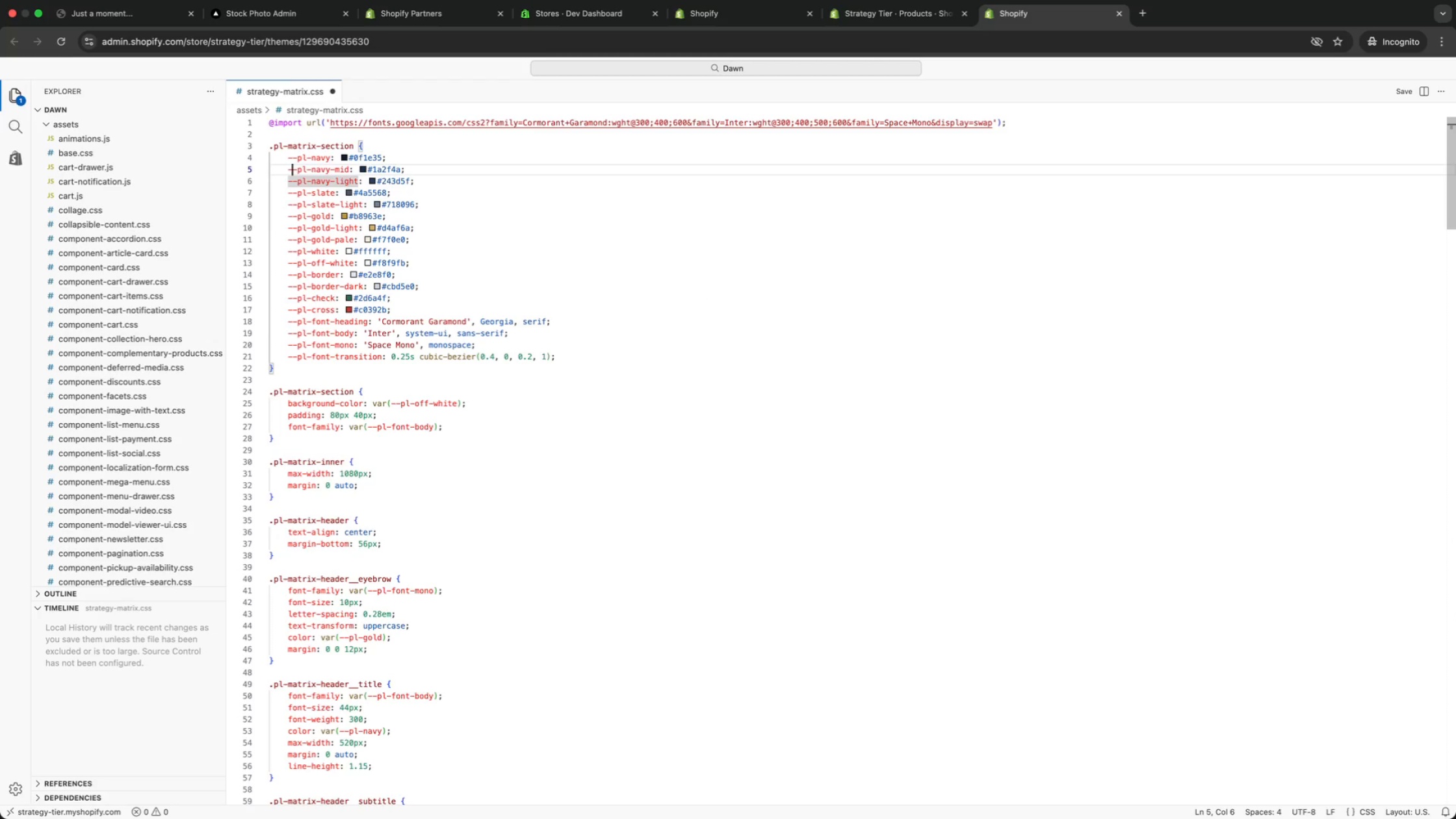 
key(ArrowUp)
 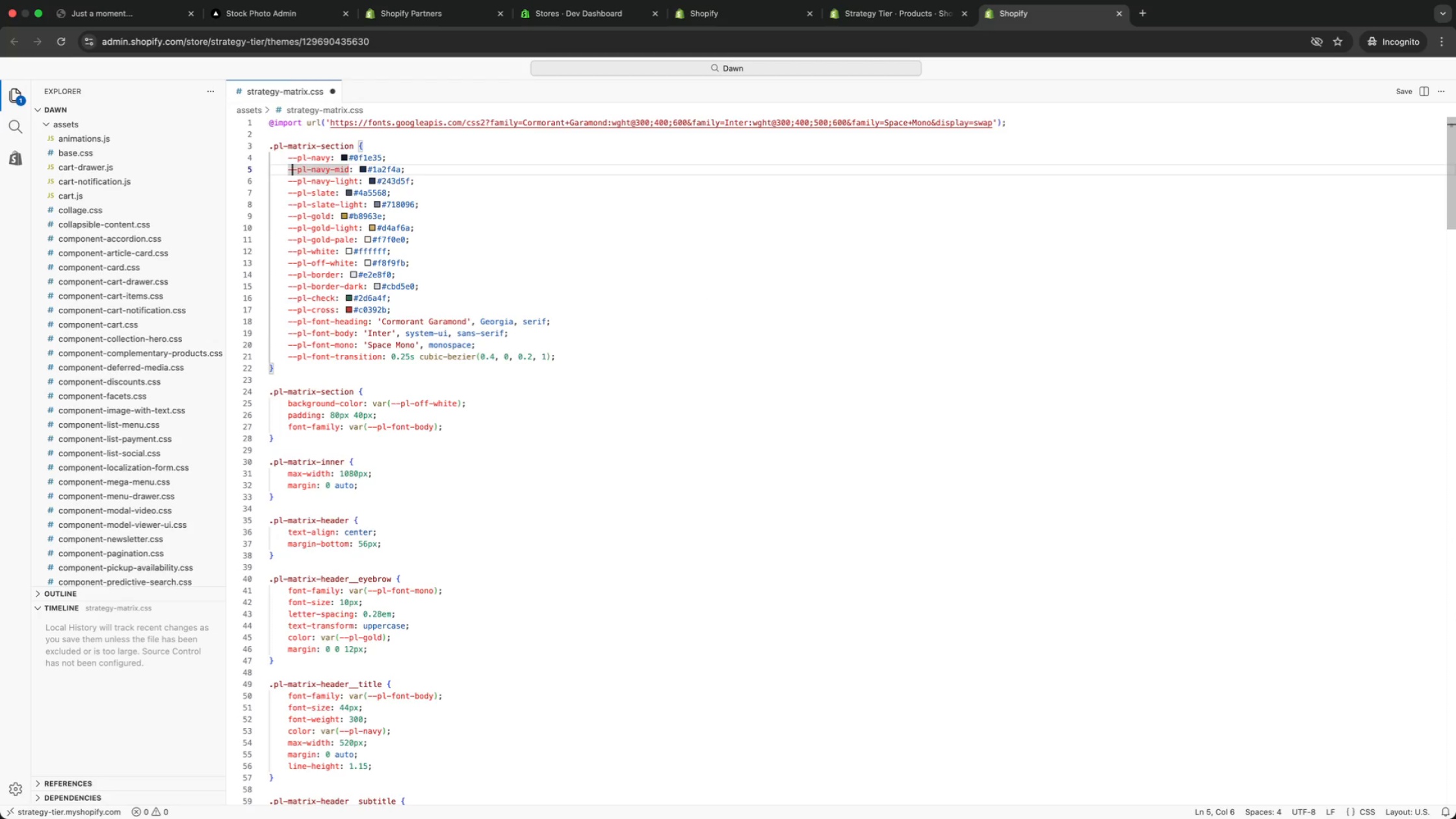 
key(ArrowUp)
 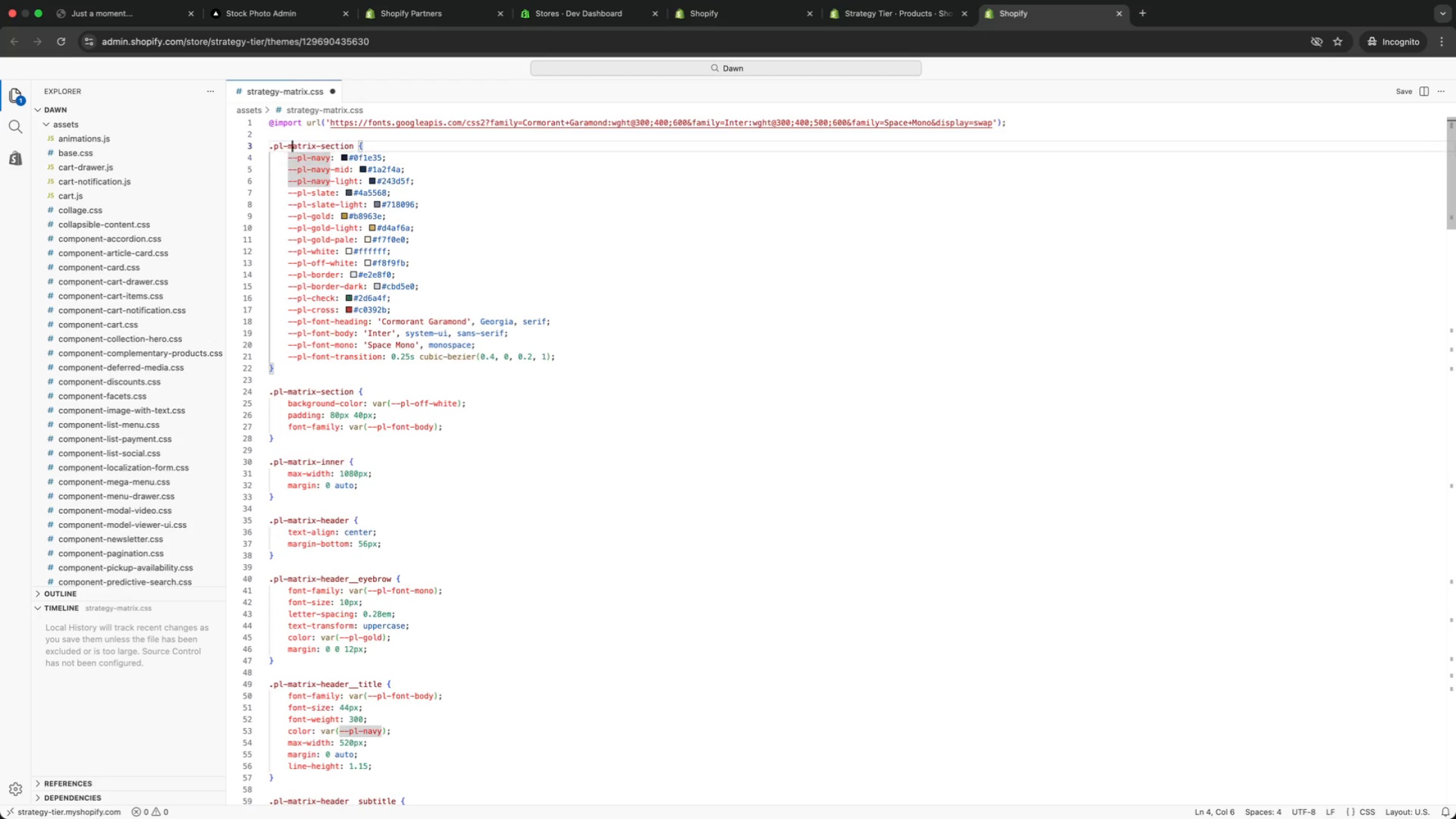 
key(ArrowUp)
 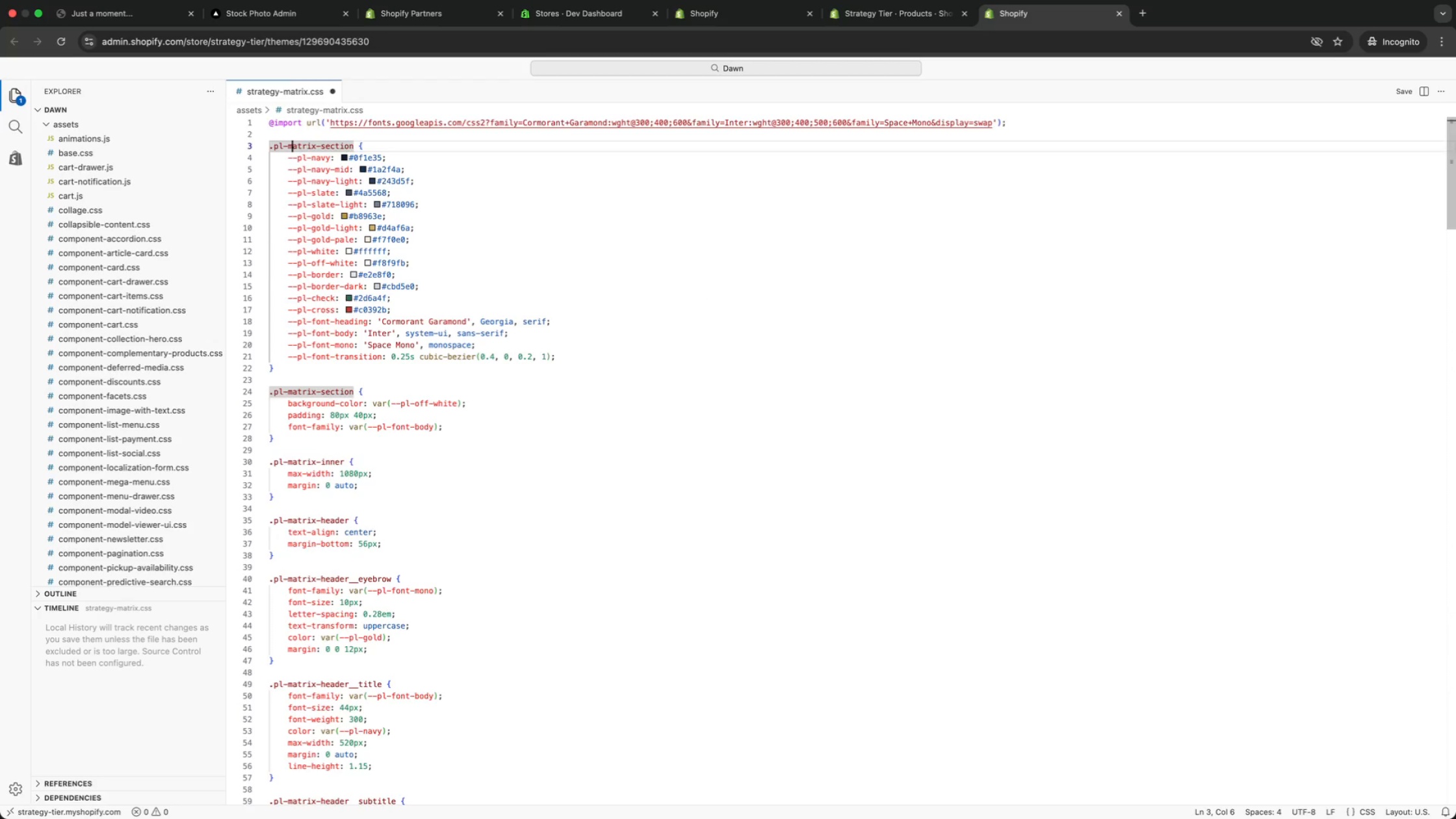 
key(ArrowDown)
 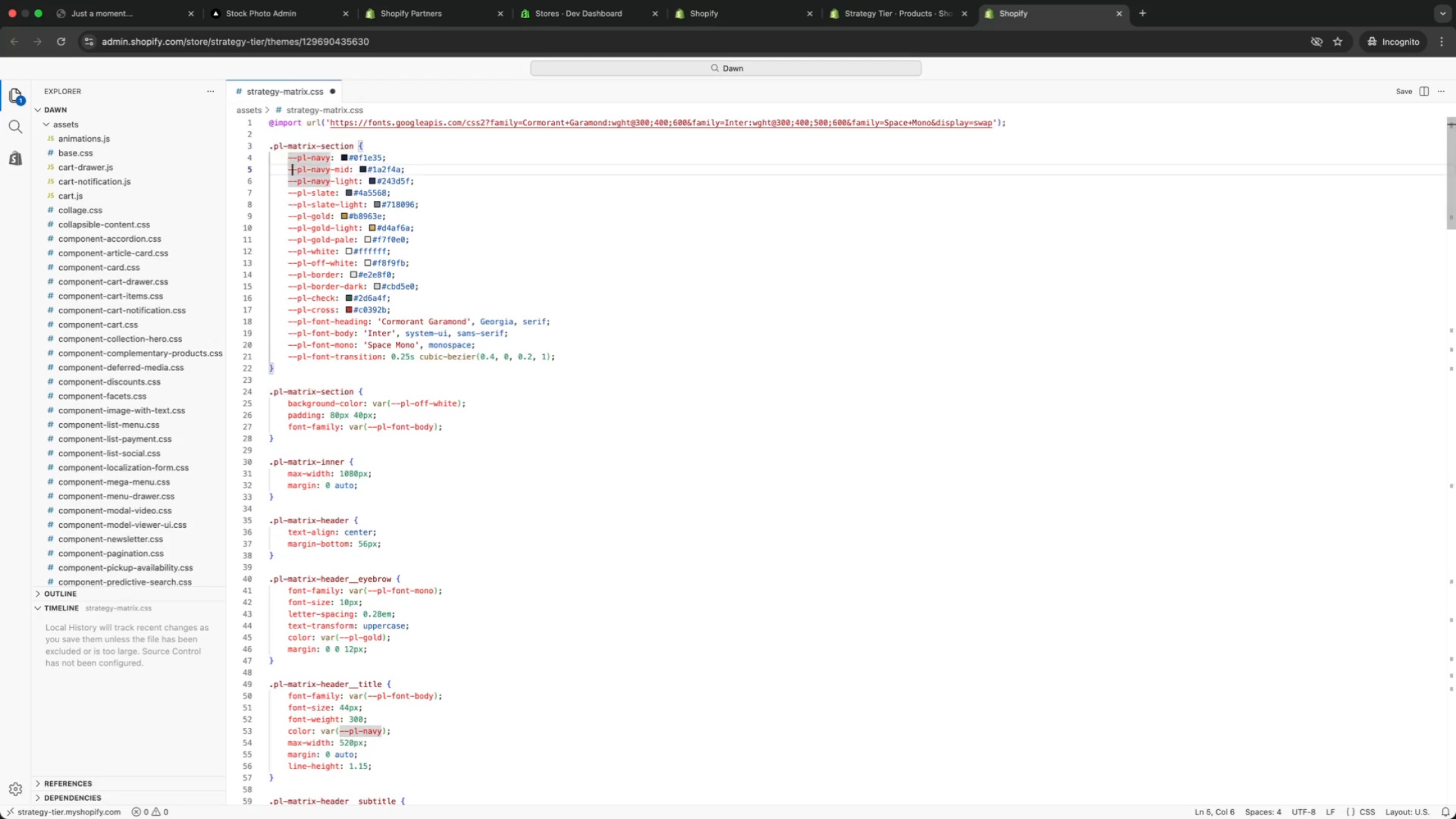 
key(ArrowDown)
 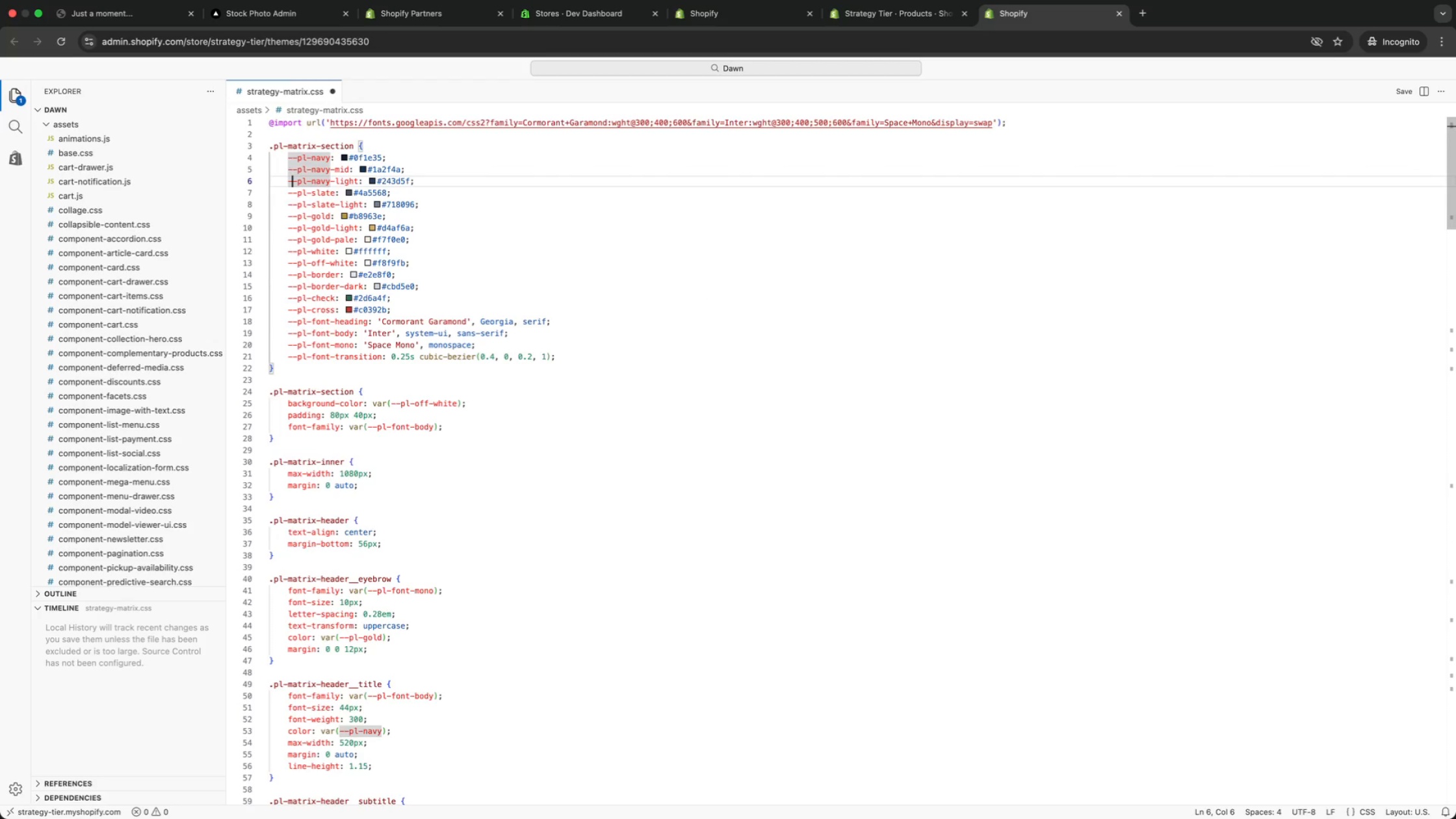 
key(ArrowDown)
 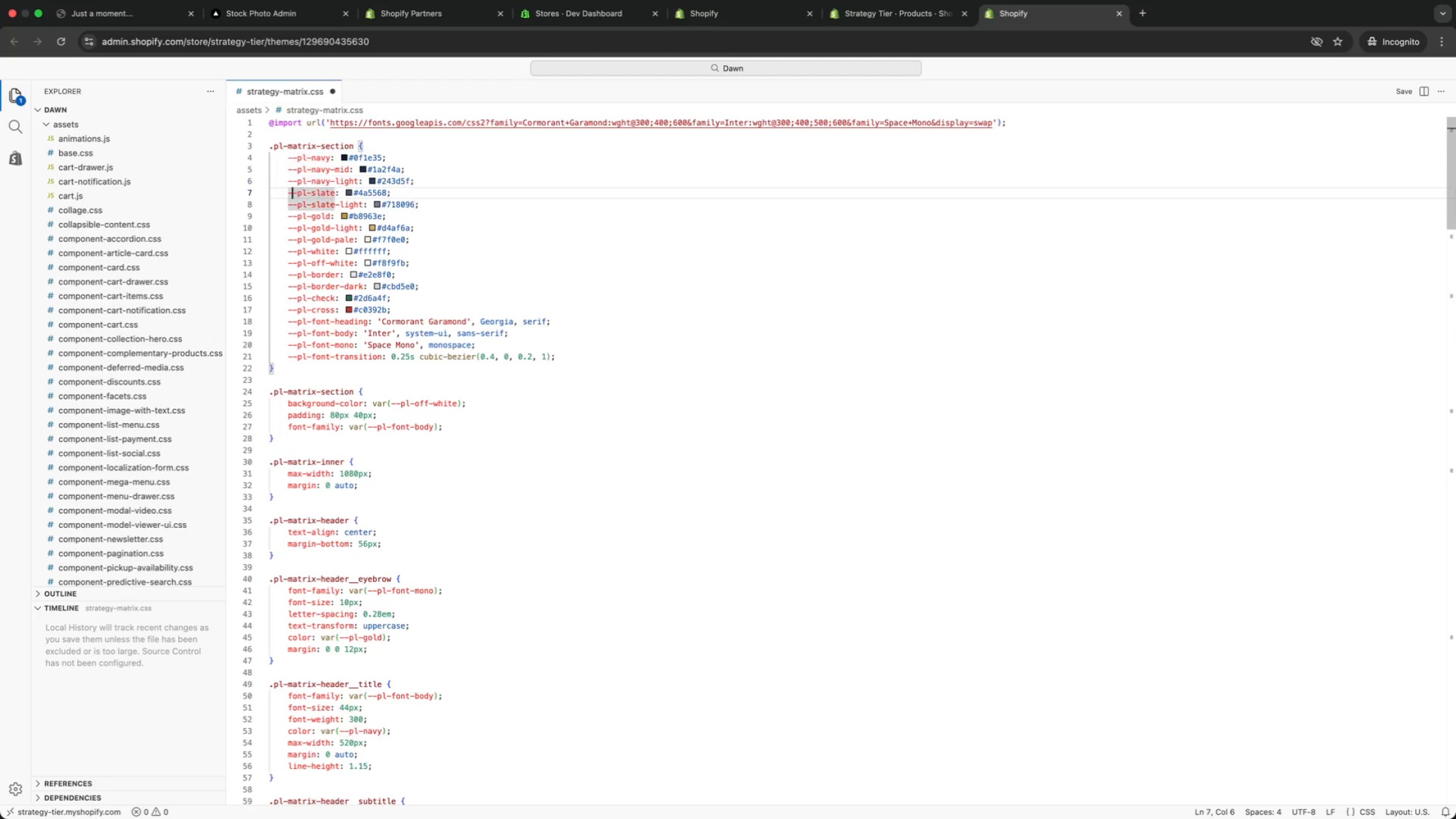 
key(ArrowDown)
 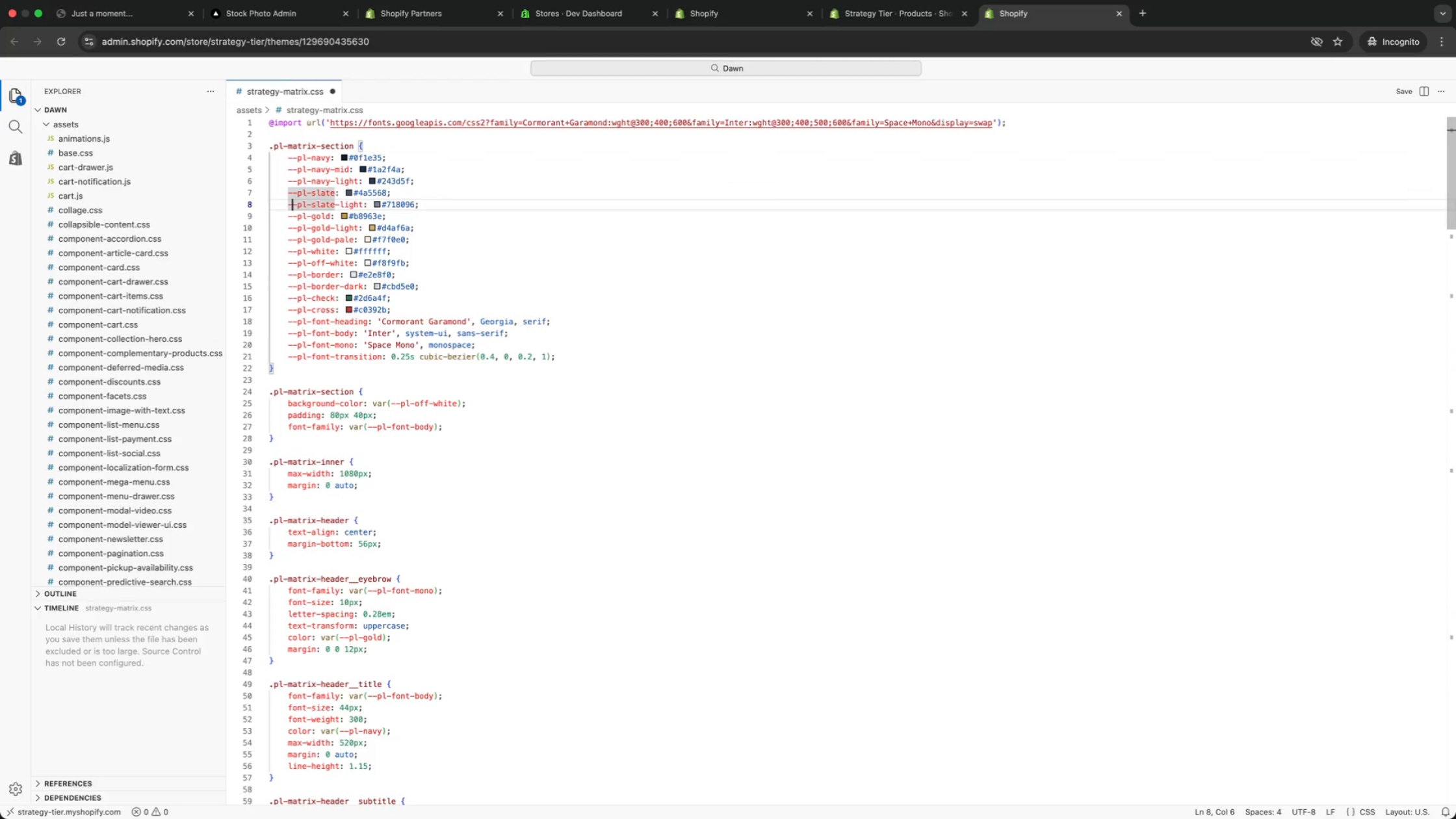 
key(ArrowDown)
 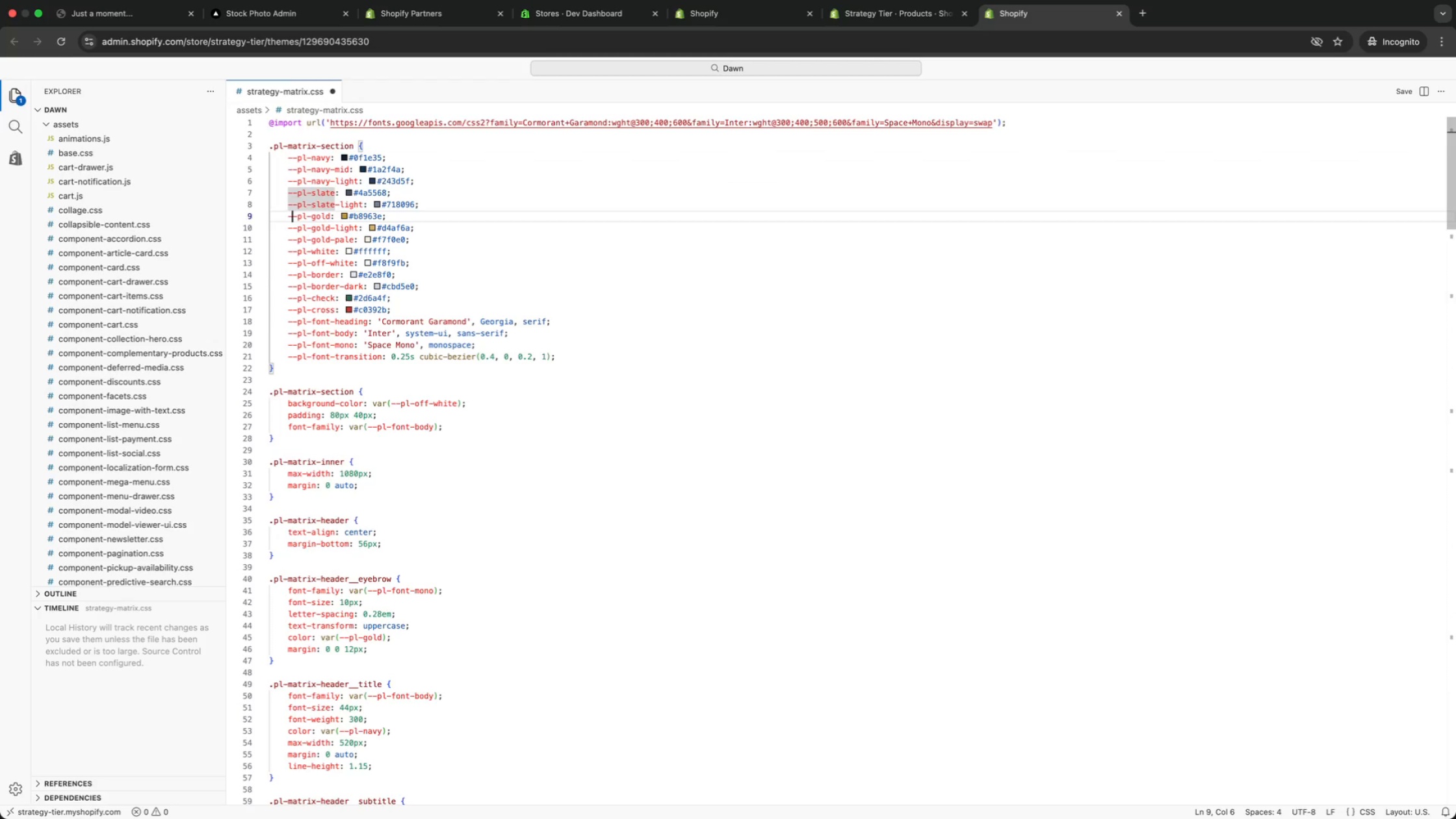 
key(ArrowDown)
 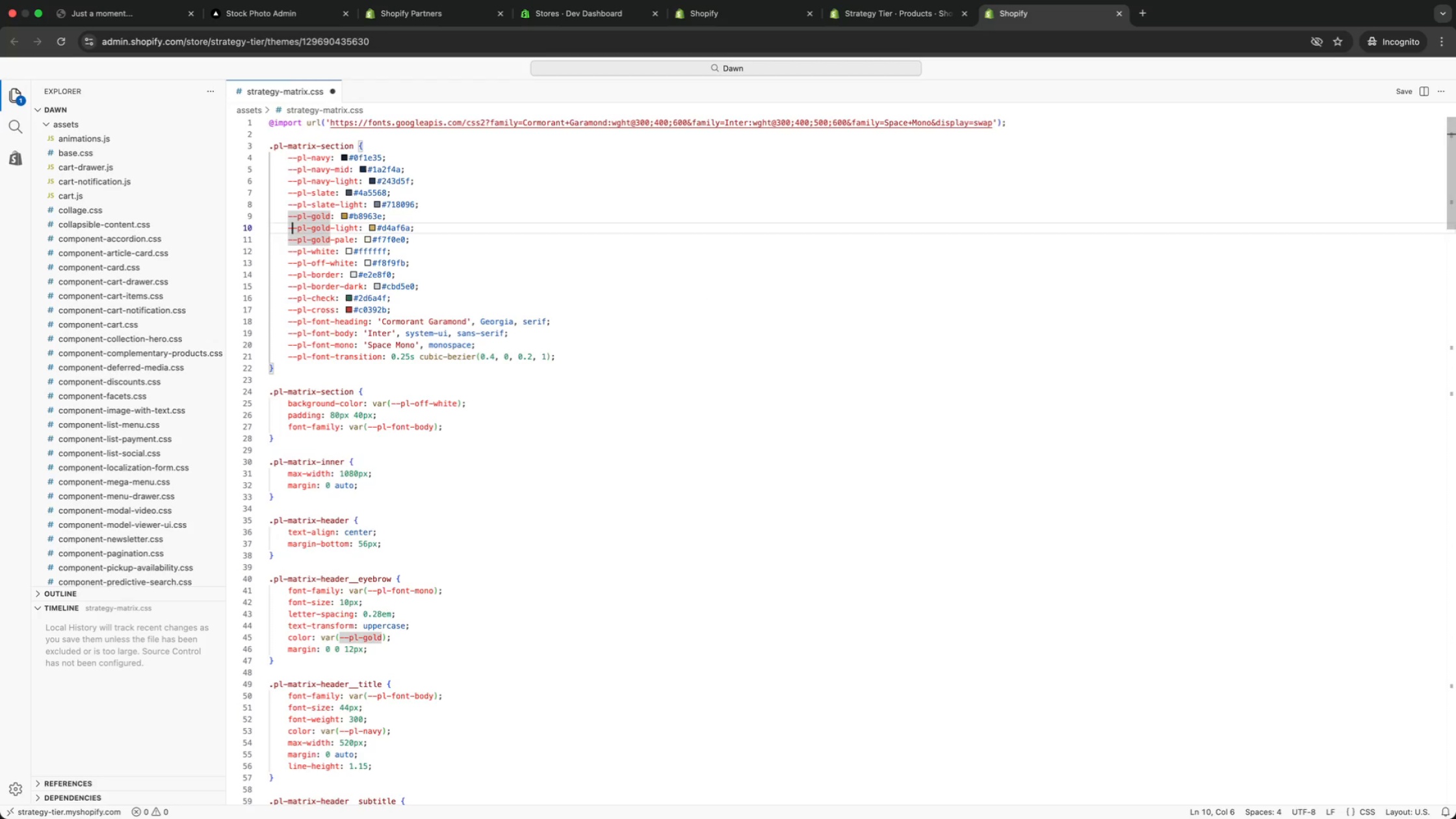 
key(ArrowDown)
 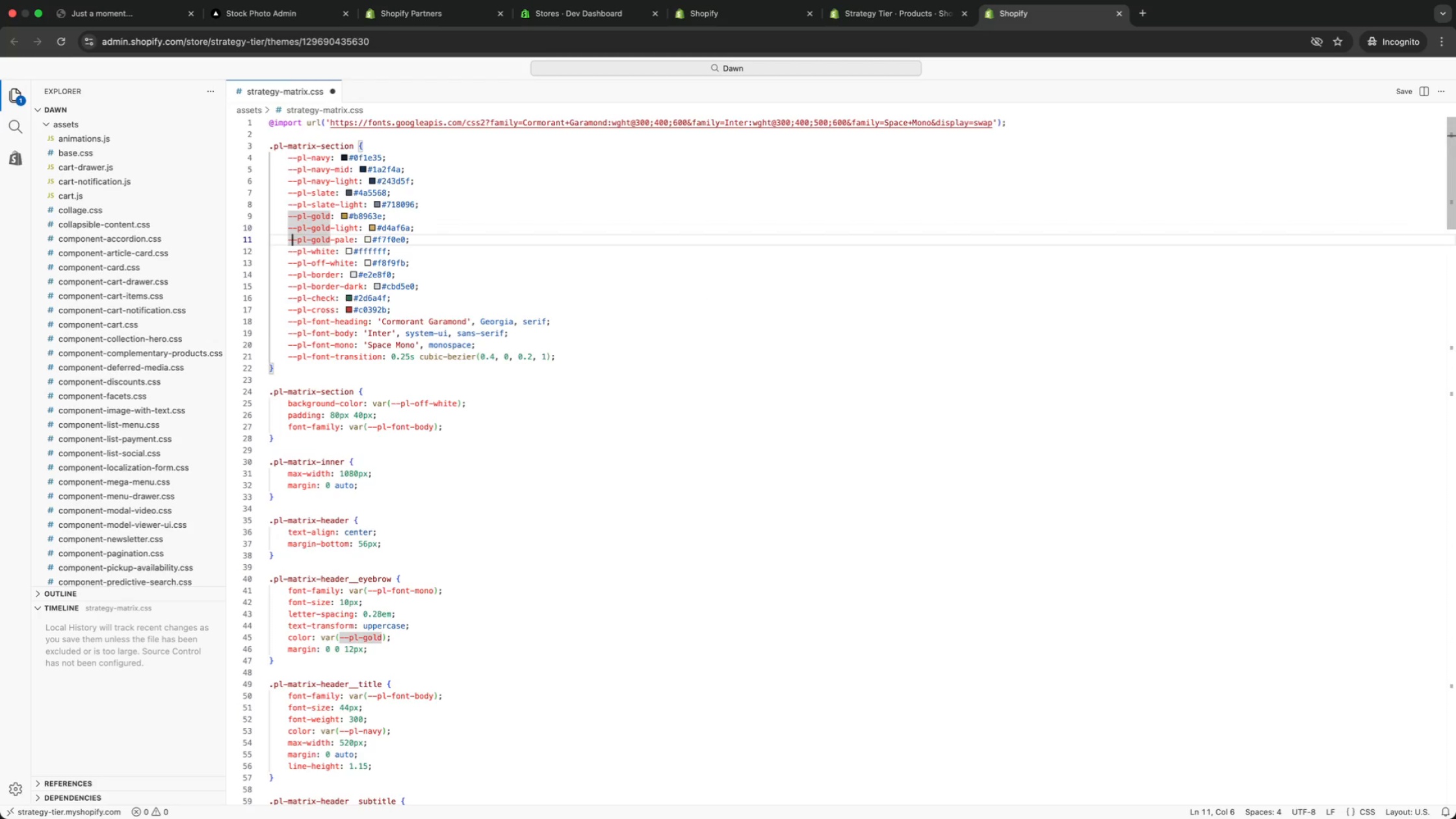 
key(ArrowDown)
 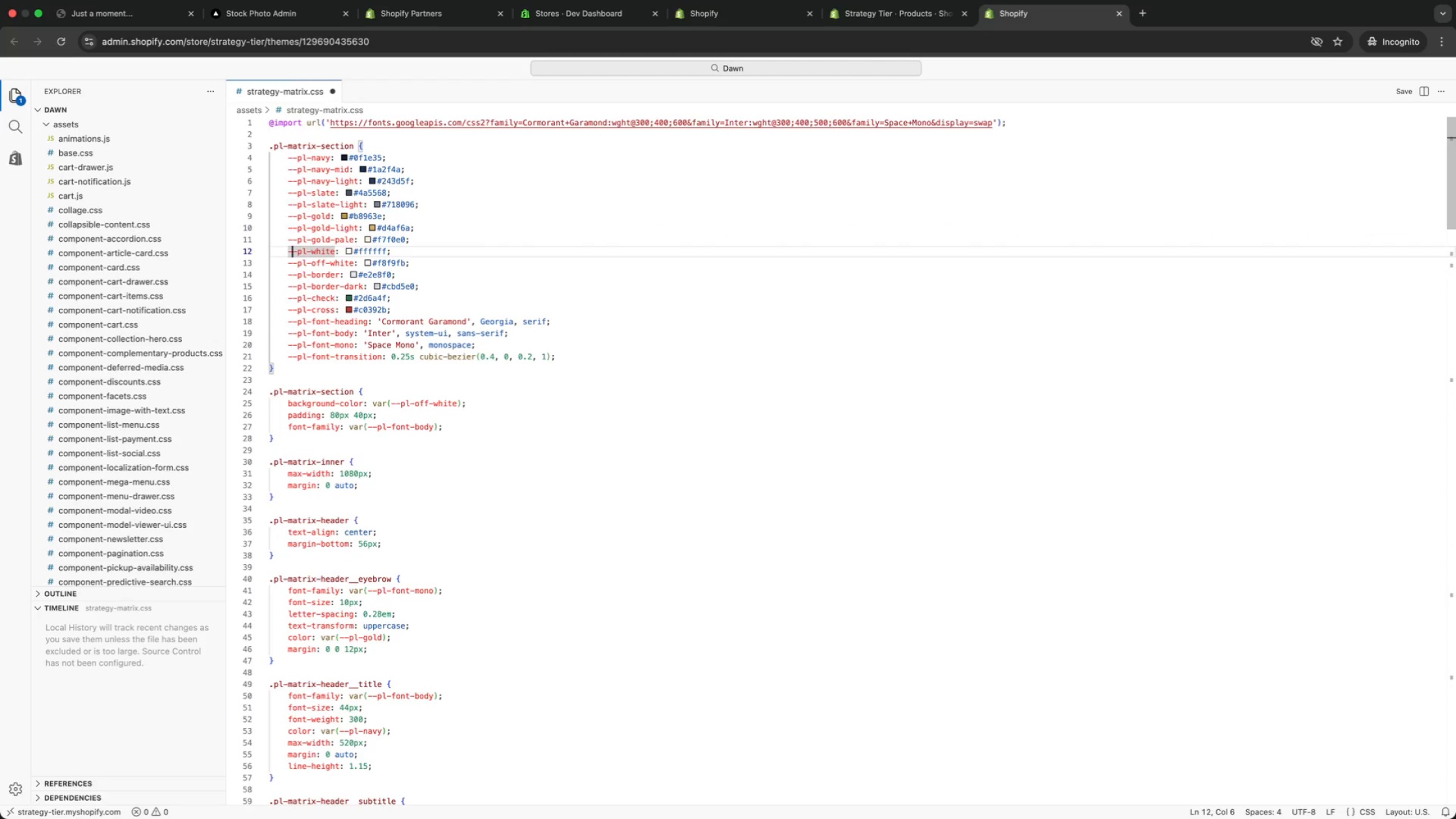 
key(ArrowDown)
 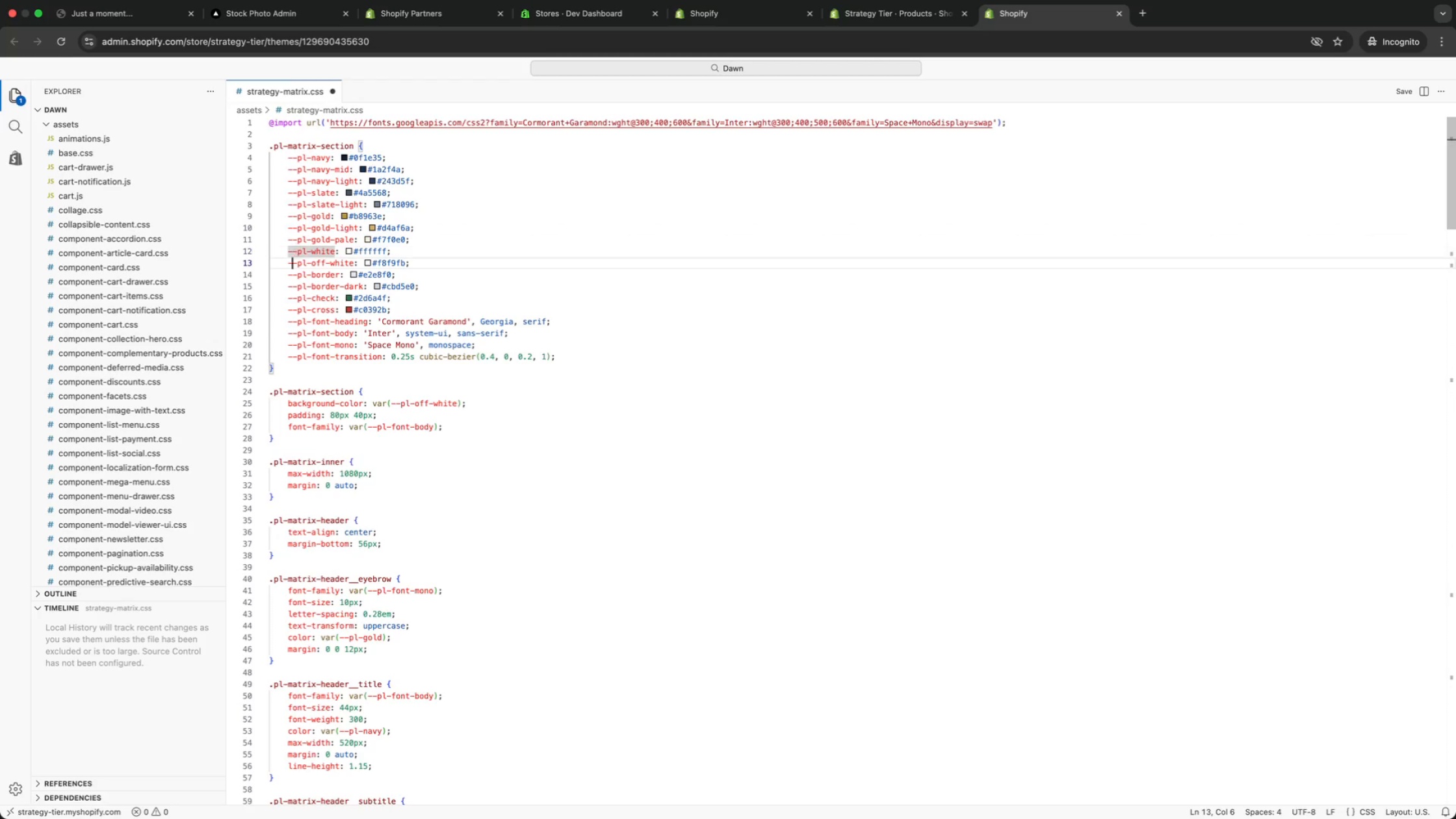 
key(ArrowDown)
 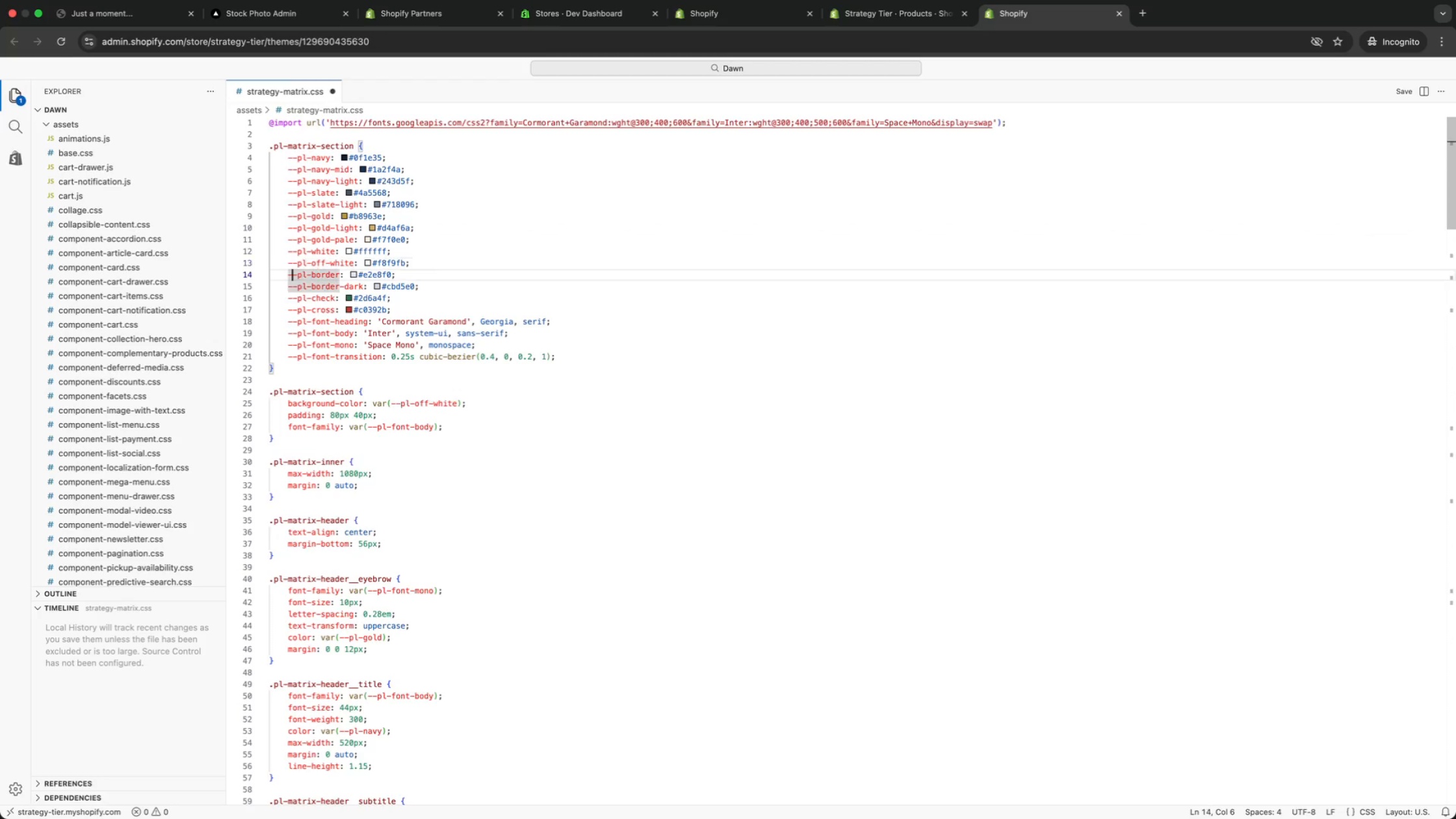 
key(ArrowDown)
 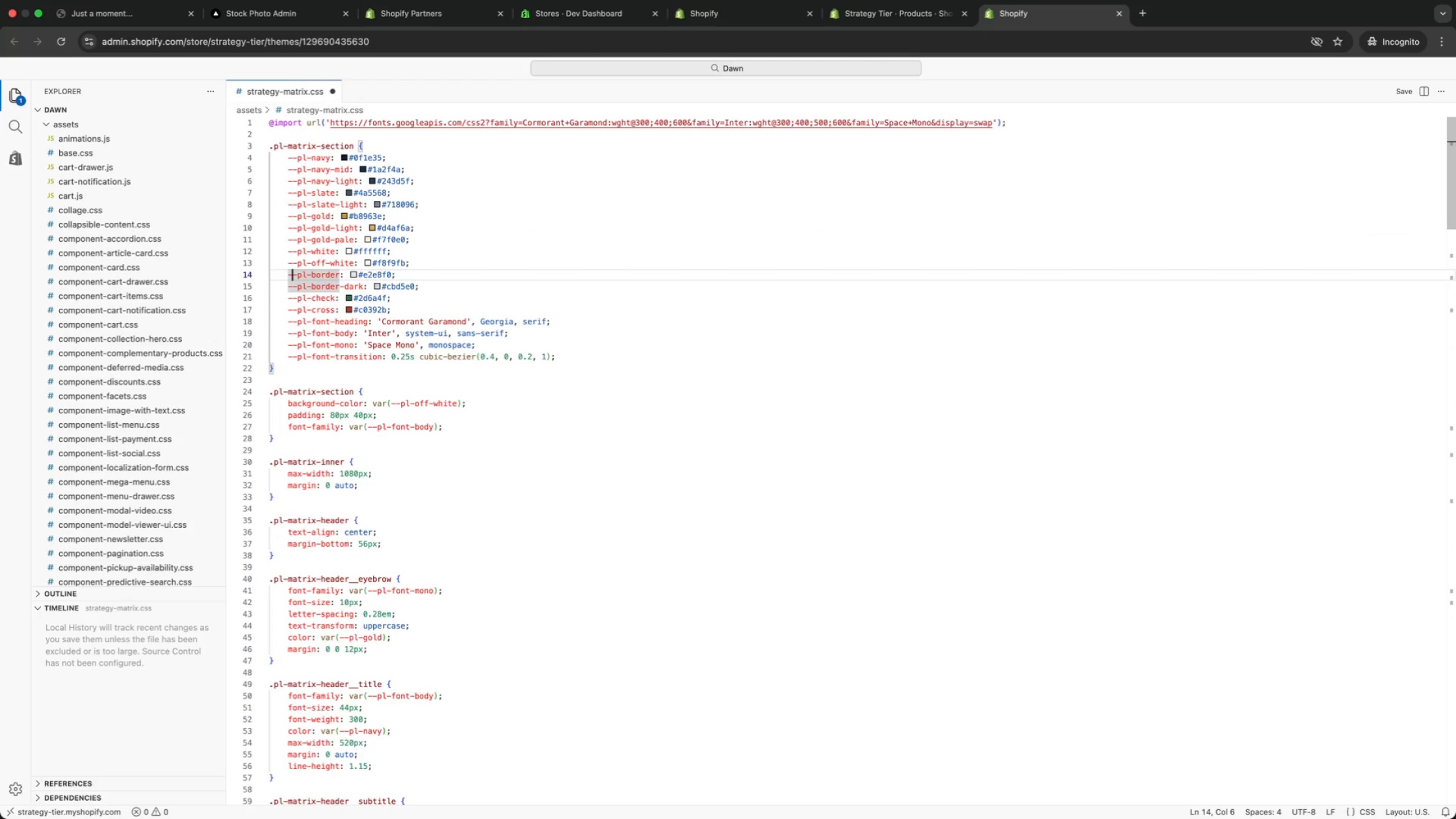 
key(ArrowDown)
 